 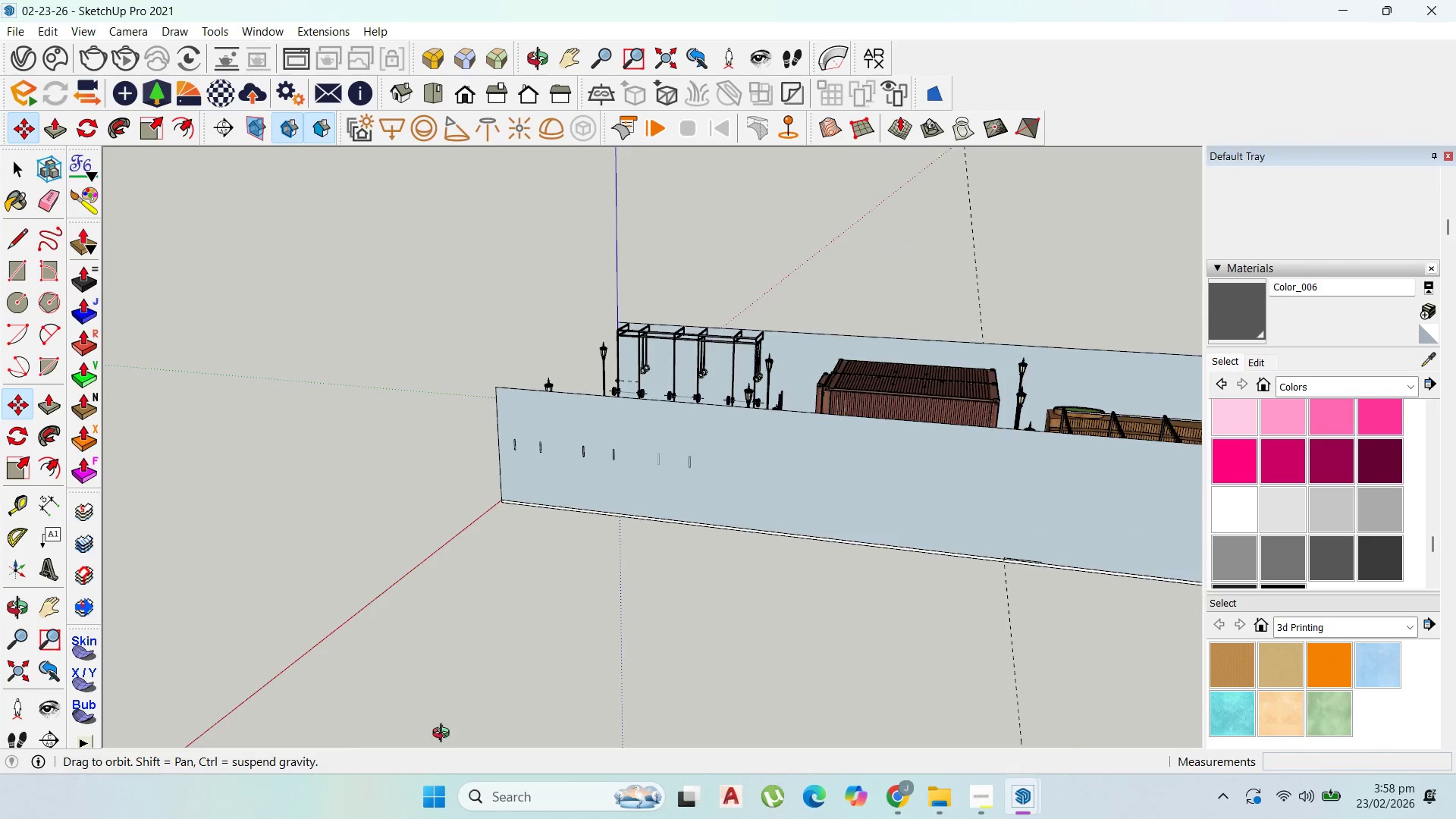 
scroll: coordinate [682, 585], scroll_direction: down, amount: 13.0
 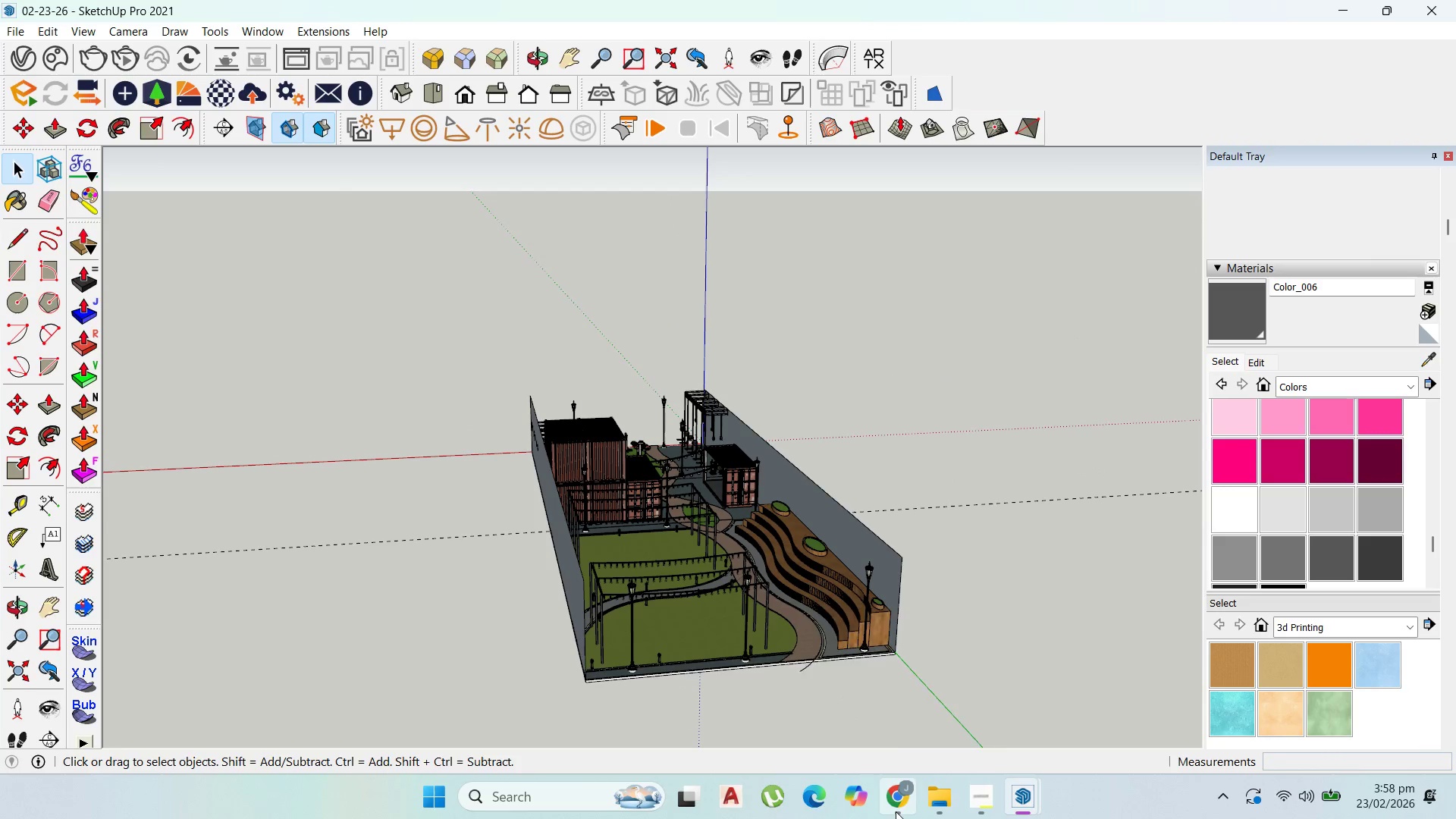 
left_click([894, 710])
 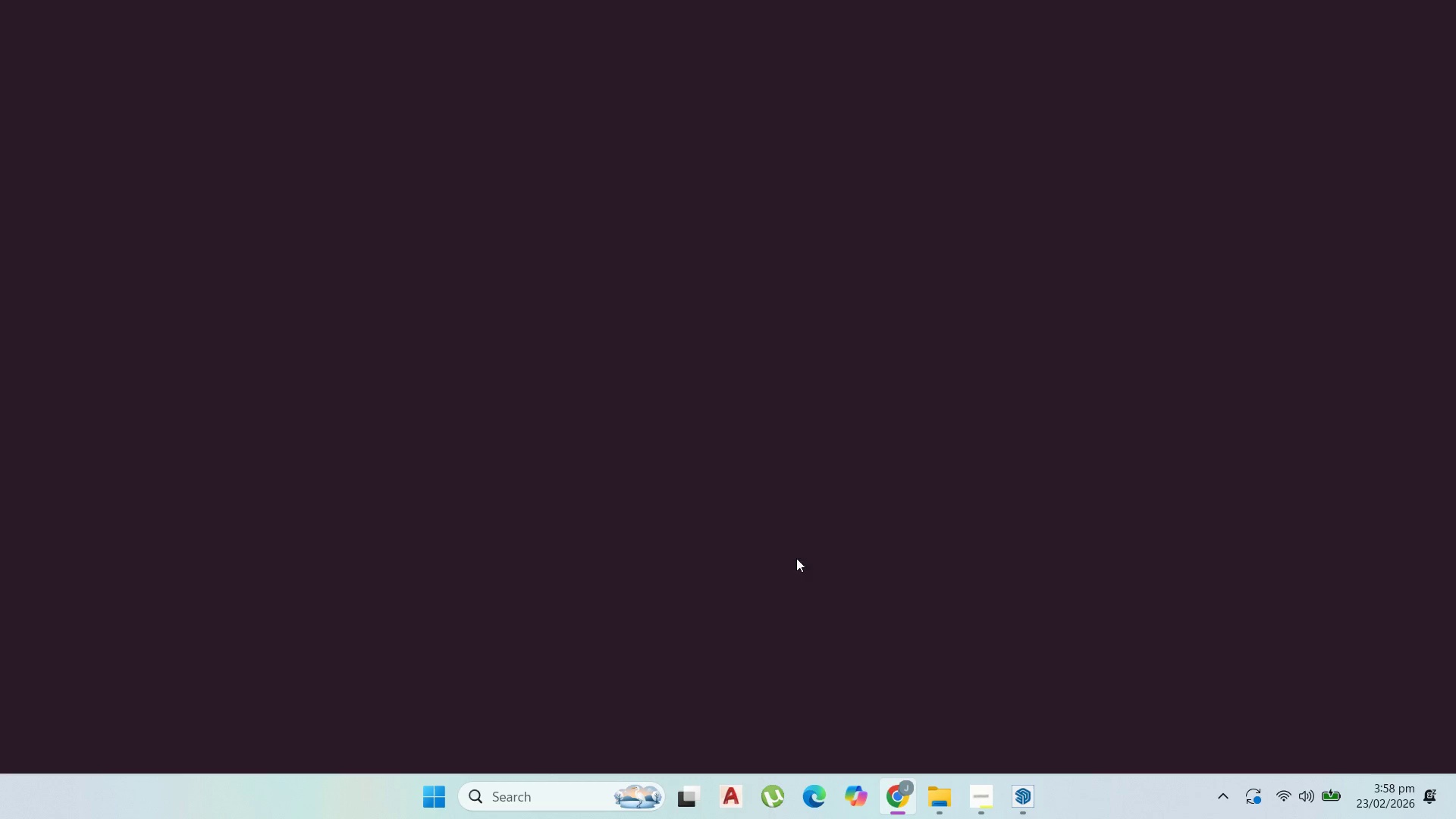 
scroll: coordinate [1028, 428], scroll_direction: up, amount: 22.0
 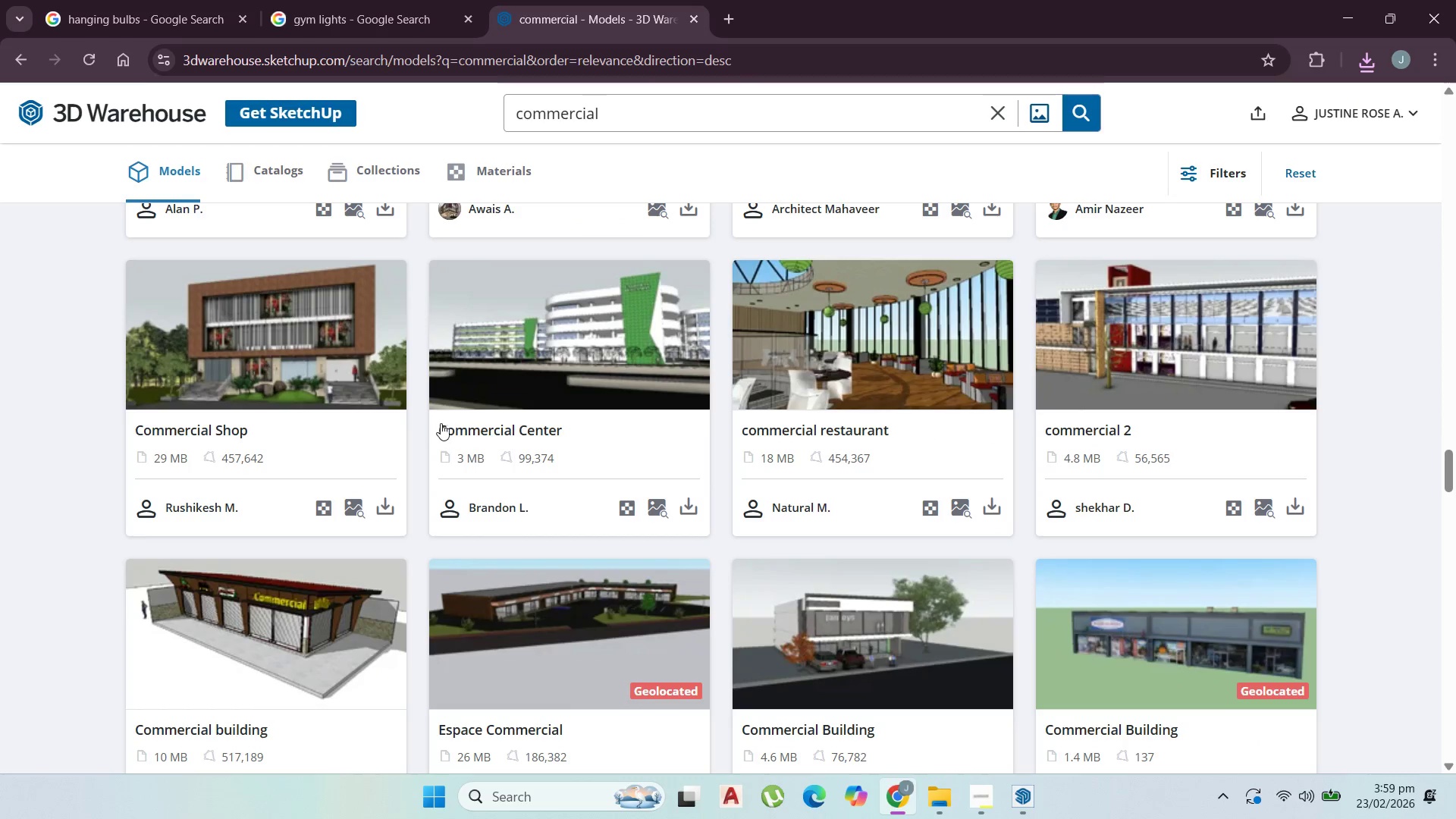 
scroll: coordinate [670, 468], scroll_direction: up, amount: 5.0
 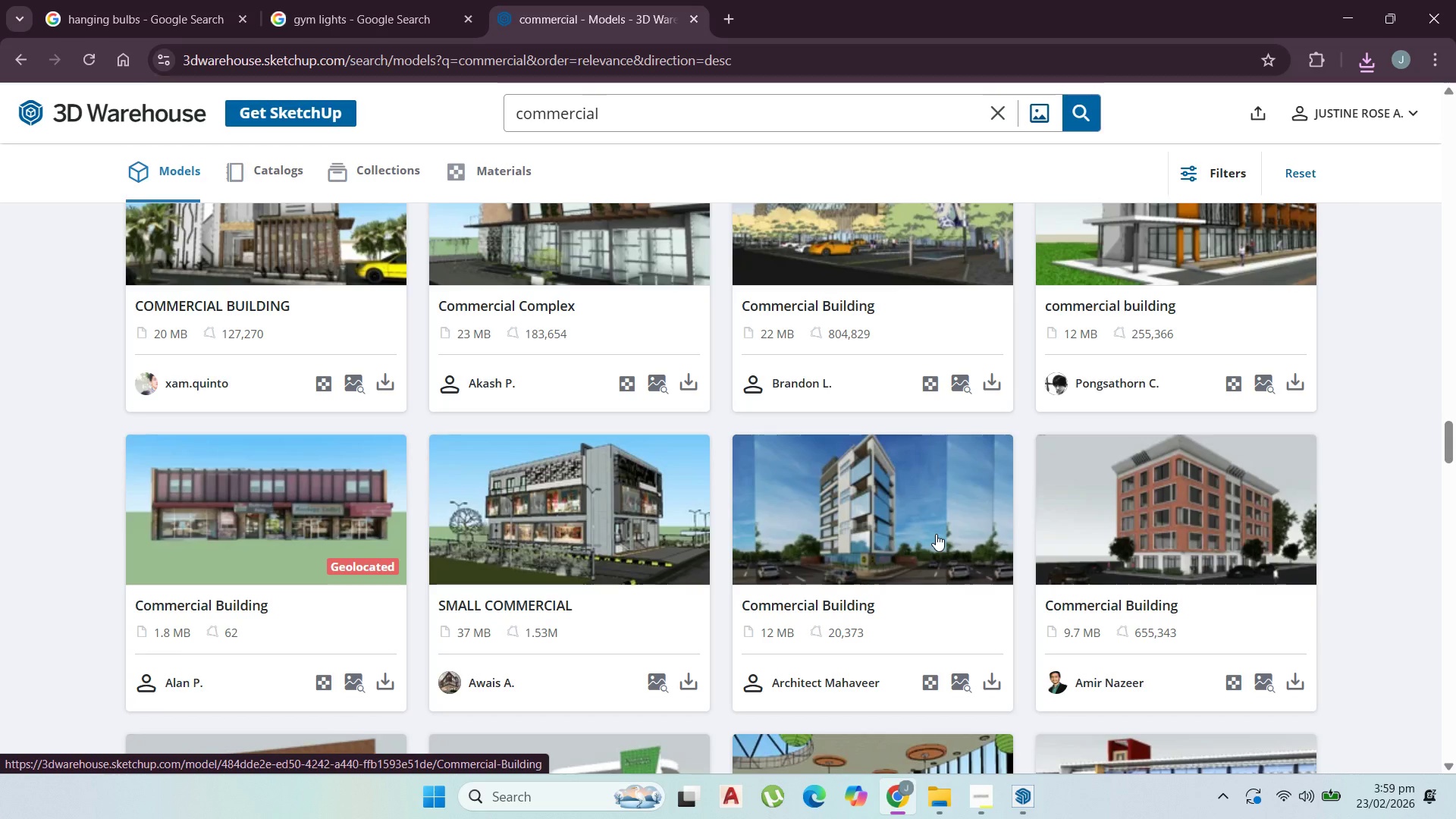 
wait(5.86)
 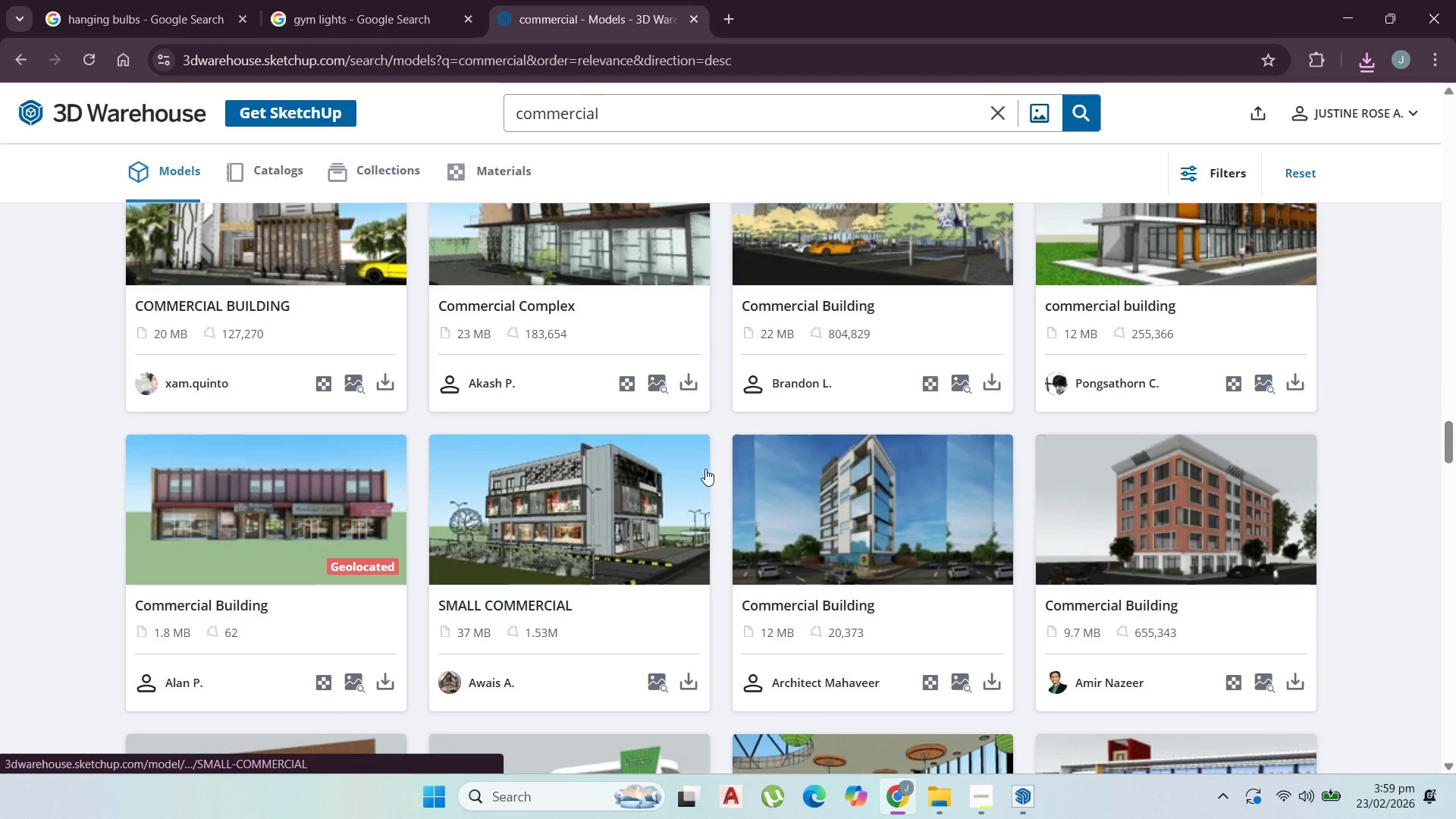 
scroll: coordinate [921, 538], scroll_direction: down, amount: 8.0
 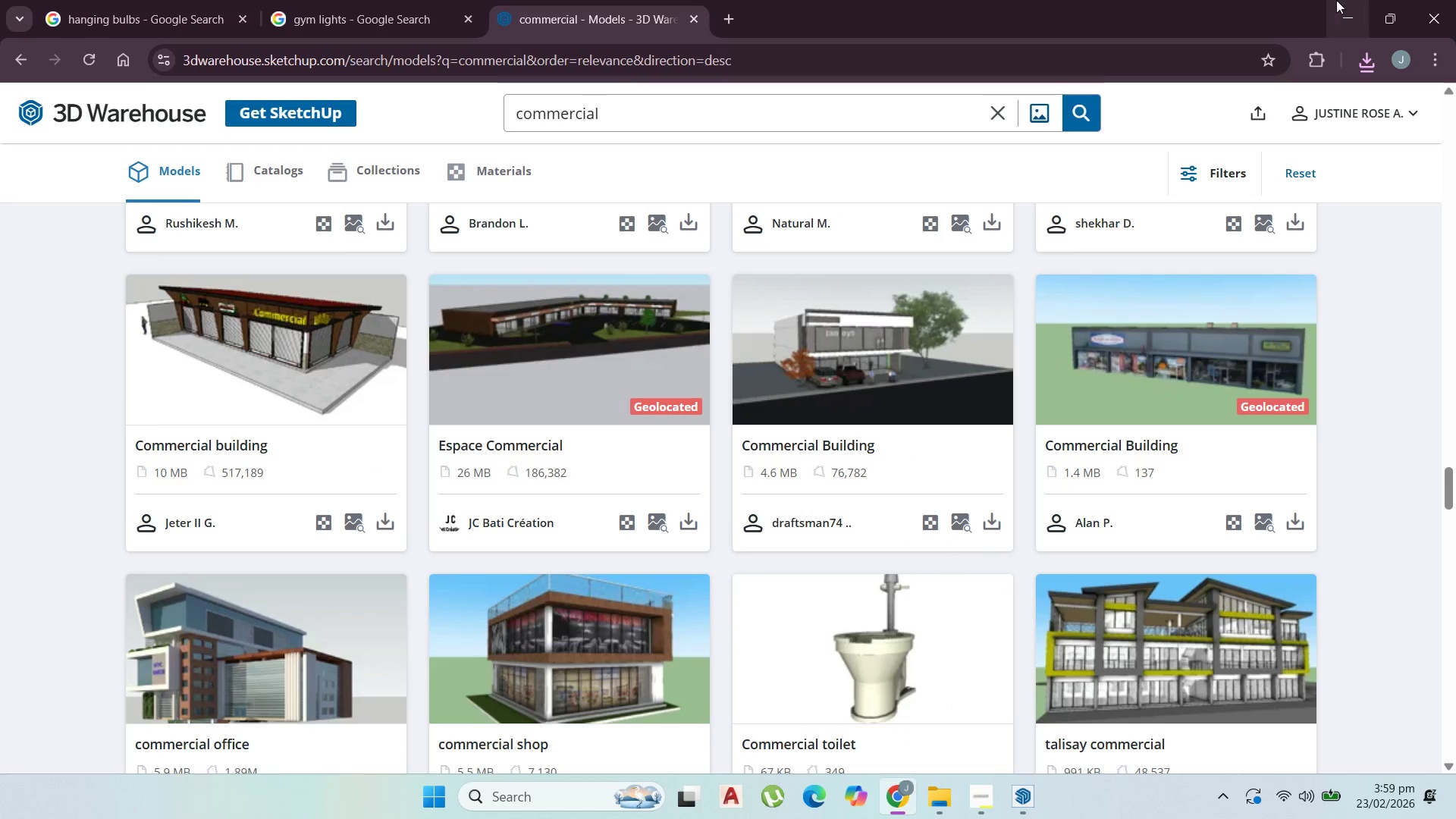 
left_click([1341, 5])
 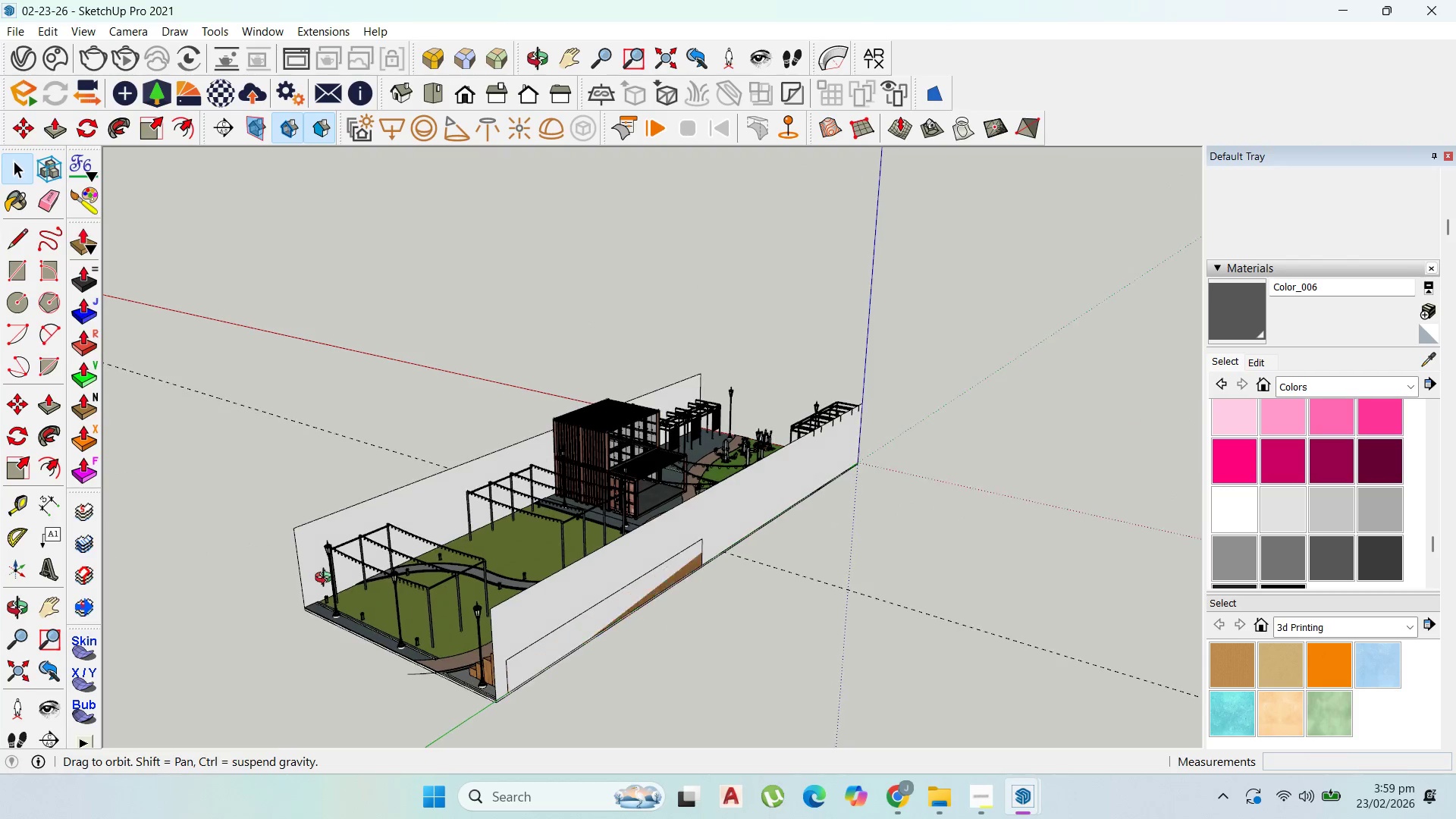 
left_click([406, 506])
 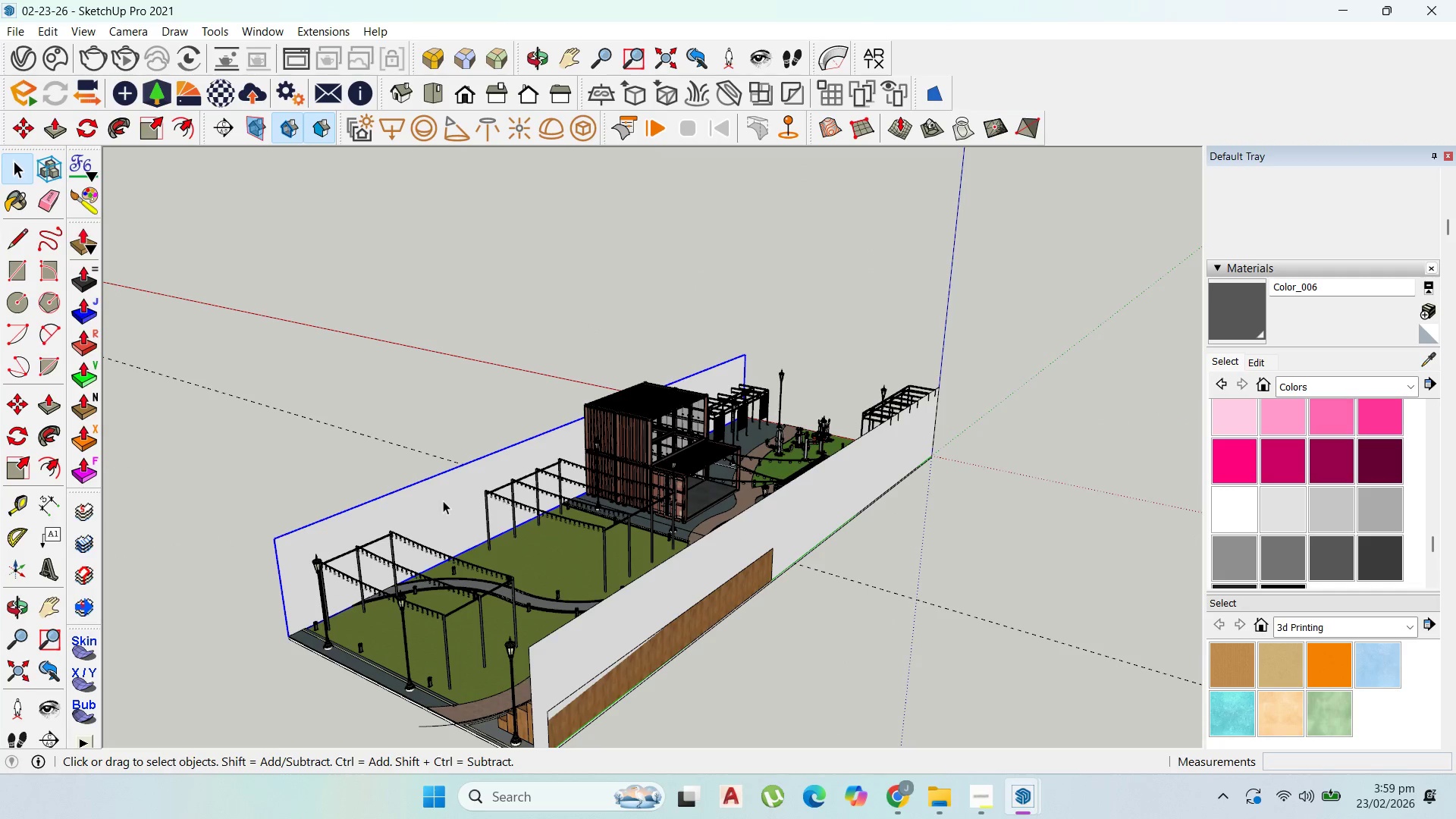 
scroll: coordinate [443, 500], scroll_direction: up, amount: 10.0
 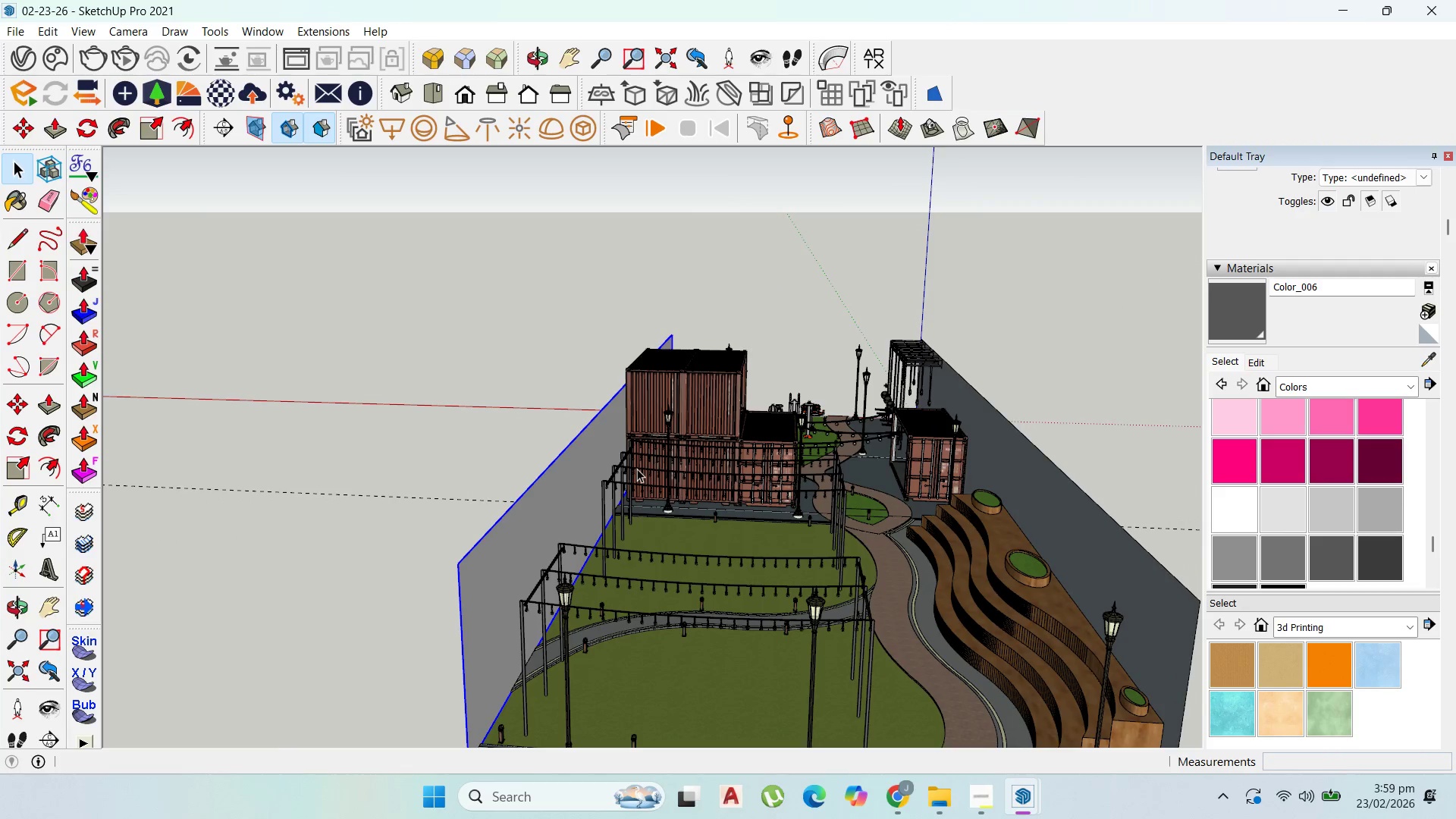 
key(Control+S)
 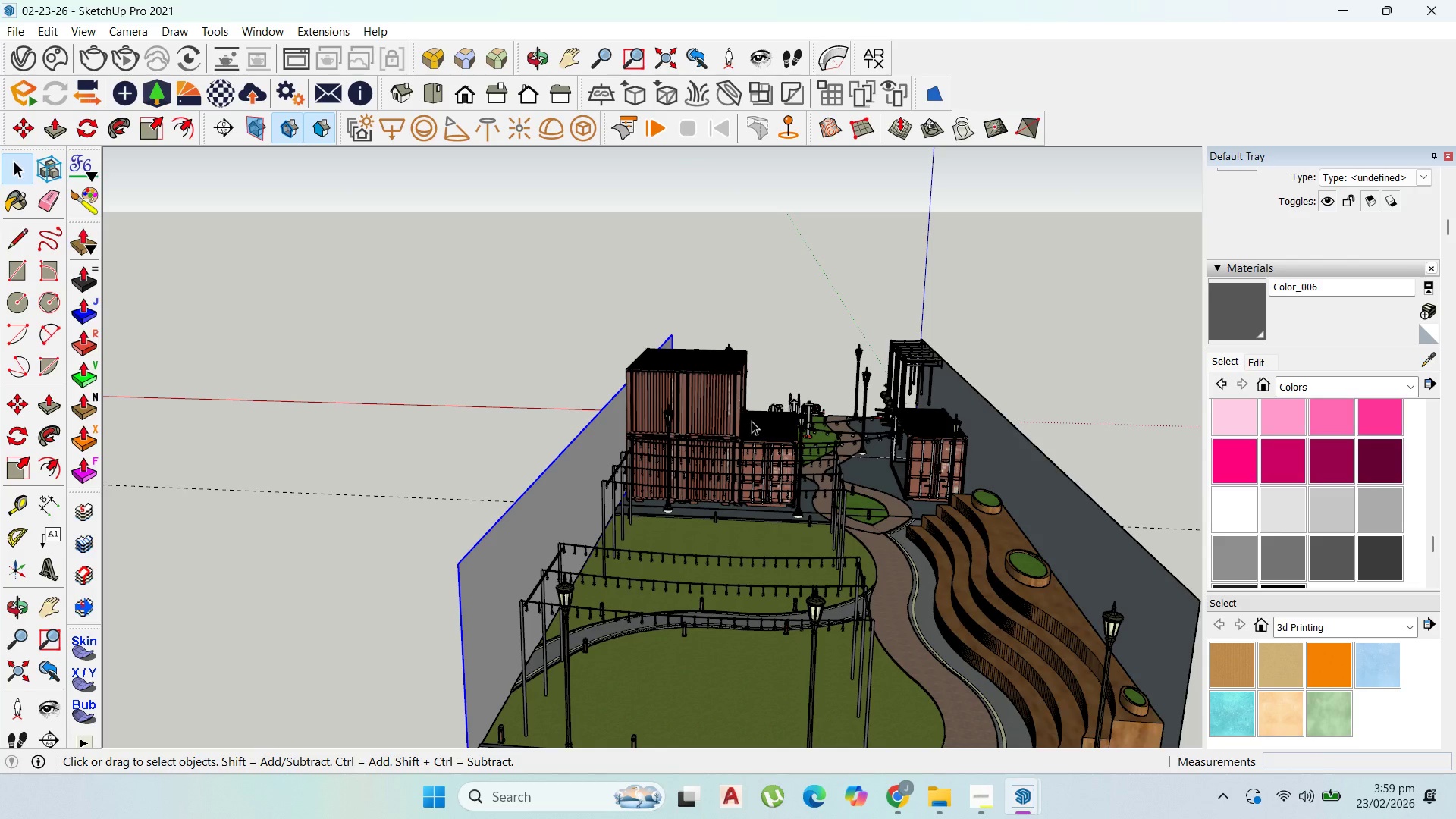 
wait(24.38)
 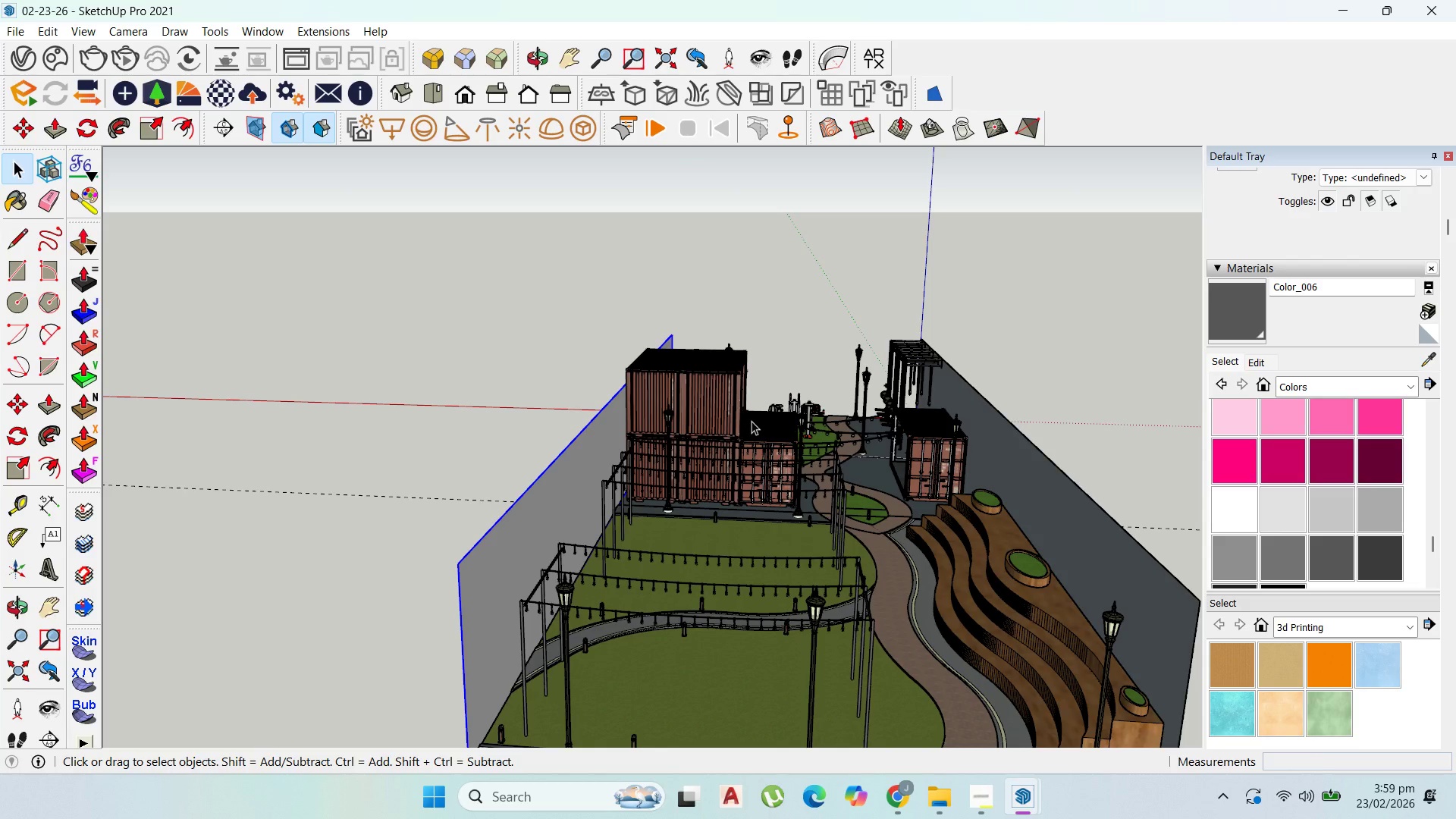 
mouse_move([896, 780])
 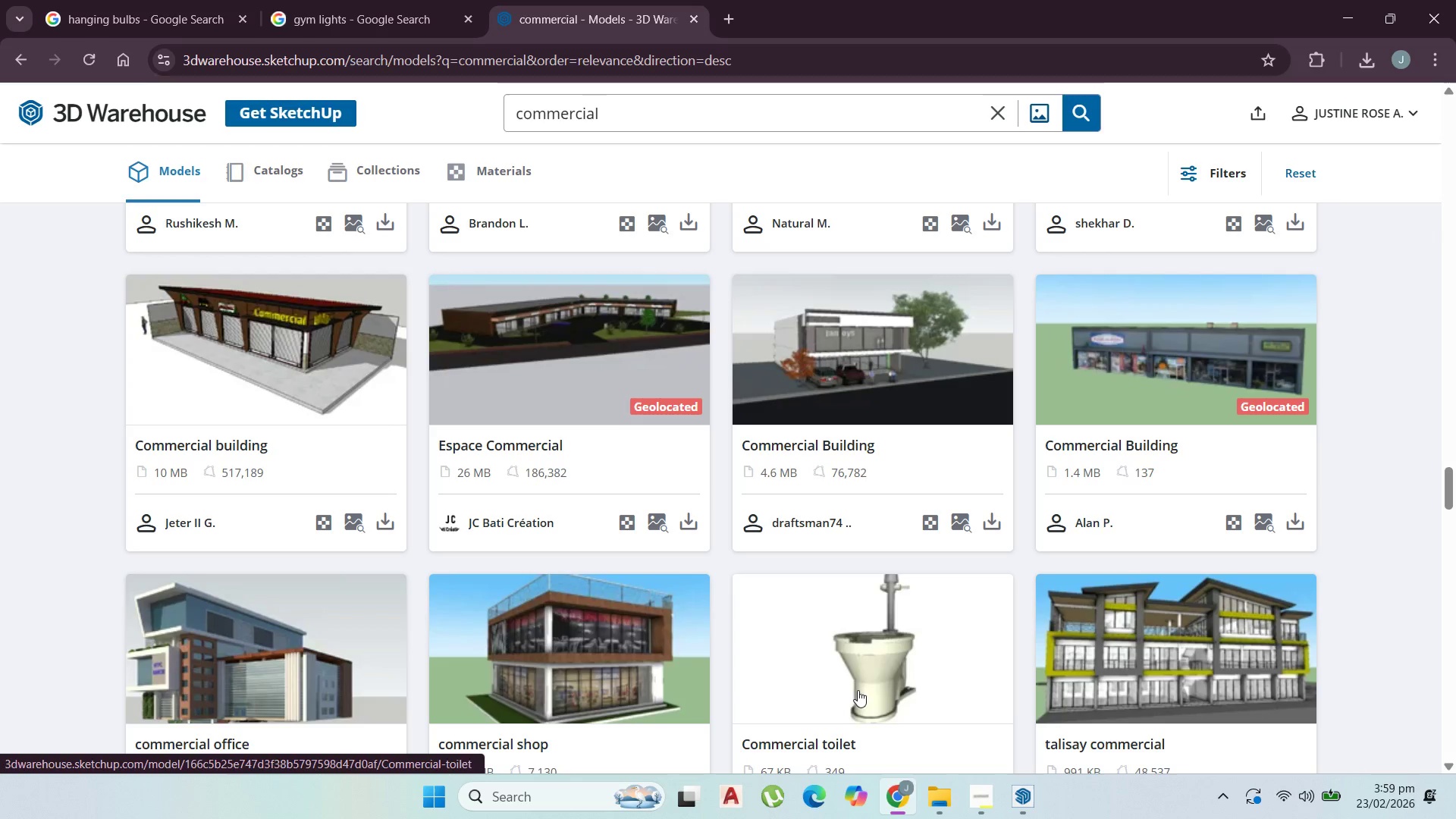 
scroll: coordinate [946, 557], scroll_direction: down, amount: 18.0
 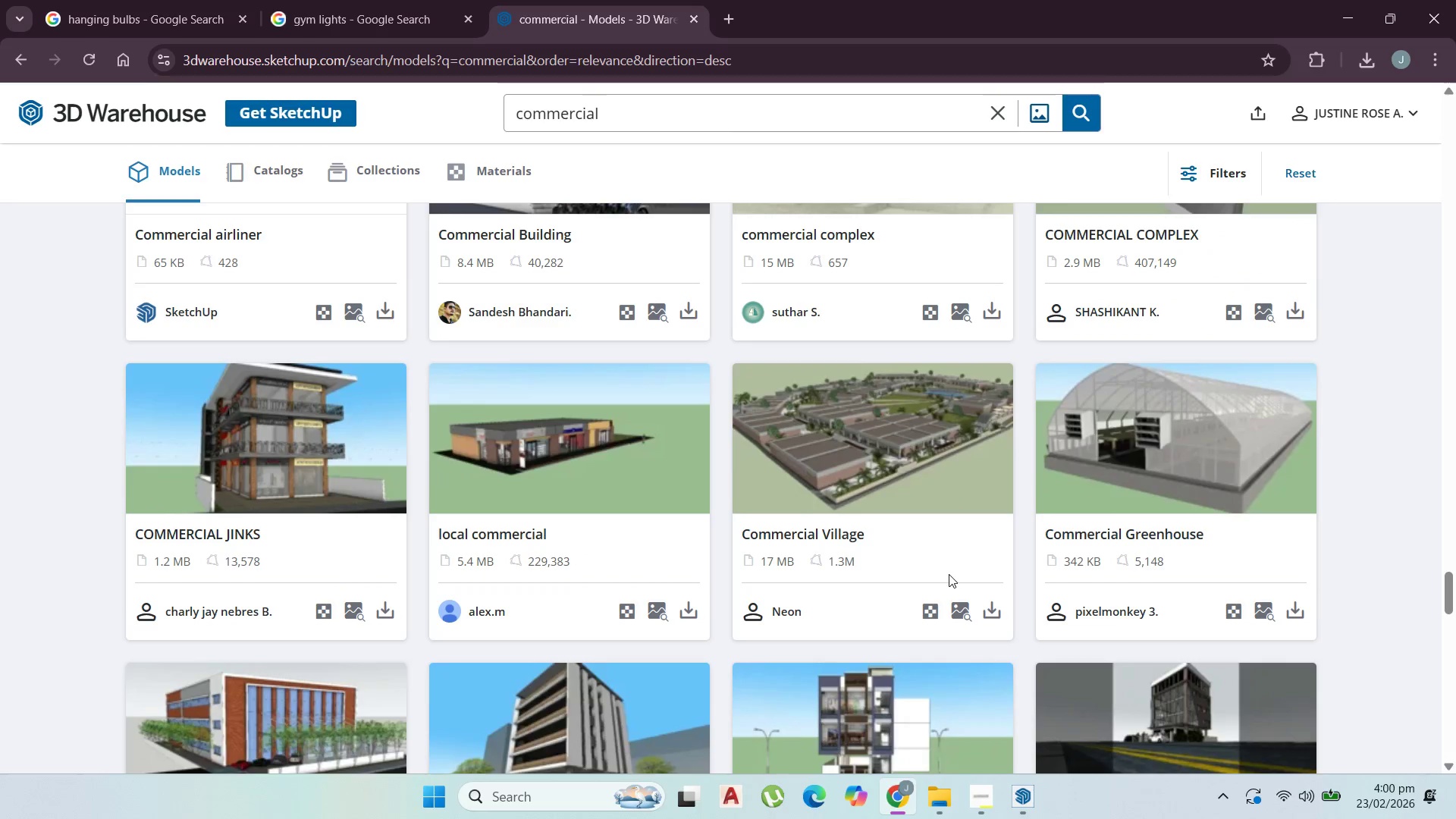 
scroll: coordinate [972, 645], scroll_direction: down, amount: 22.0
 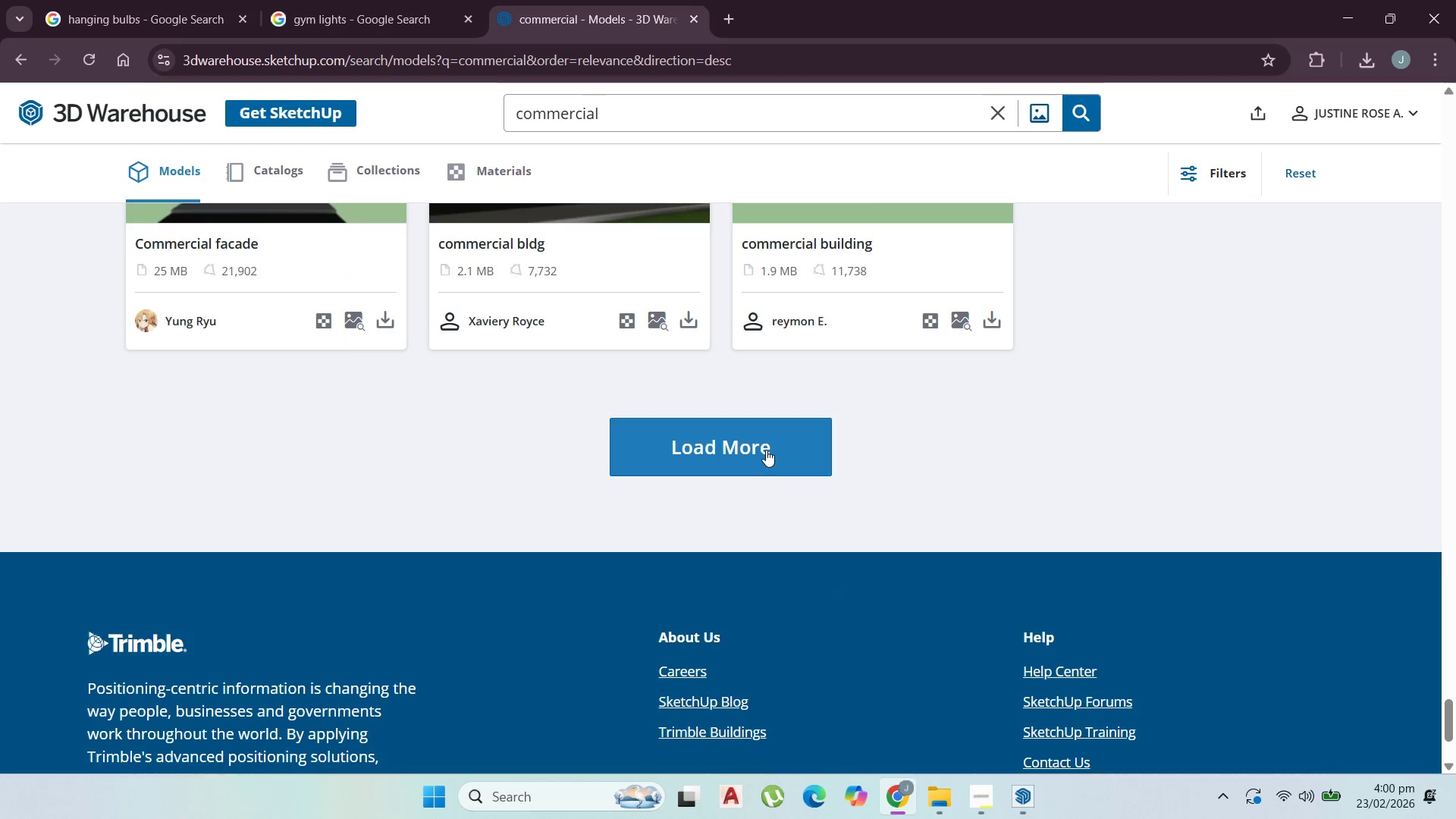 
left_click([766, 450])
 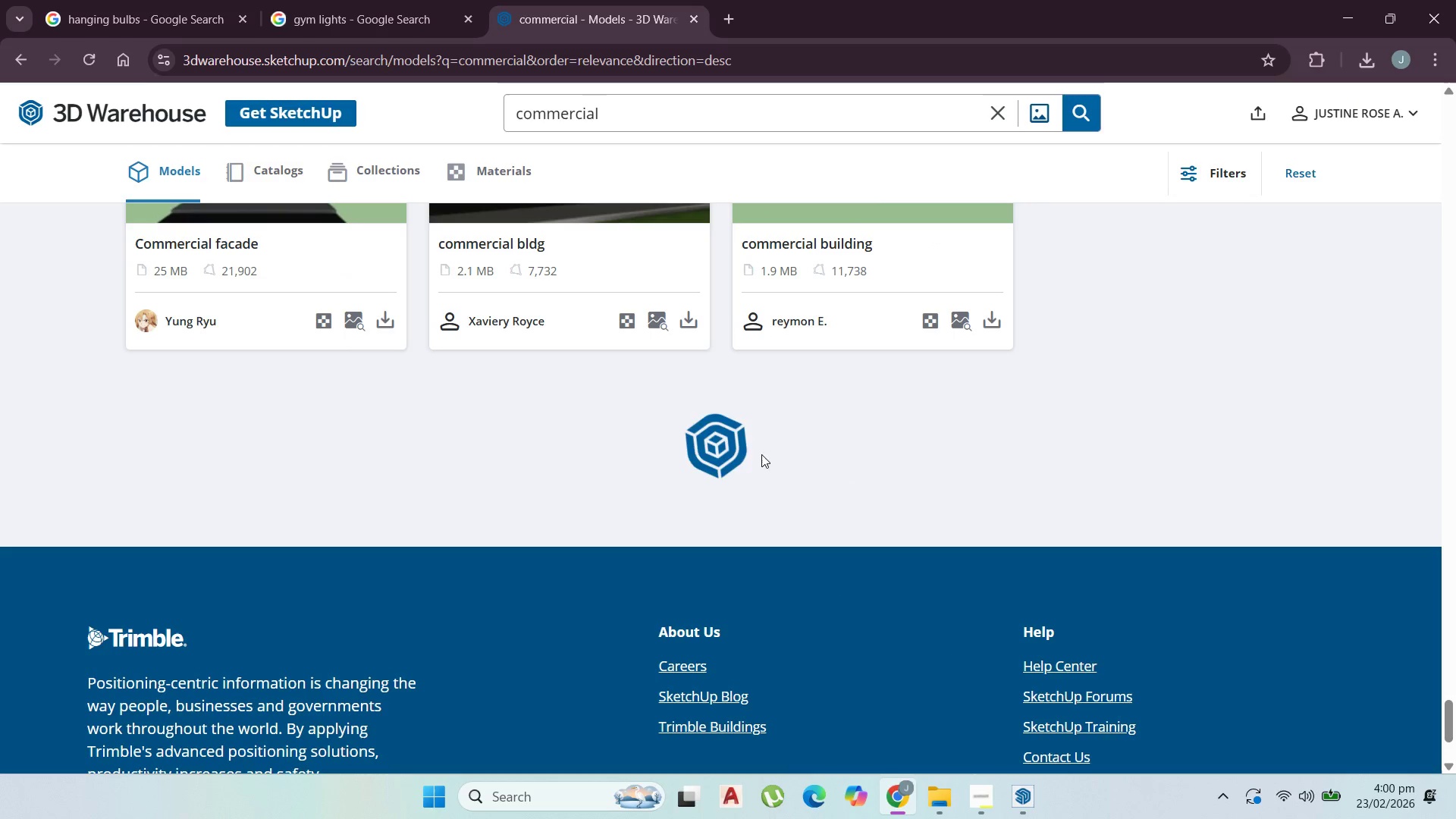 
scroll: coordinate [855, 451], scroll_direction: up, amount: 1.0
 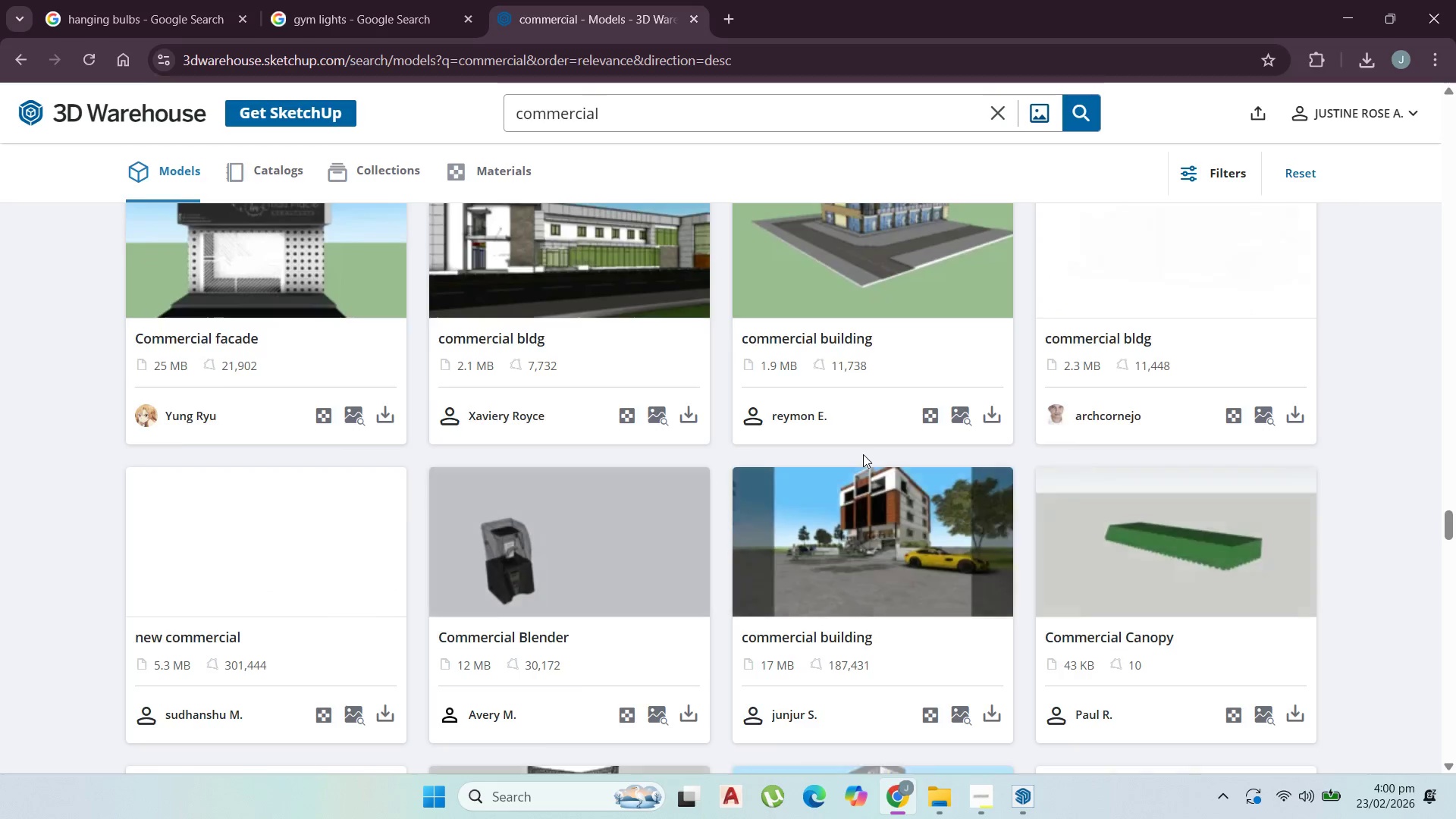 
scroll: coordinate [843, 502], scroll_direction: down, amount: 15.0
 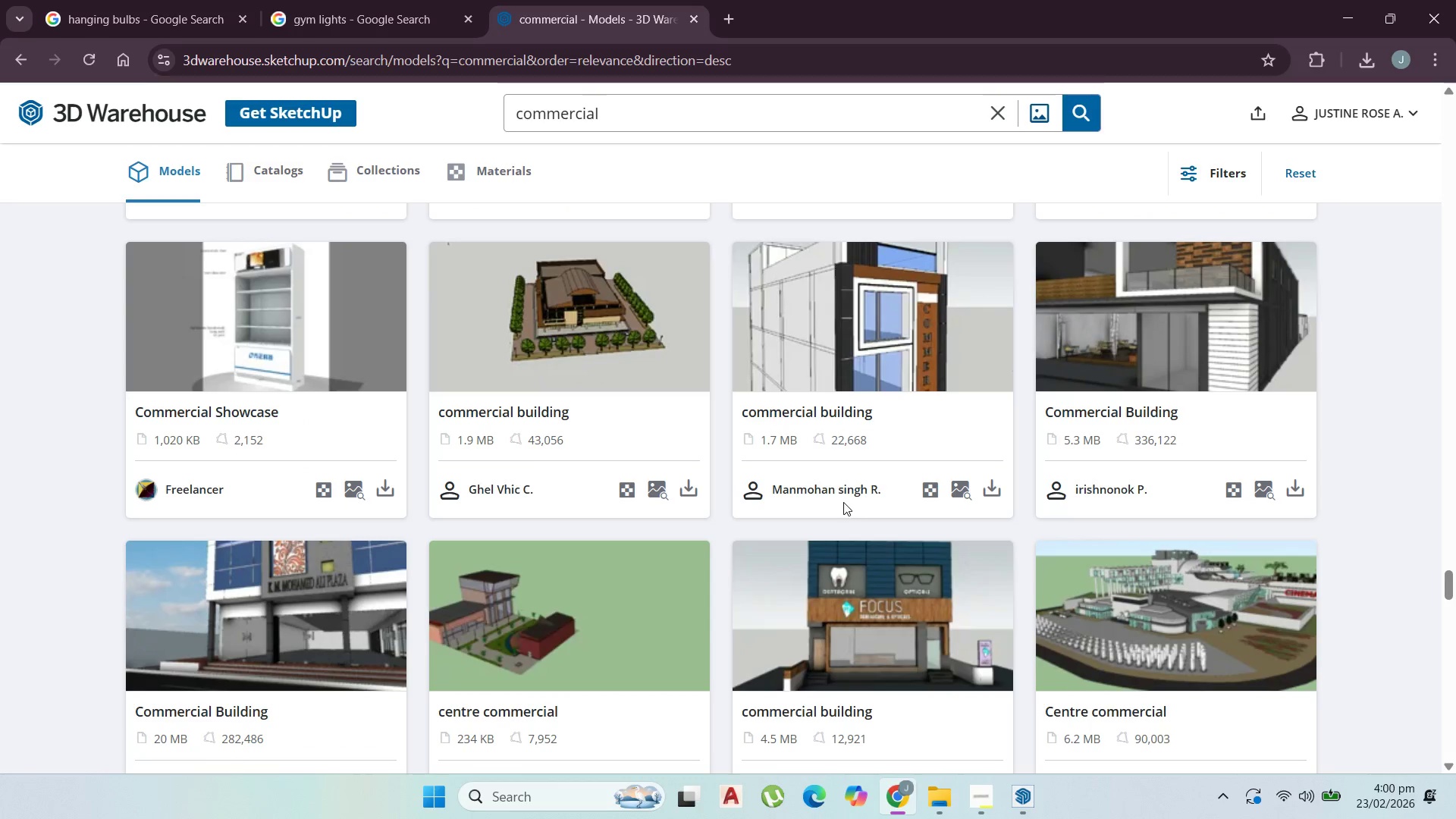 
scroll: coordinate [804, 503], scroll_direction: down, amount: 6.0
 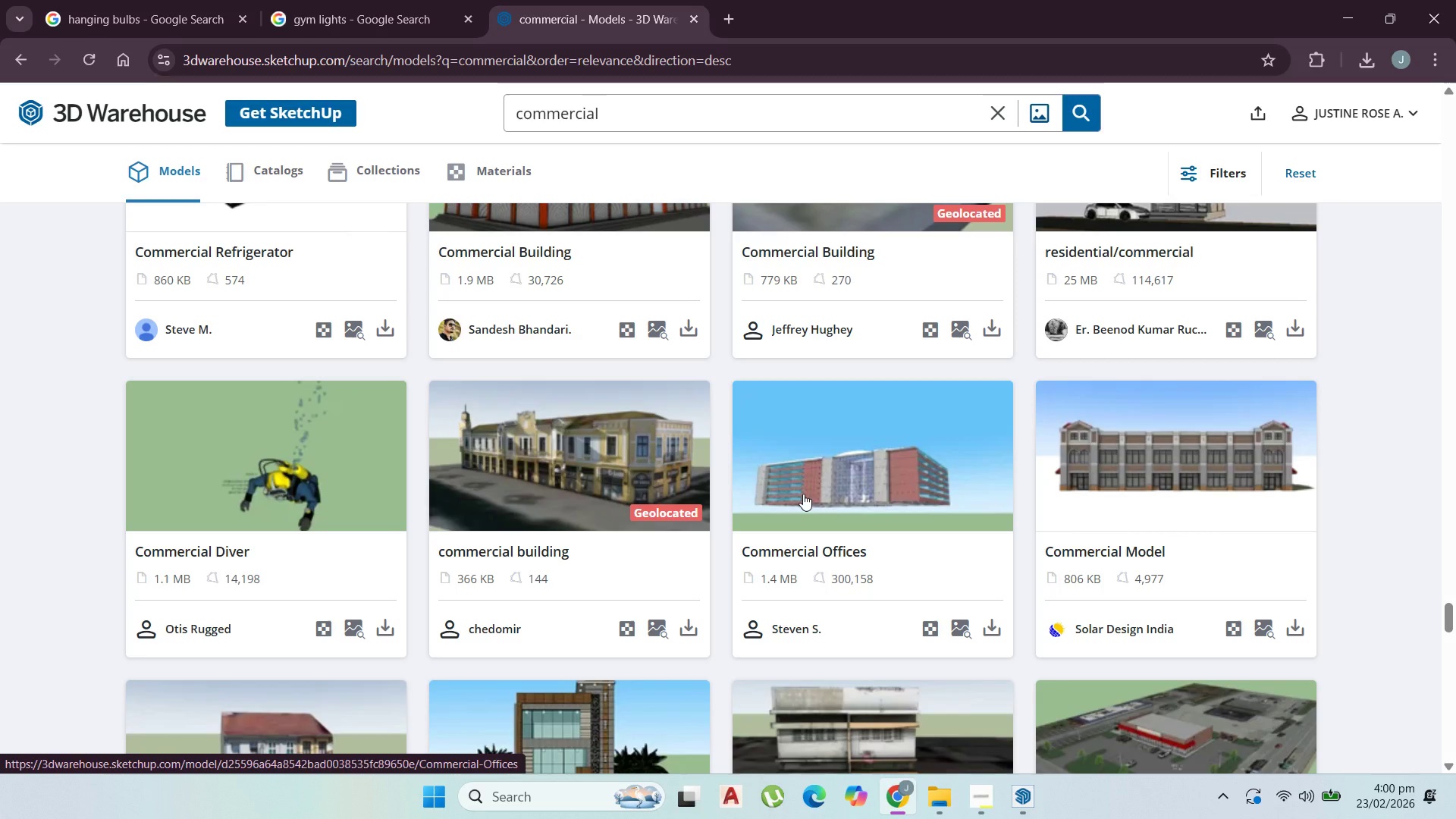 
scroll: coordinate [803, 493], scroll_direction: up, amount: 2.0
 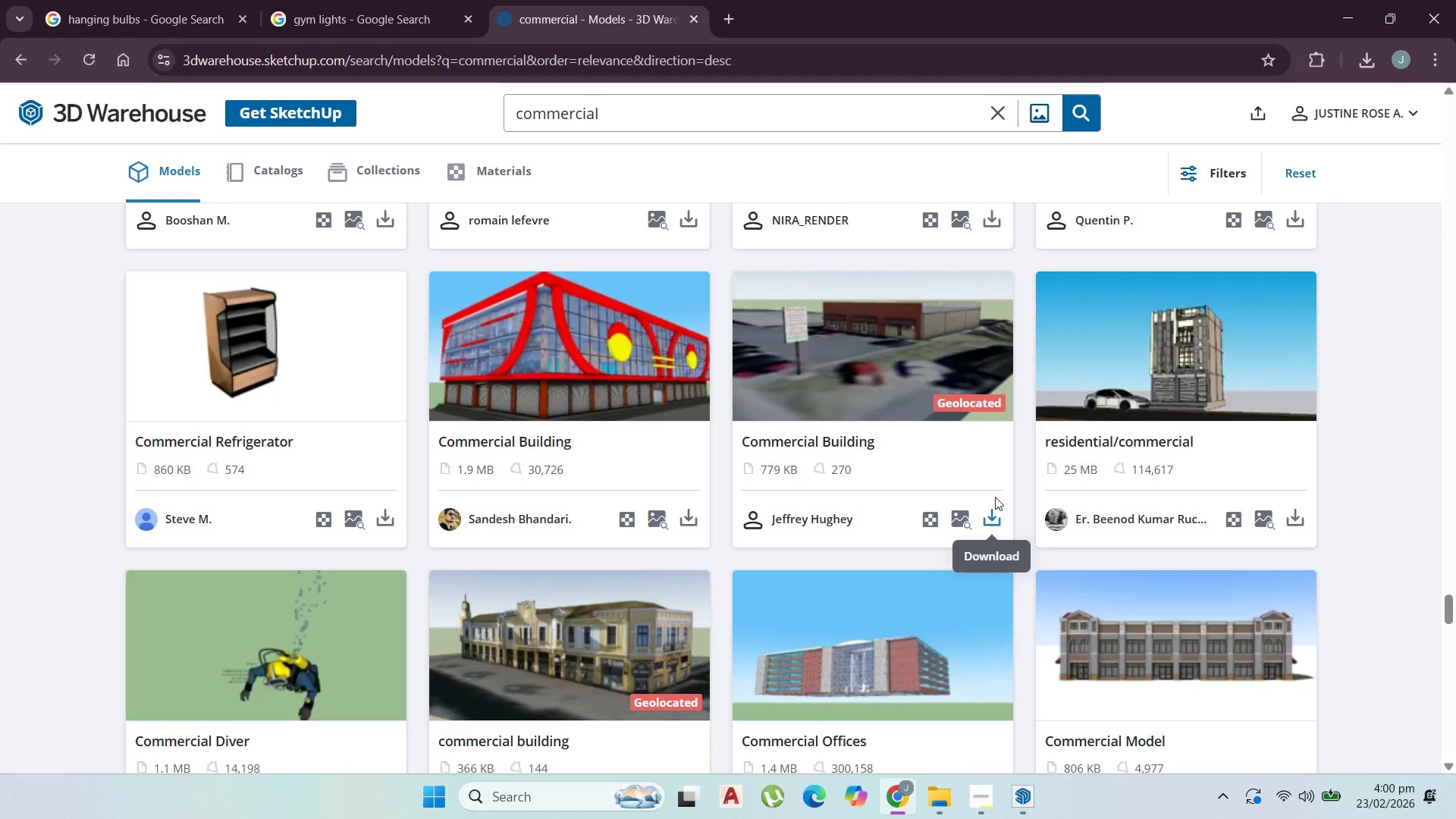 
scroll: coordinate [888, 540], scroll_direction: down, amount: 15.0
 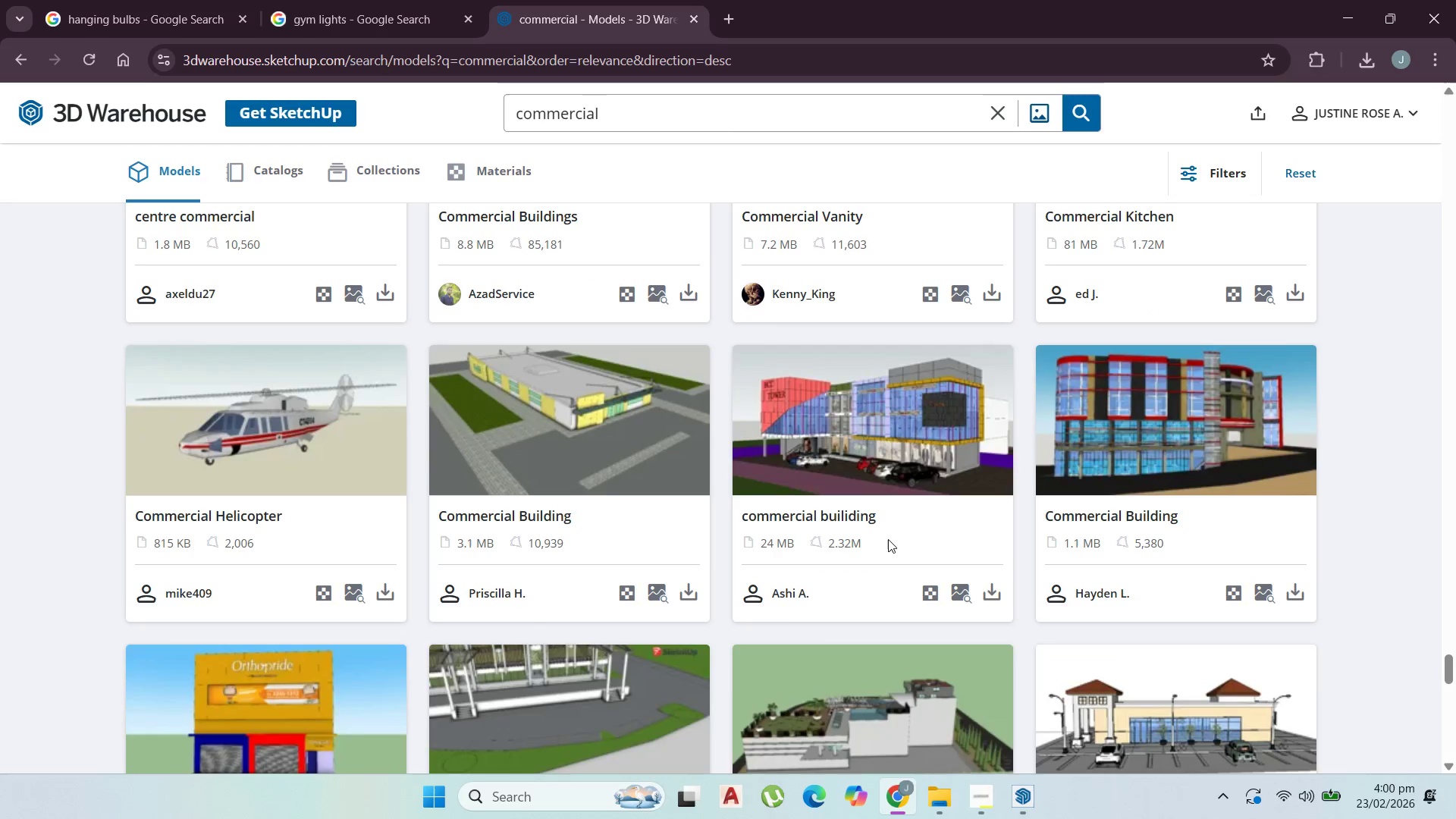 
scroll: coordinate [812, 545], scroll_direction: down, amount: 13.0
 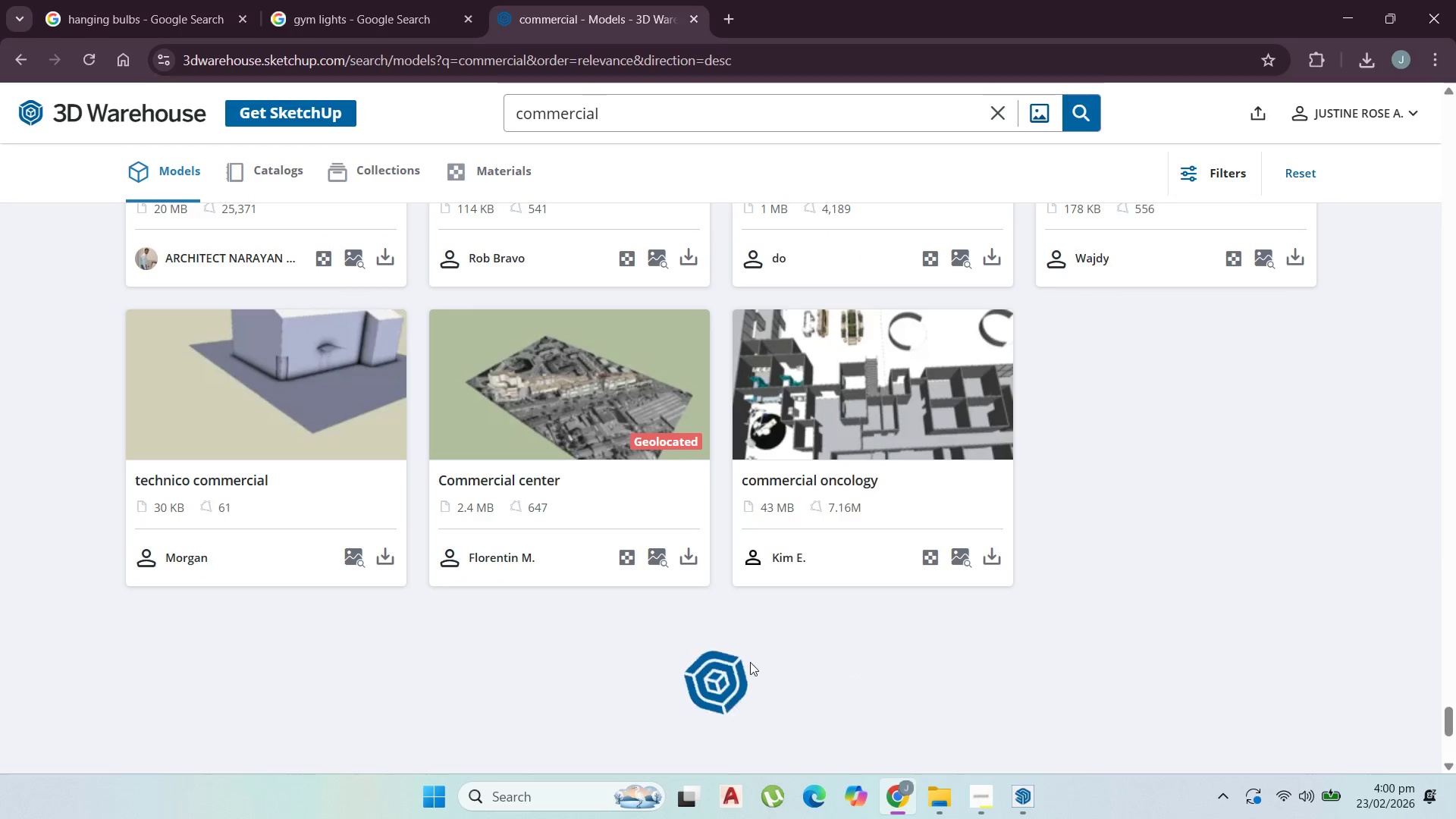 
scroll: coordinate [851, 607], scroll_direction: down, amount: 7.0
 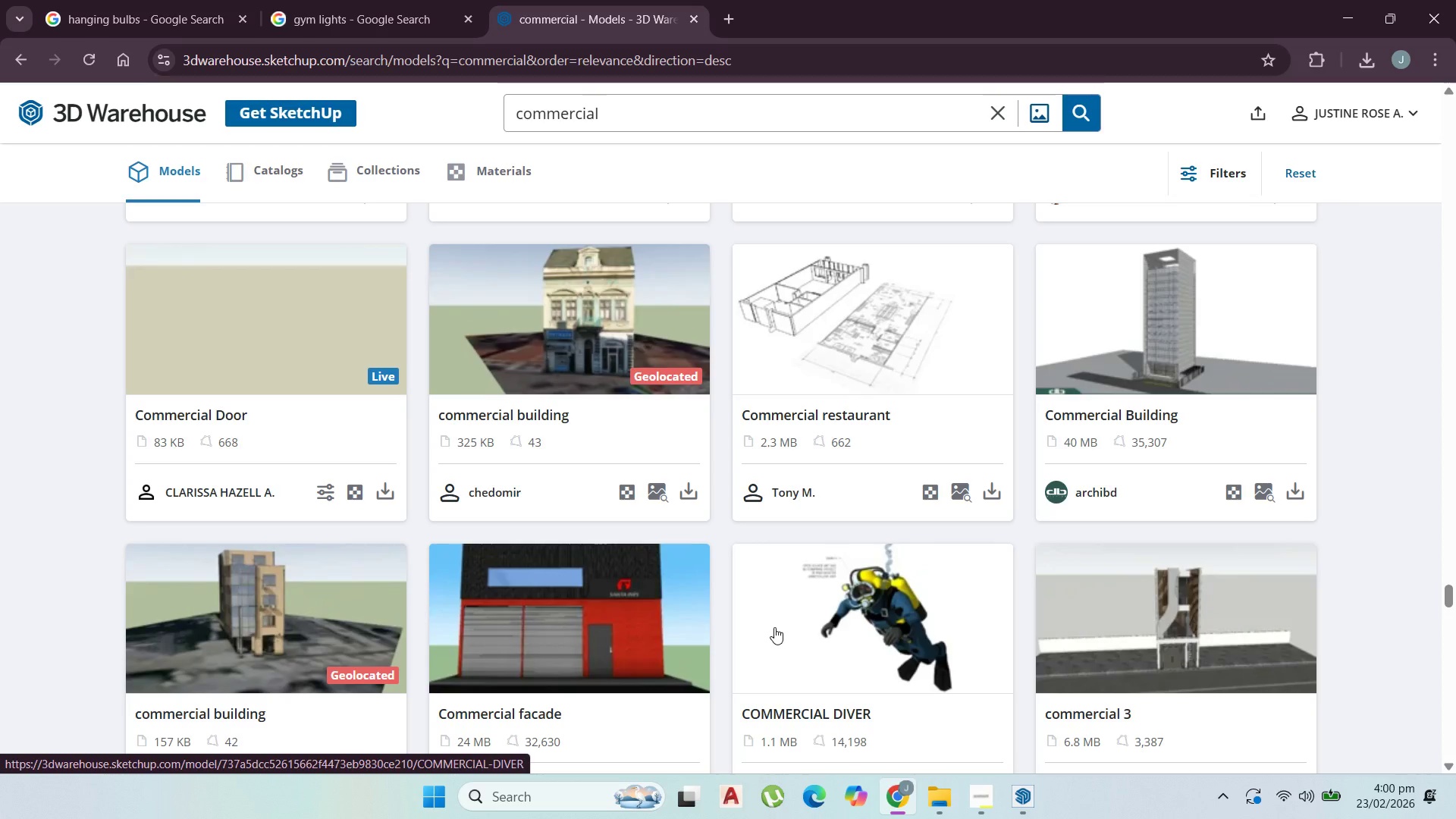 
wait(10.55)
 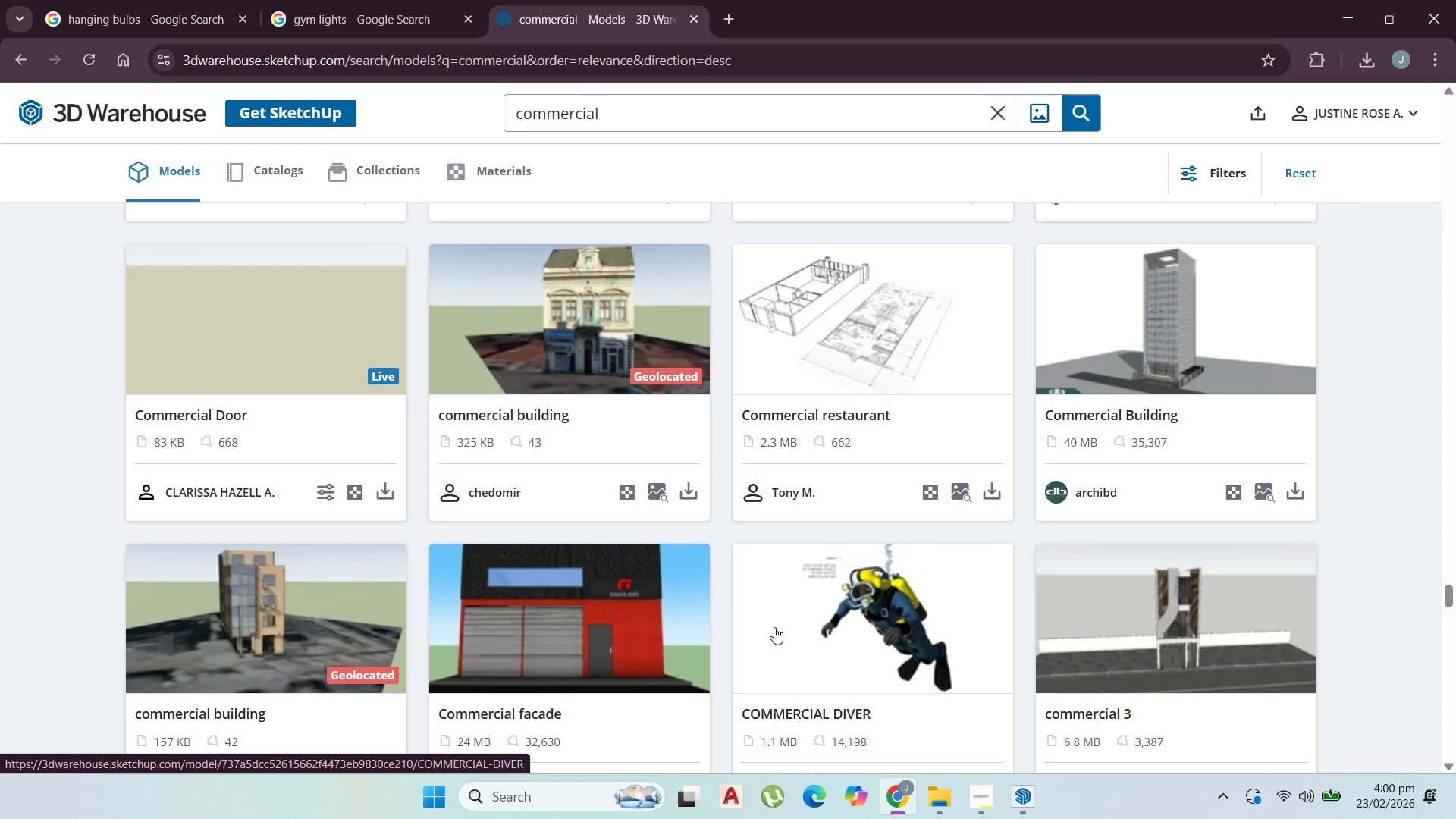 
scroll: coordinate [876, 579], scroll_direction: down, amount: 17.0
 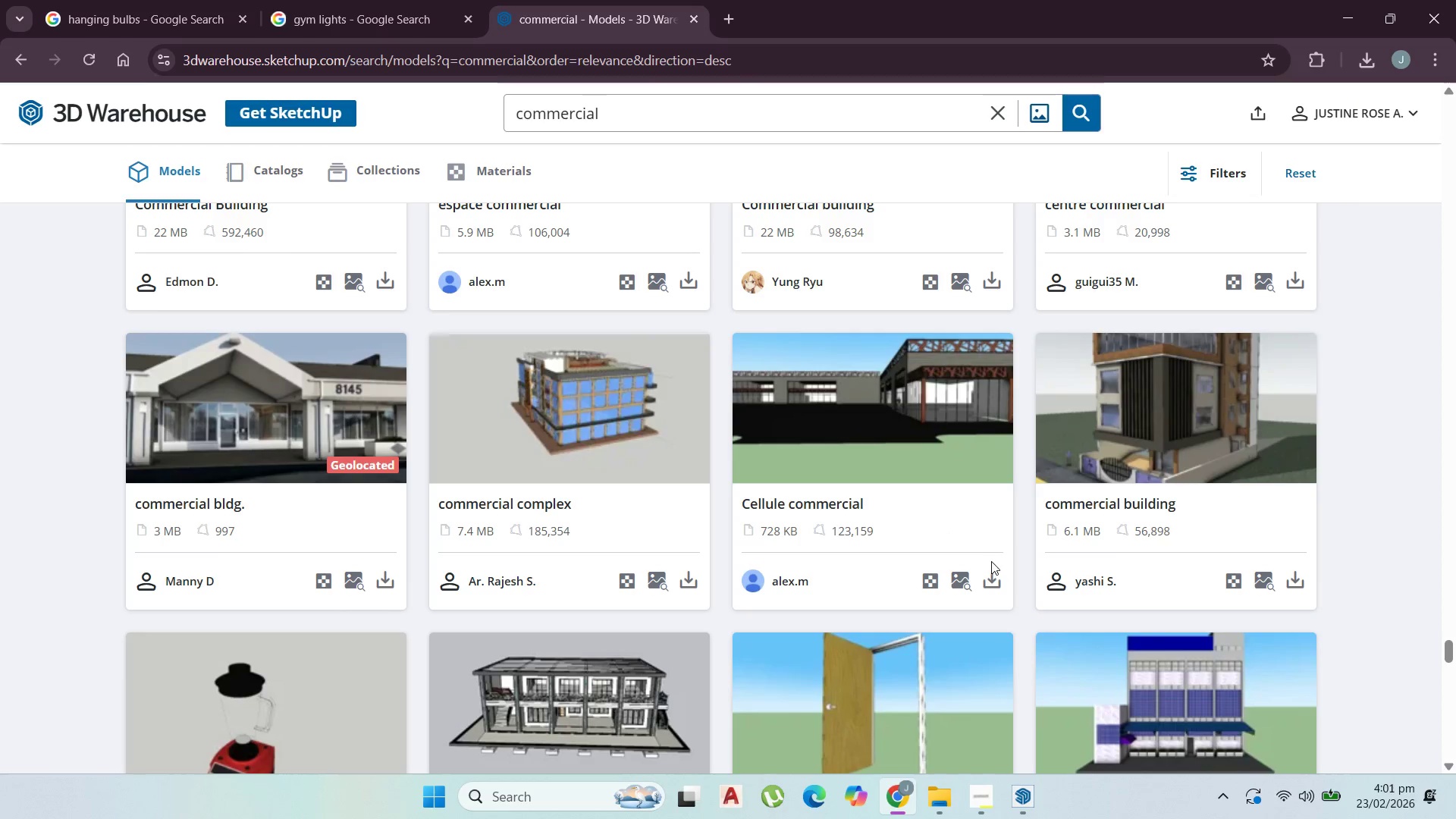 
scroll: coordinate [758, 567], scroll_direction: down, amount: 2.0
 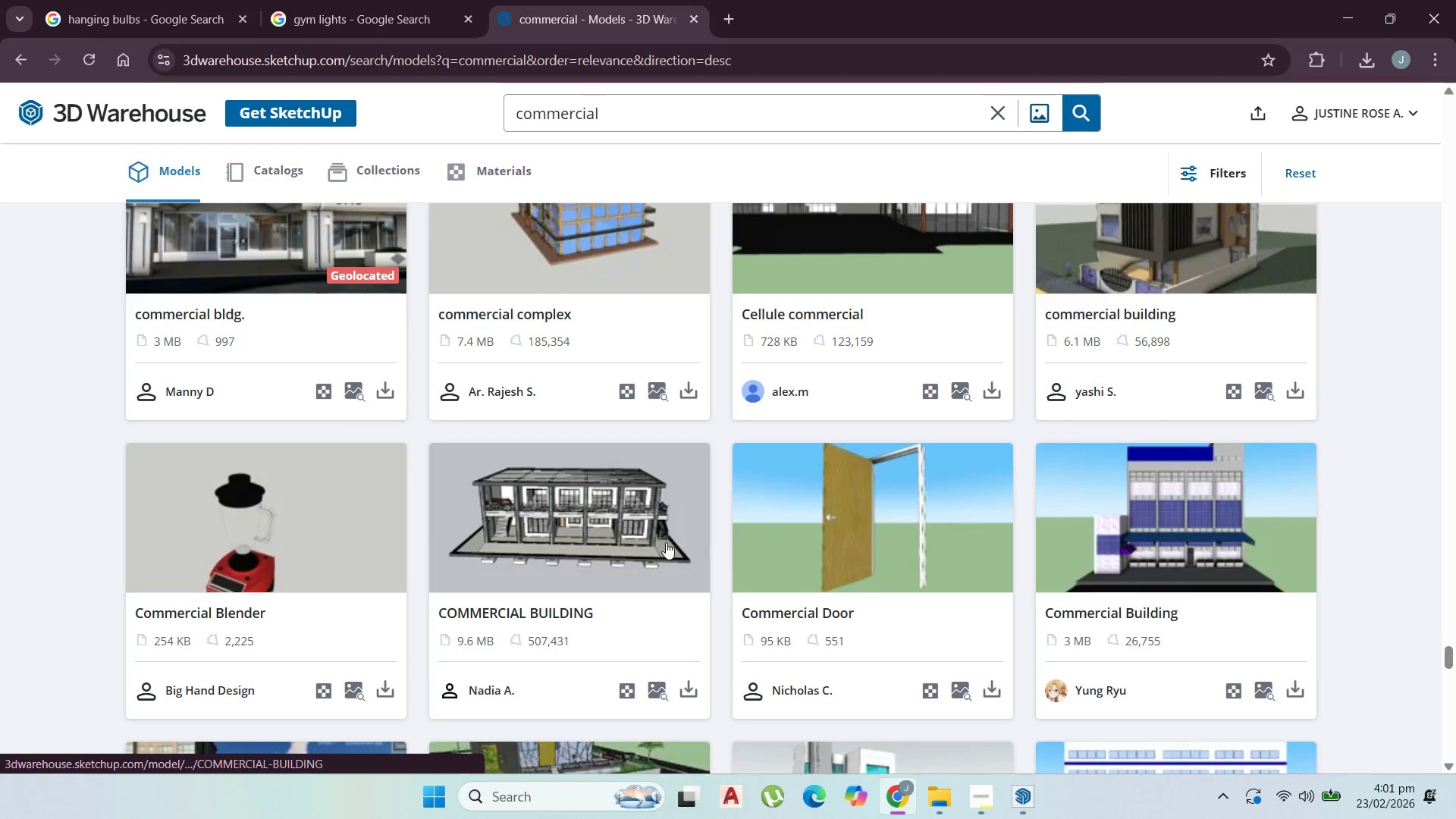 
scroll: coordinate [664, 542], scroll_direction: up, amount: 1.0
 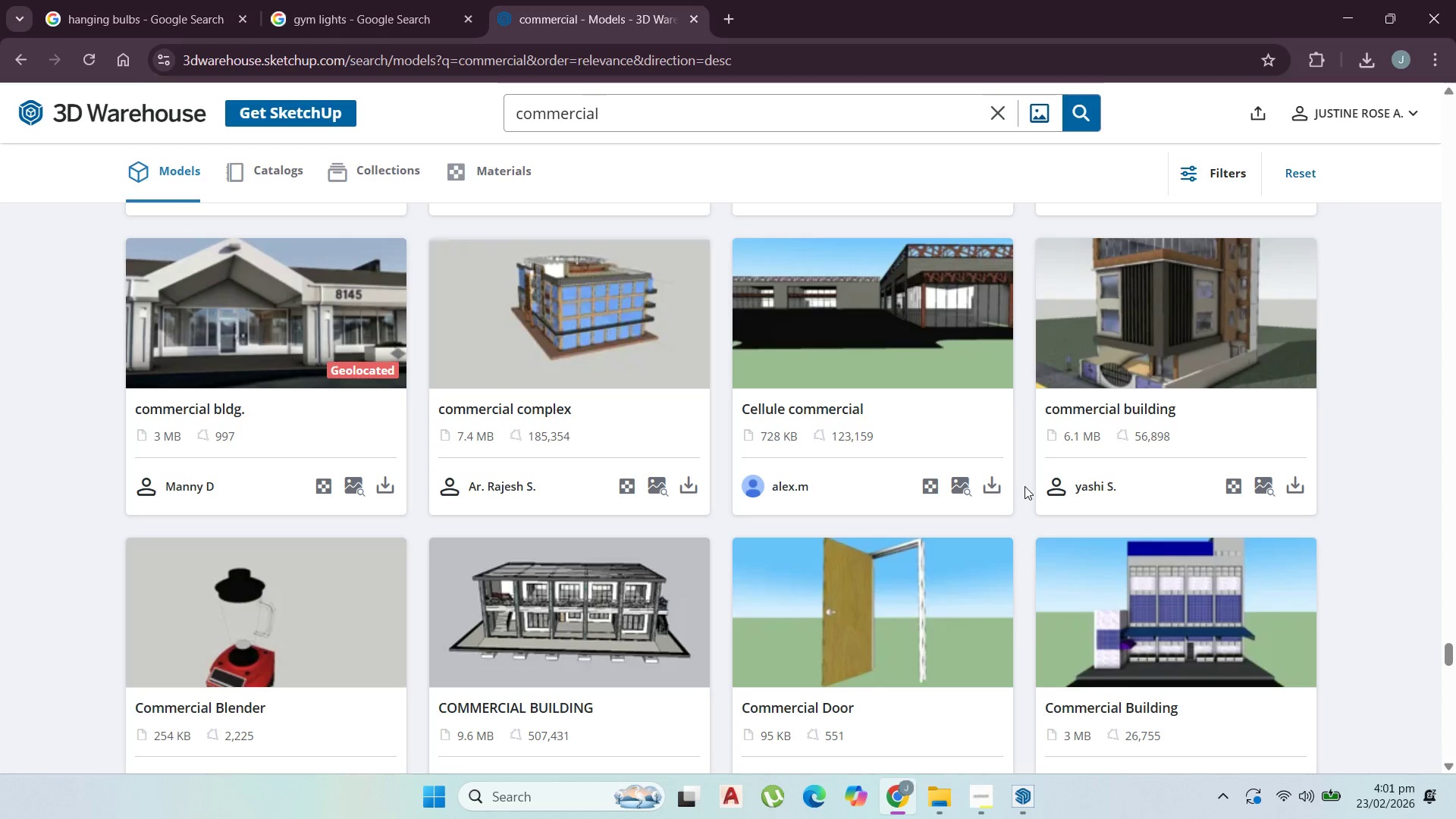 
scroll: coordinate [1016, 479], scroll_direction: down, amount: 1.0
 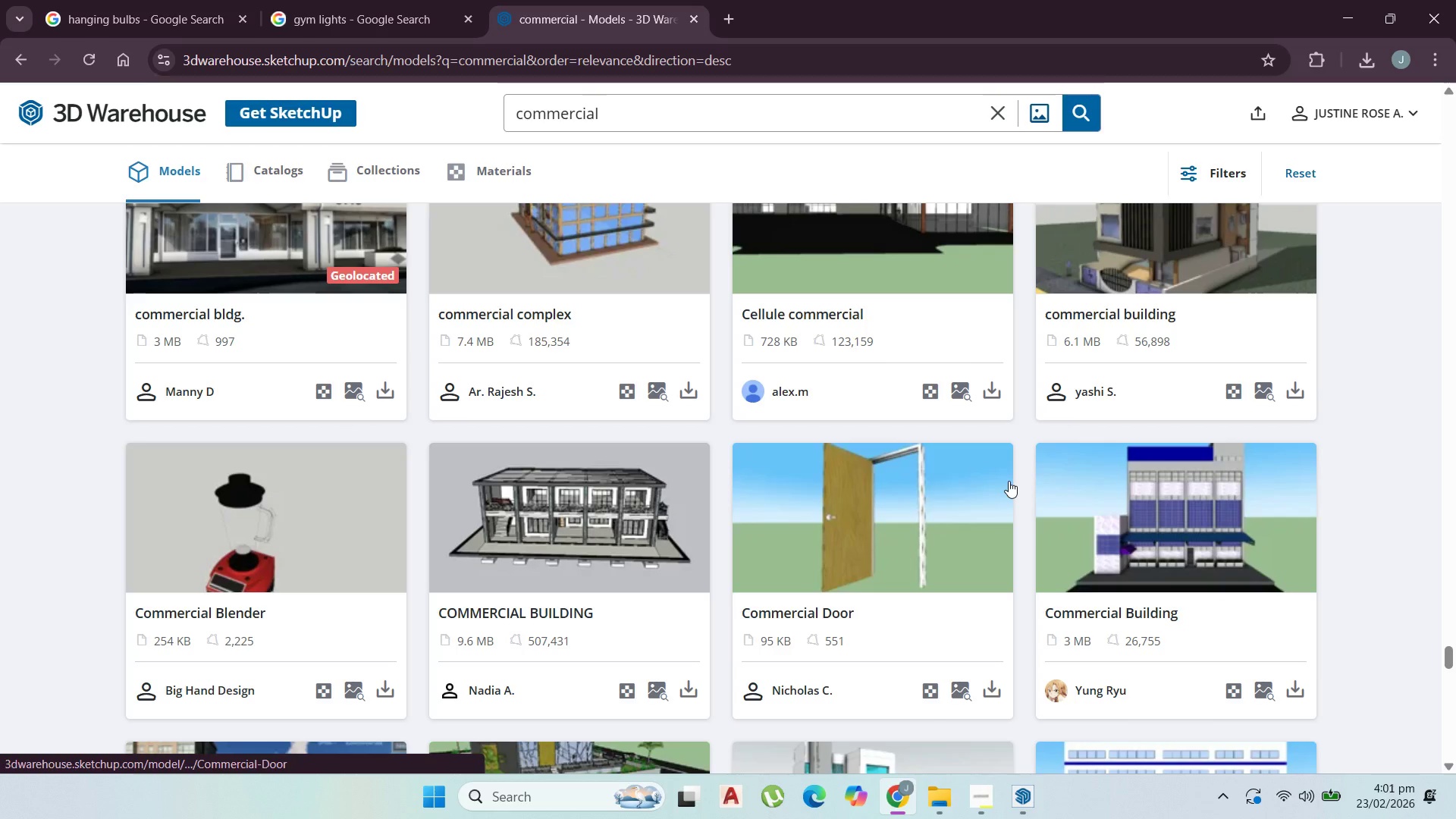 
scroll: coordinate [1009, 481], scroll_direction: up, amount: 1.0
 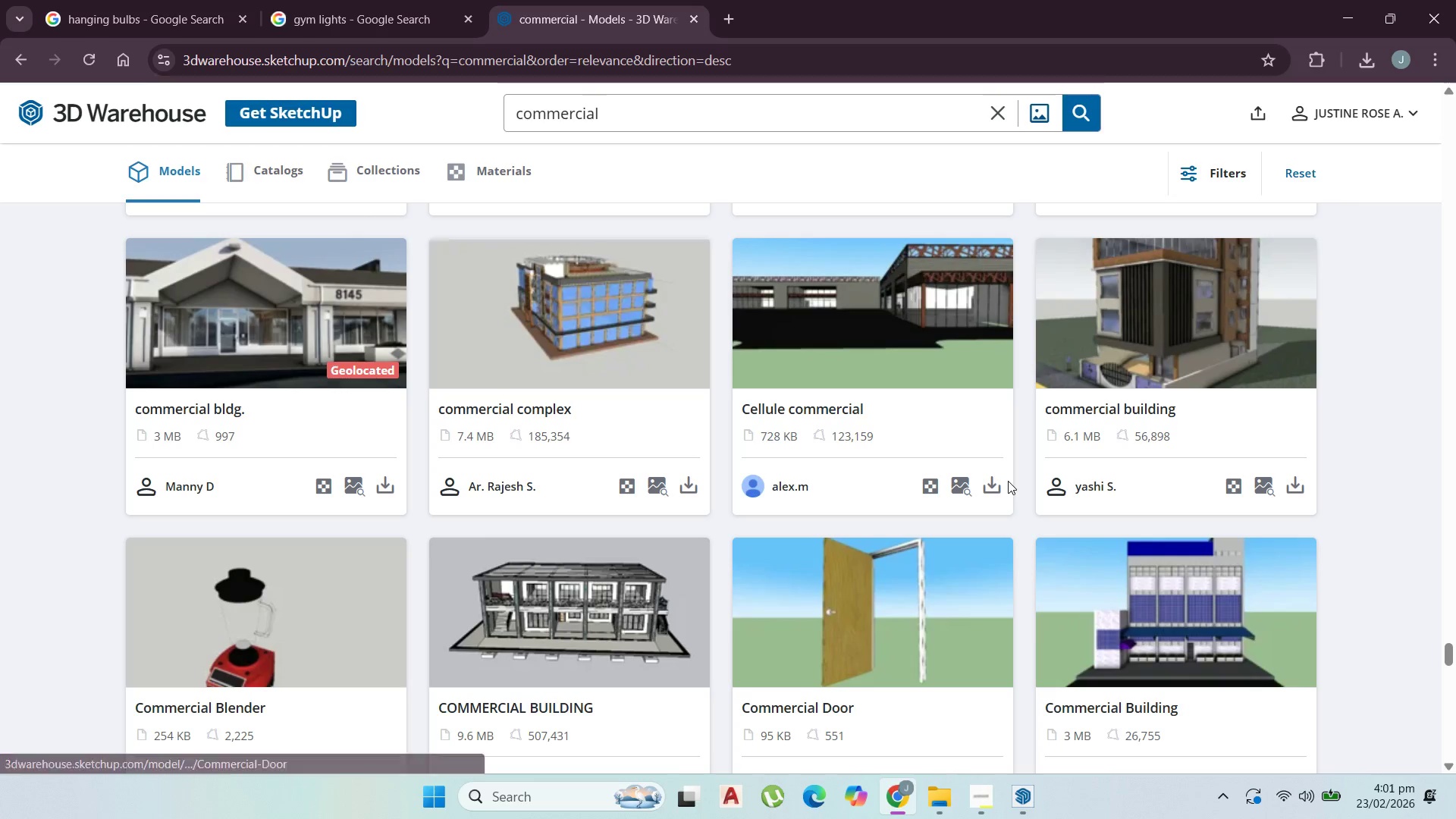 
scroll: coordinate [1004, 485], scroll_direction: down, amount: 2.0
 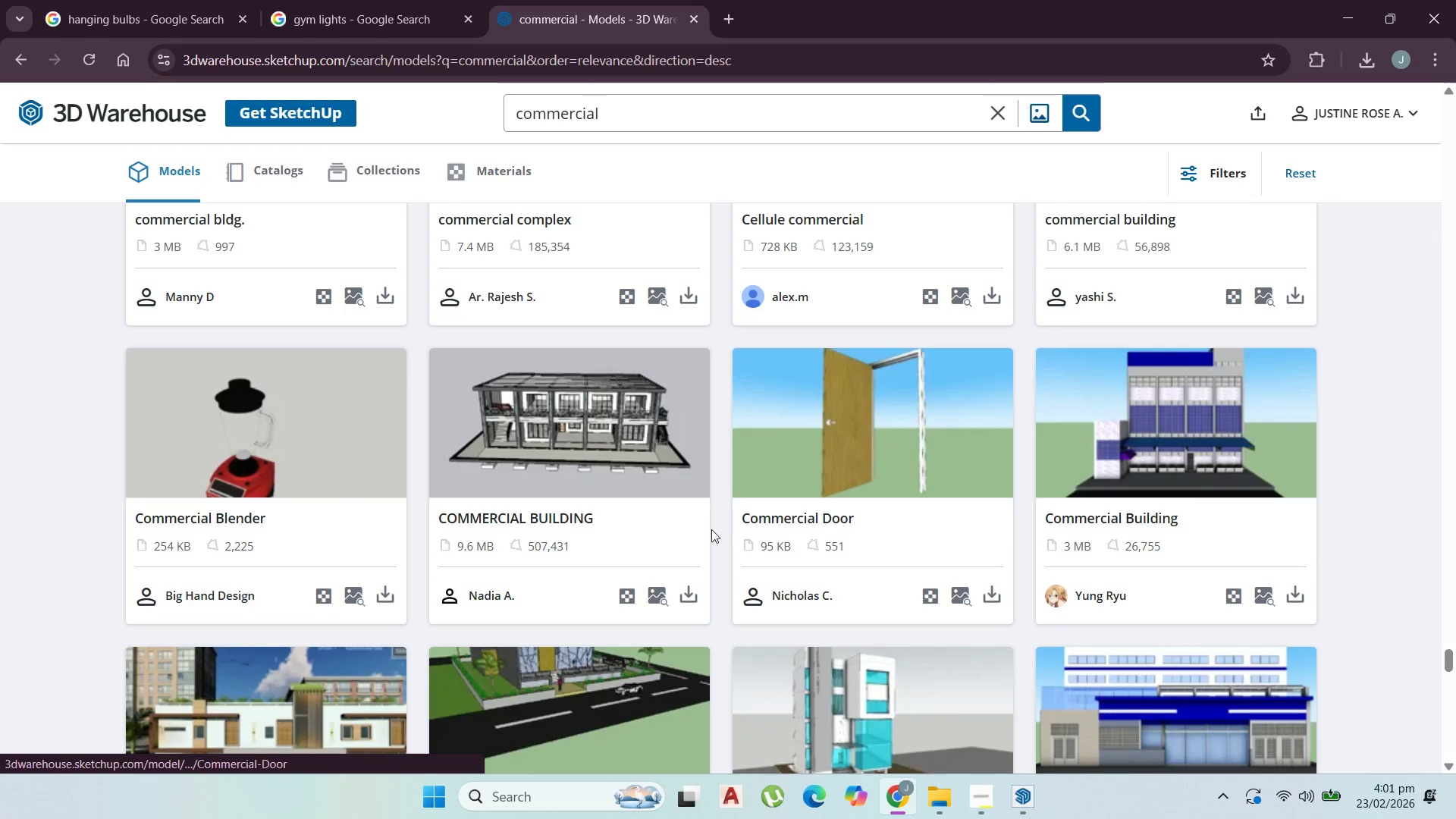 
mouse_move([707, 599])
 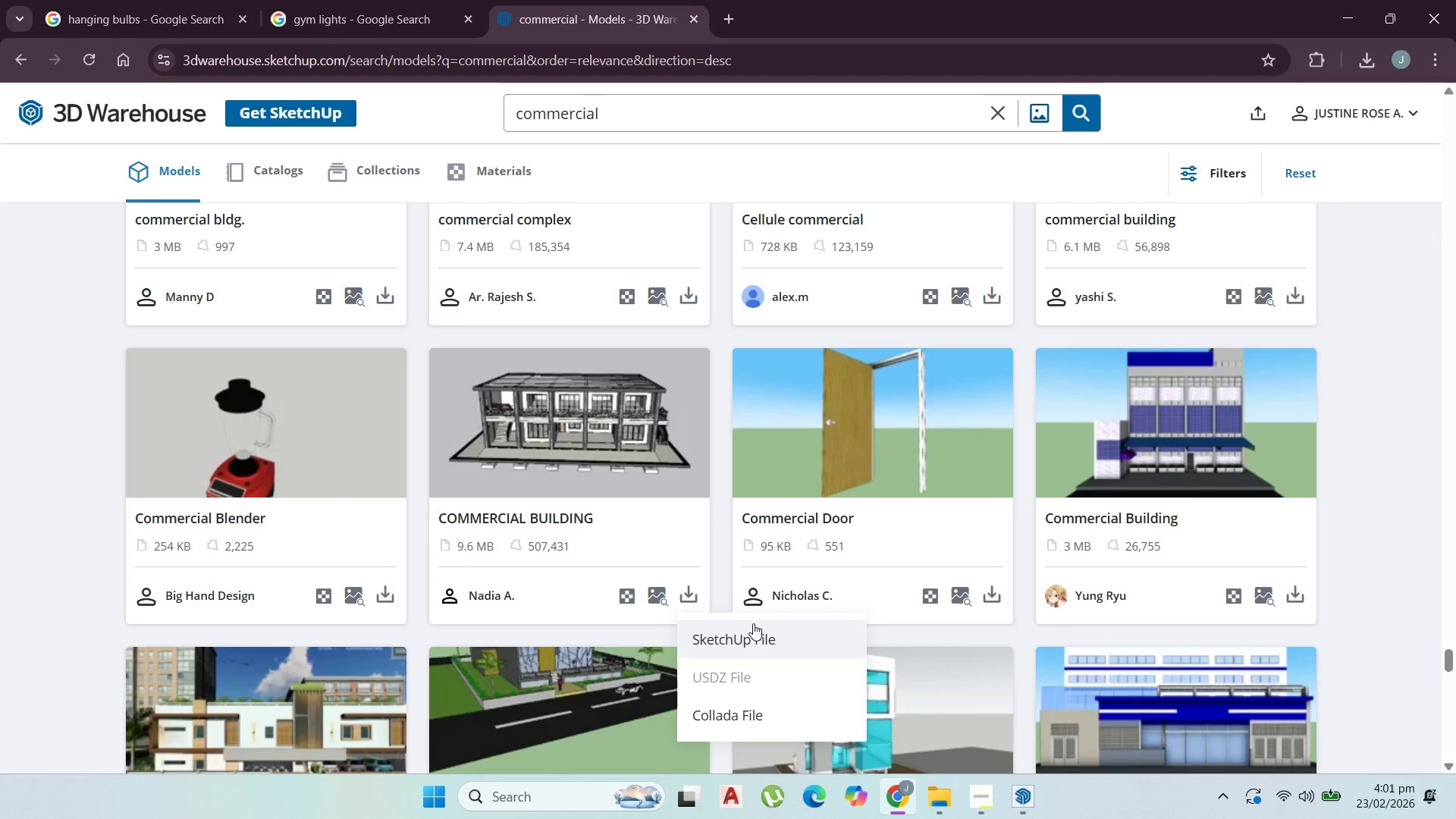 
left_click([753, 623])
 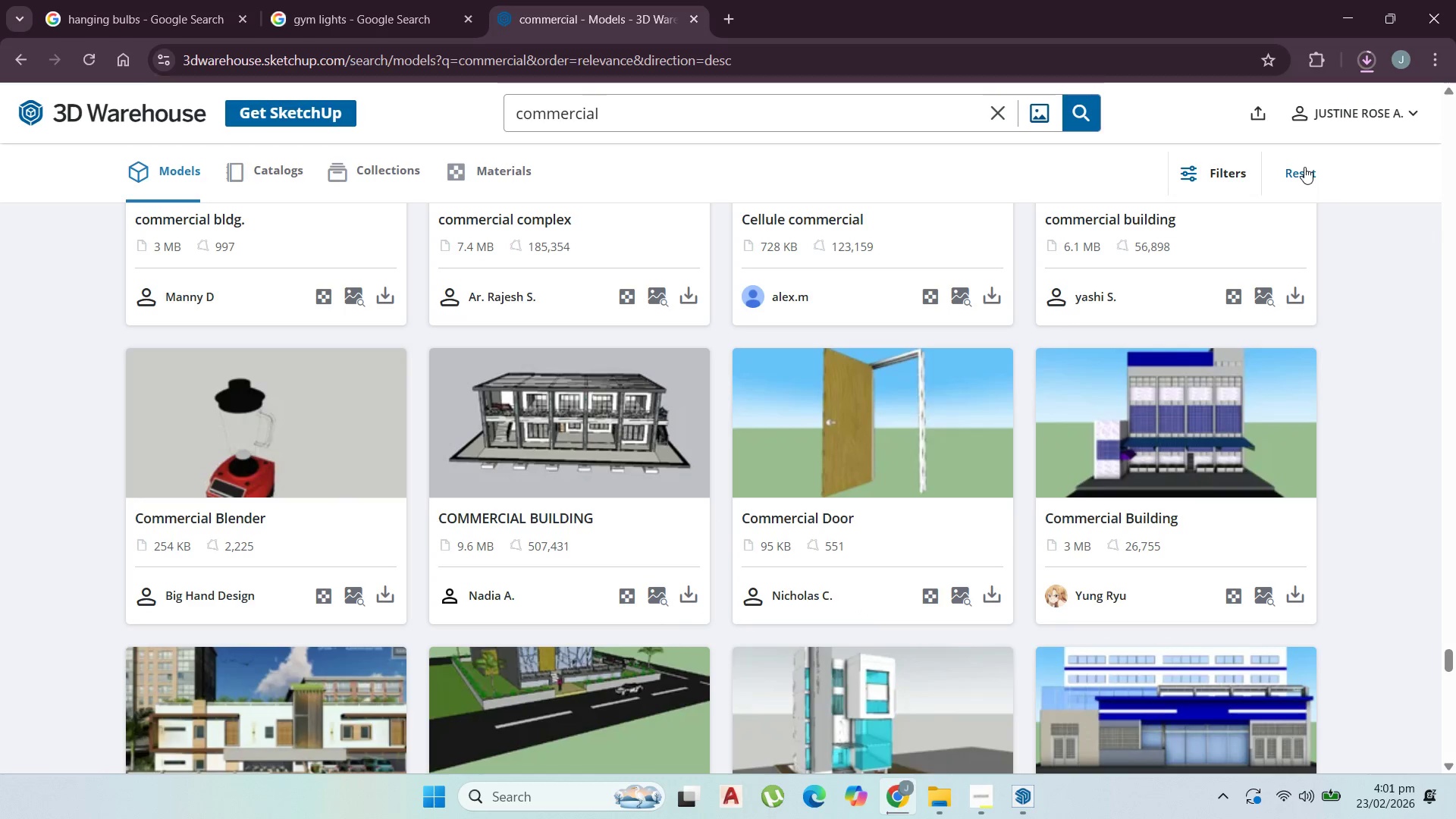 
mouse_move([1352, 77])
 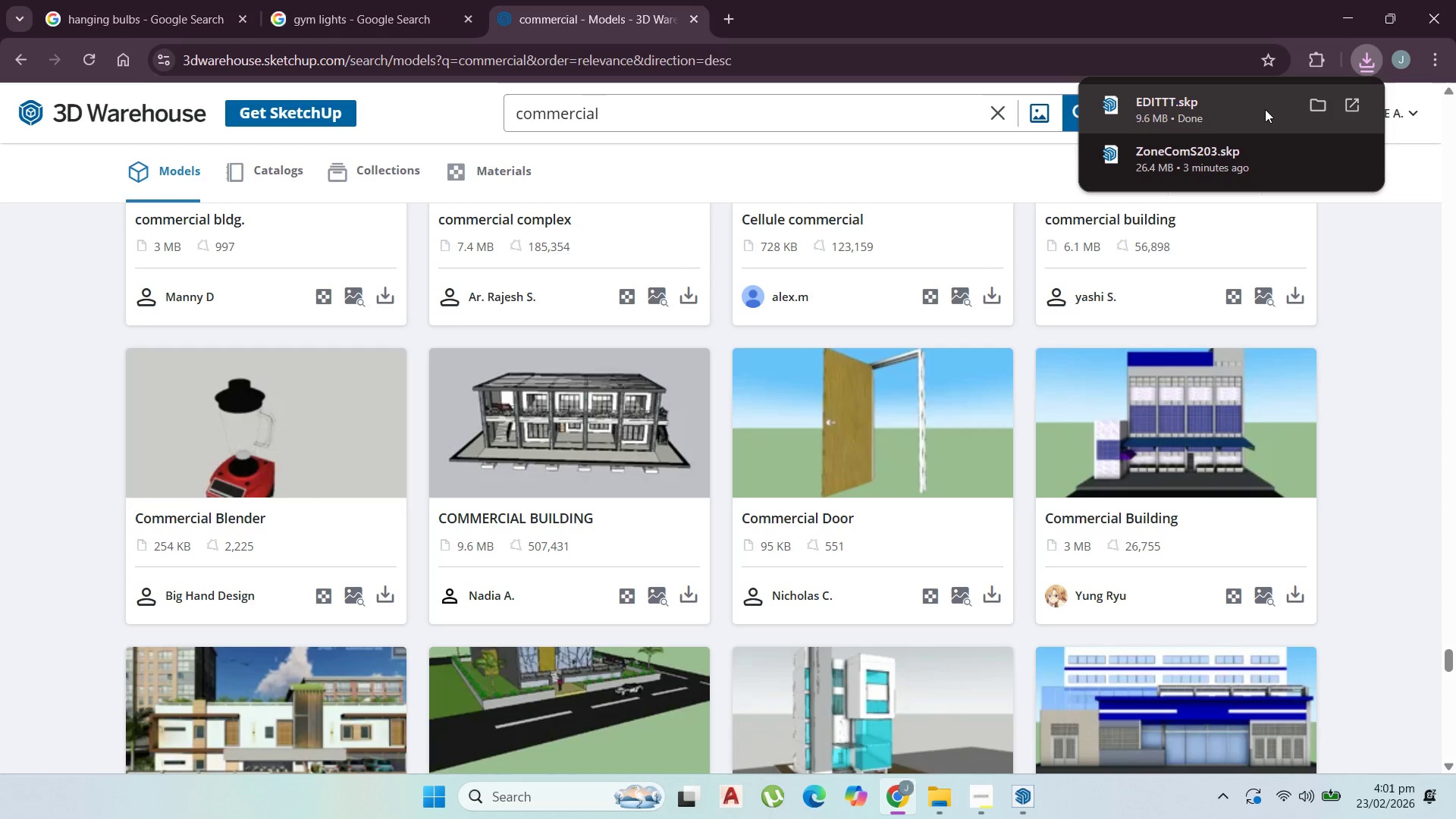 
left_click([1255, 109])
 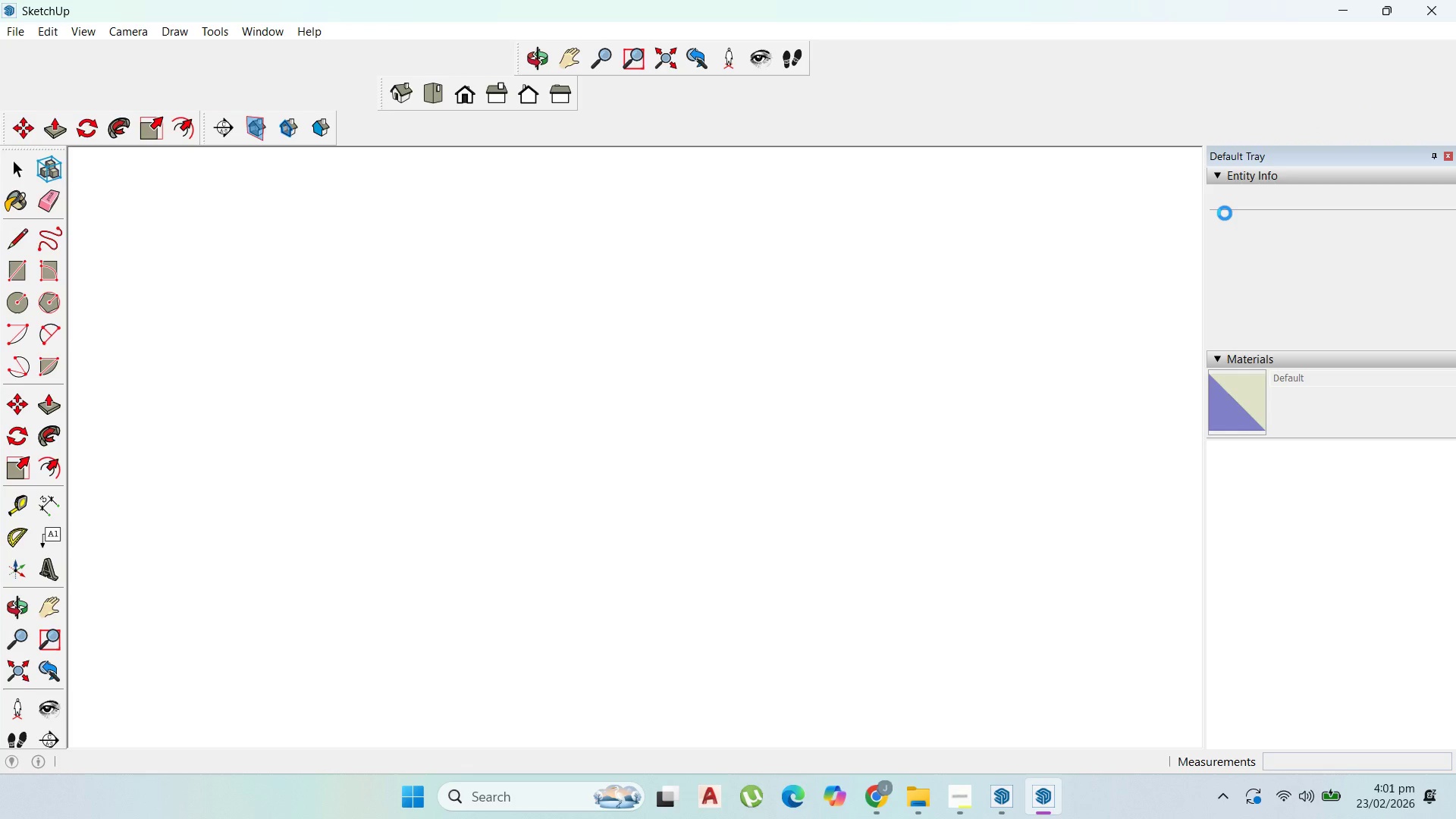 
wait(31.3)
 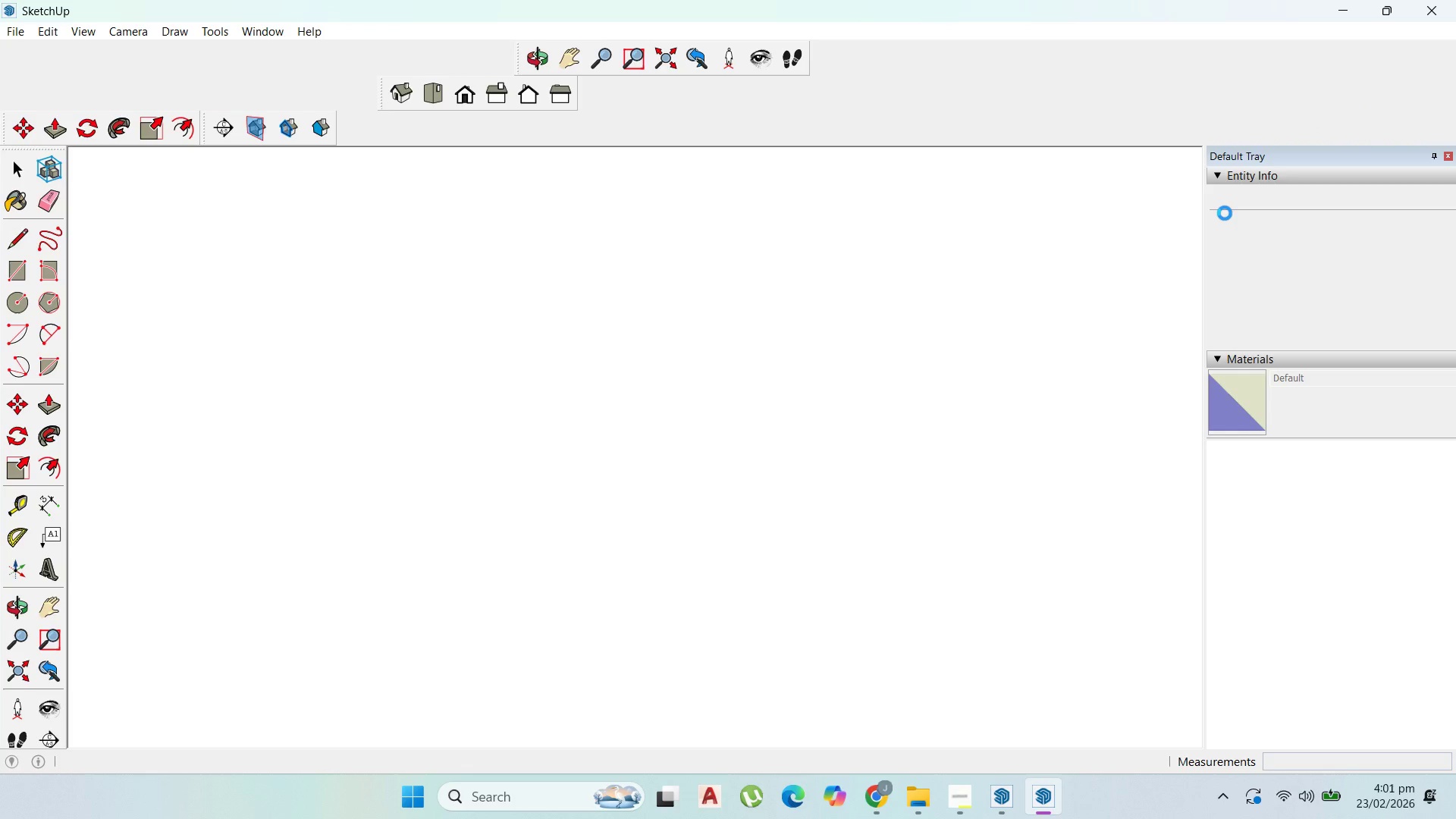 
left_click_drag(start_coordinate=[904, 278], to_coordinate=[883, 472])
 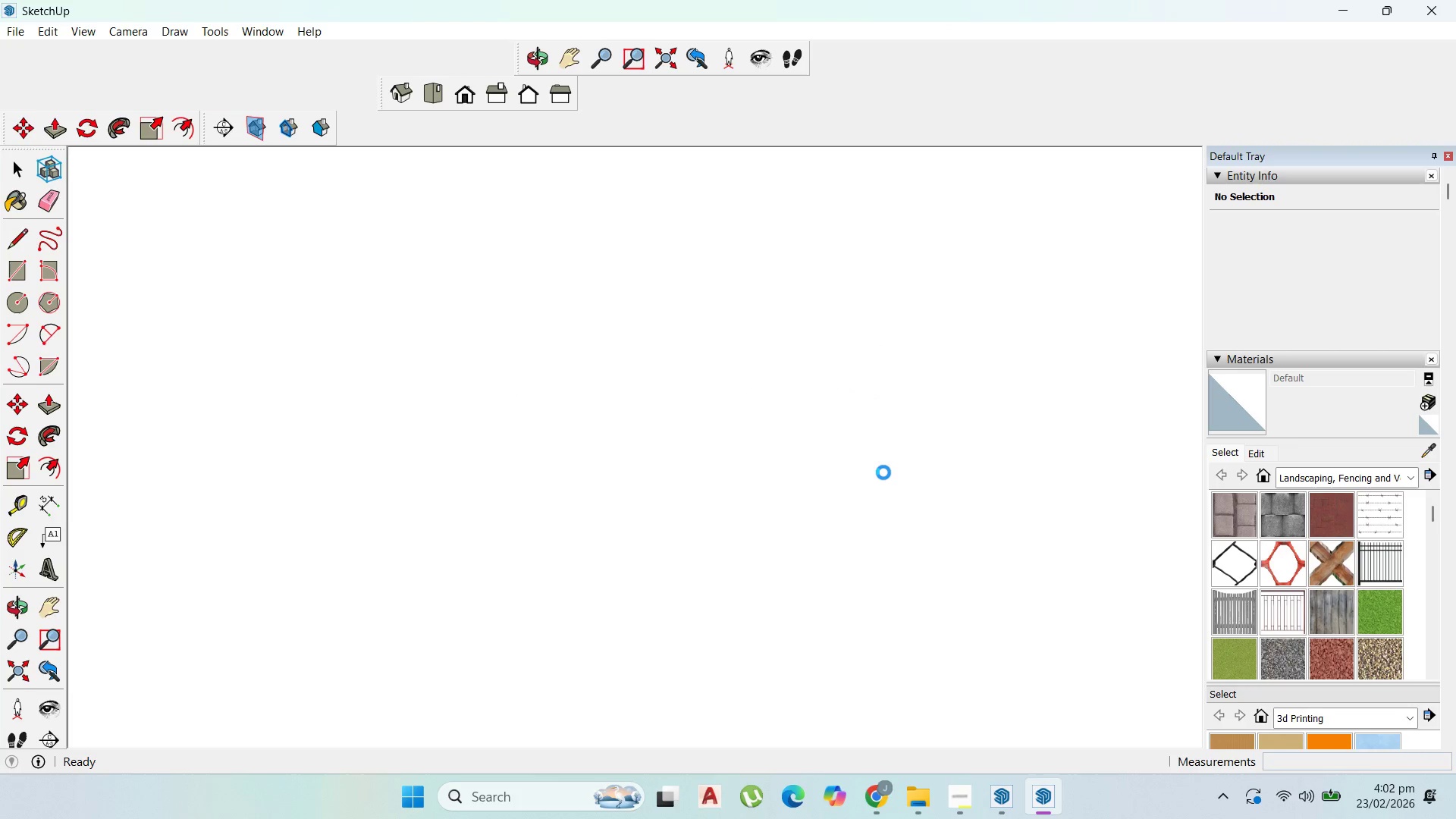 
left_click([883, 472])
 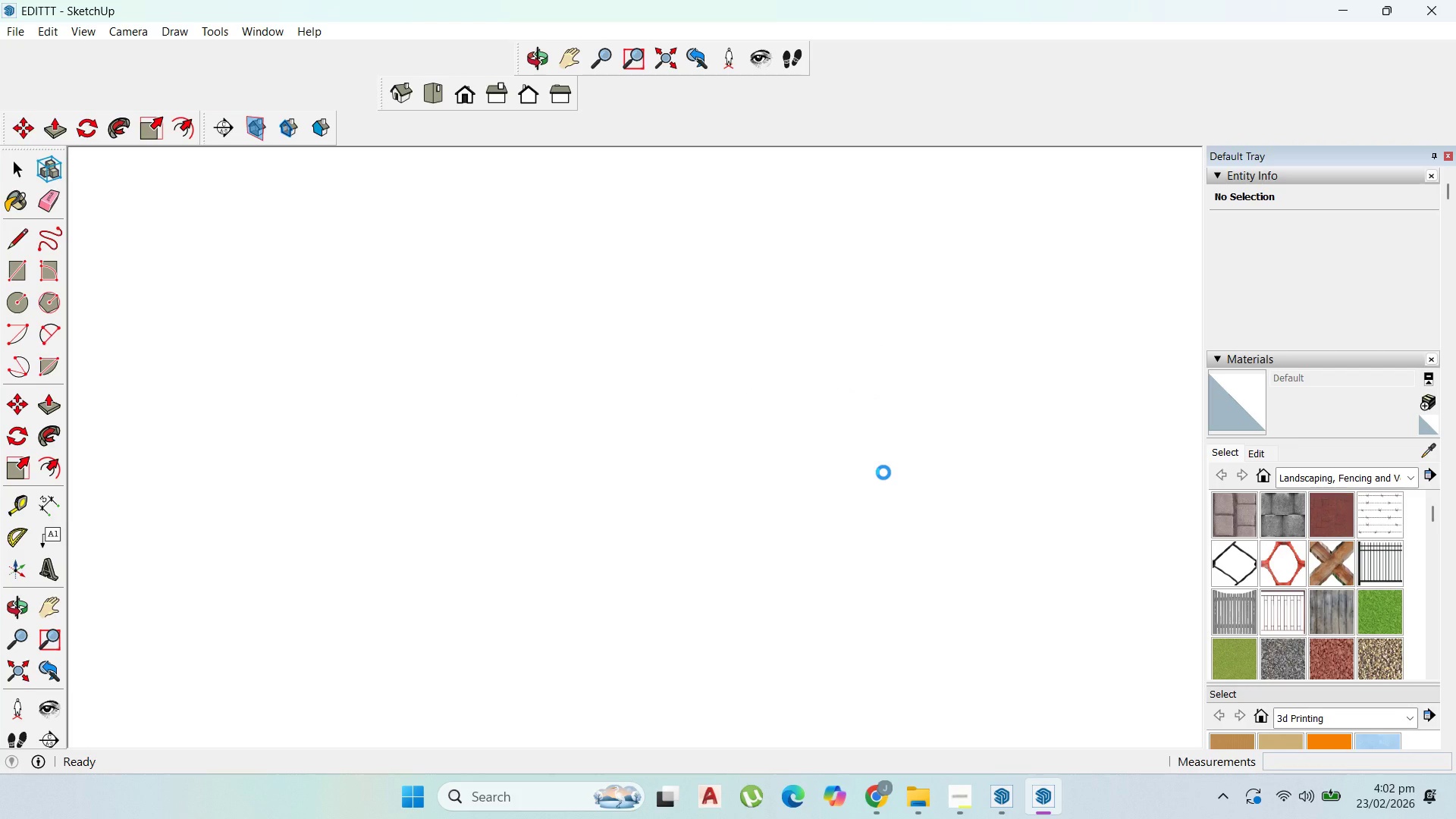 
wait(7.89)
 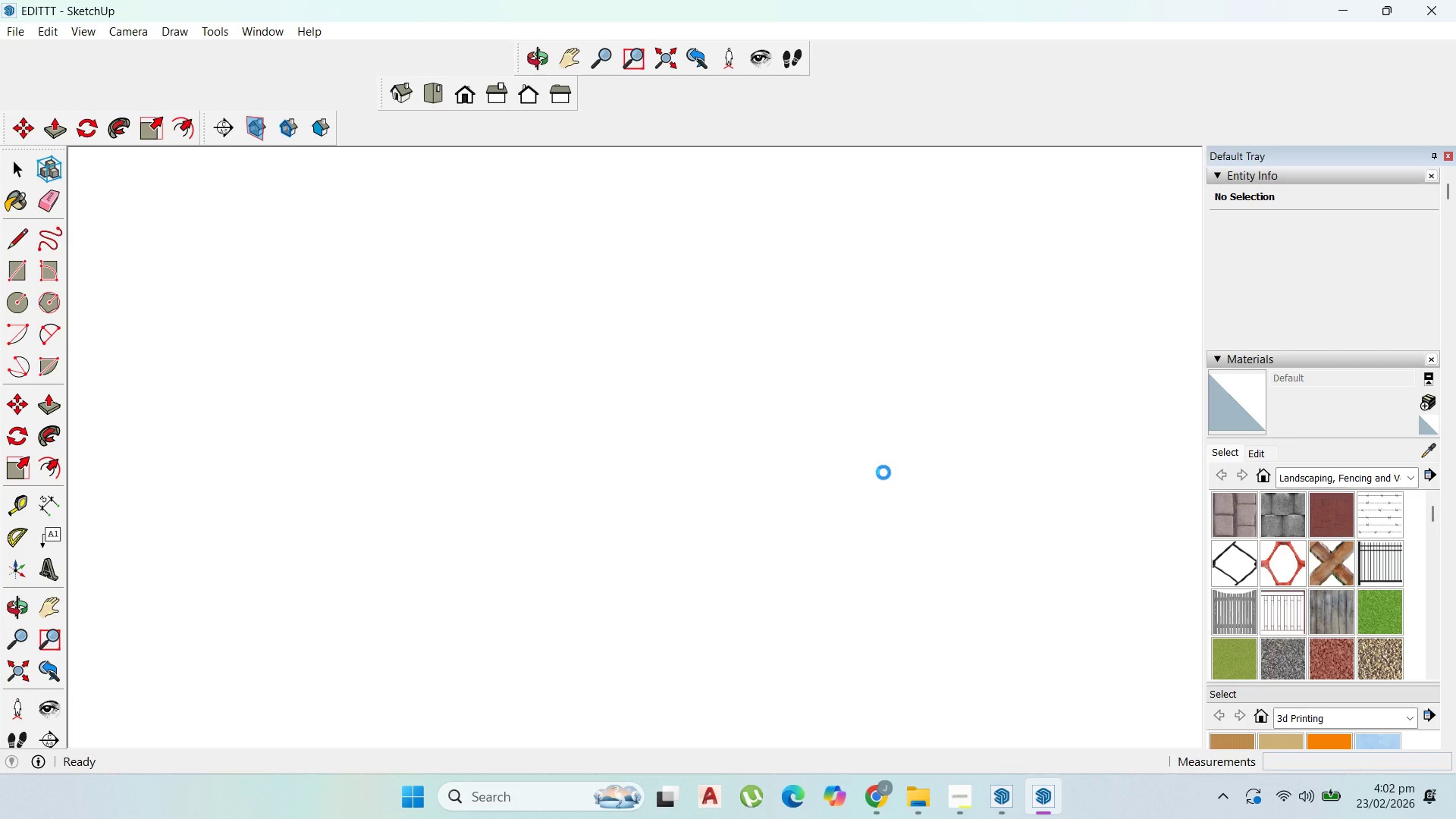 
scroll: coordinate [995, 427], scroll_direction: down, amount: 8.0
 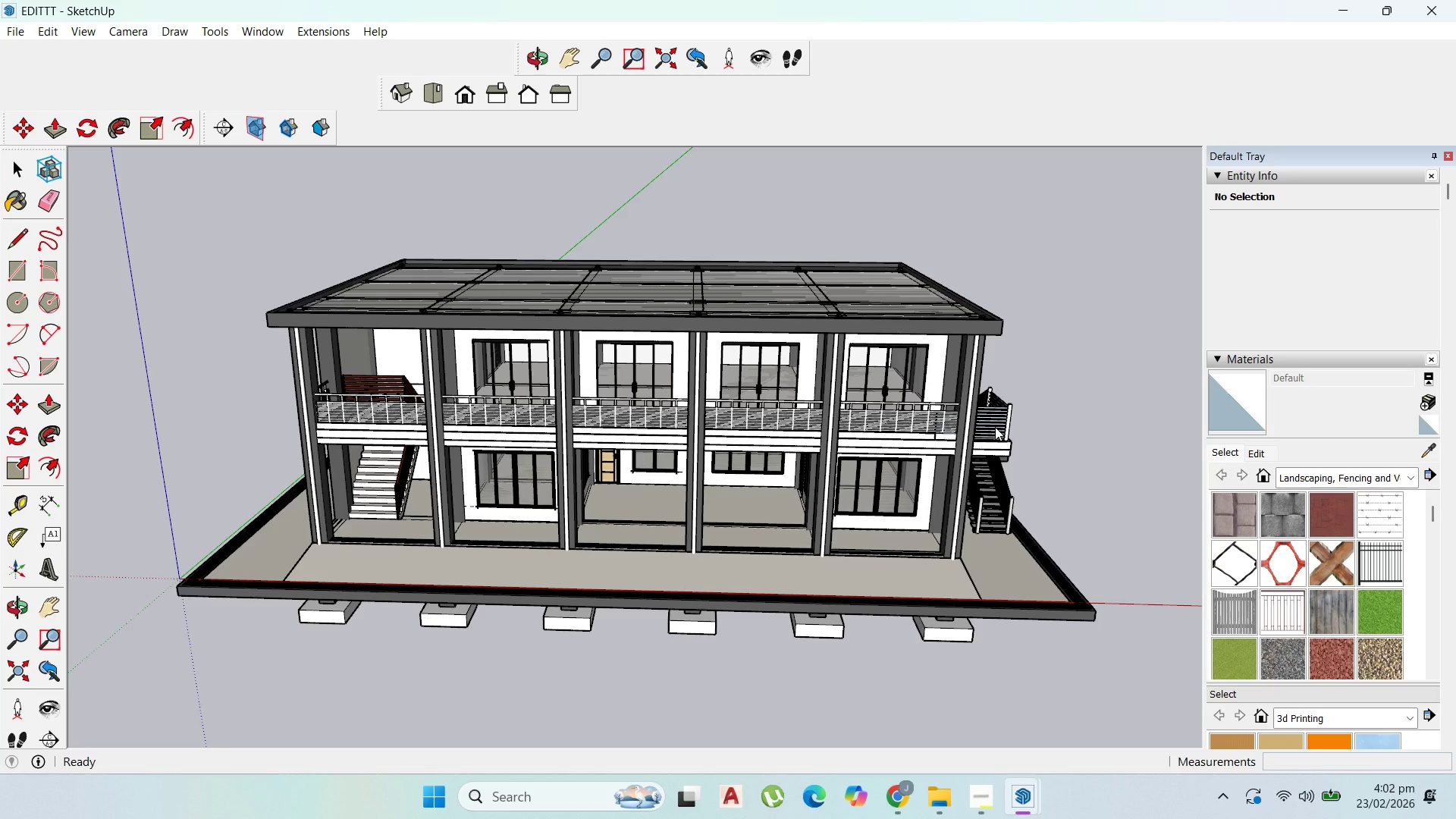 
left_click([995, 427])
 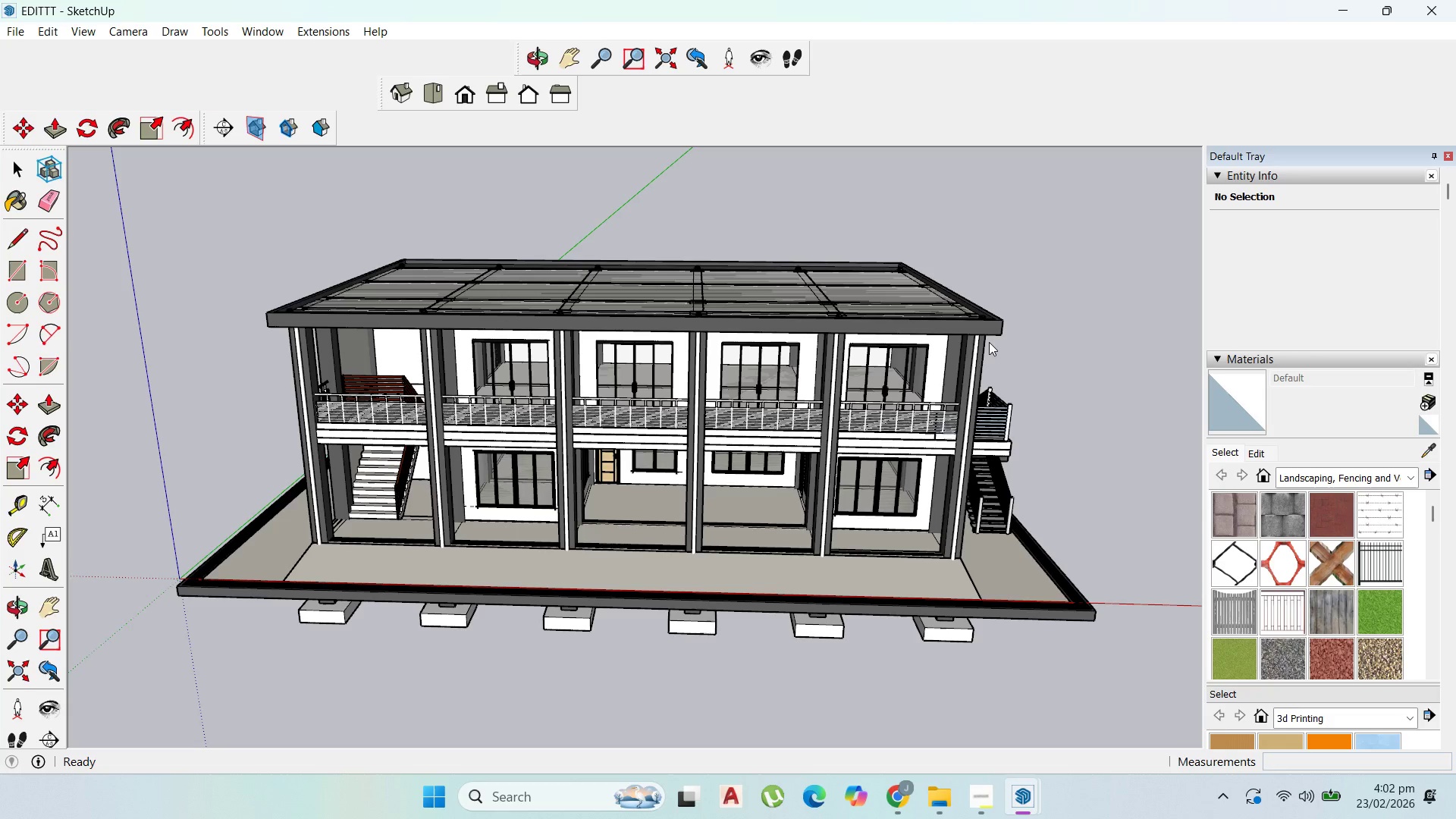 
scroll: coordinate [1049, 583], scroll_direction: down, amount: 2.0
 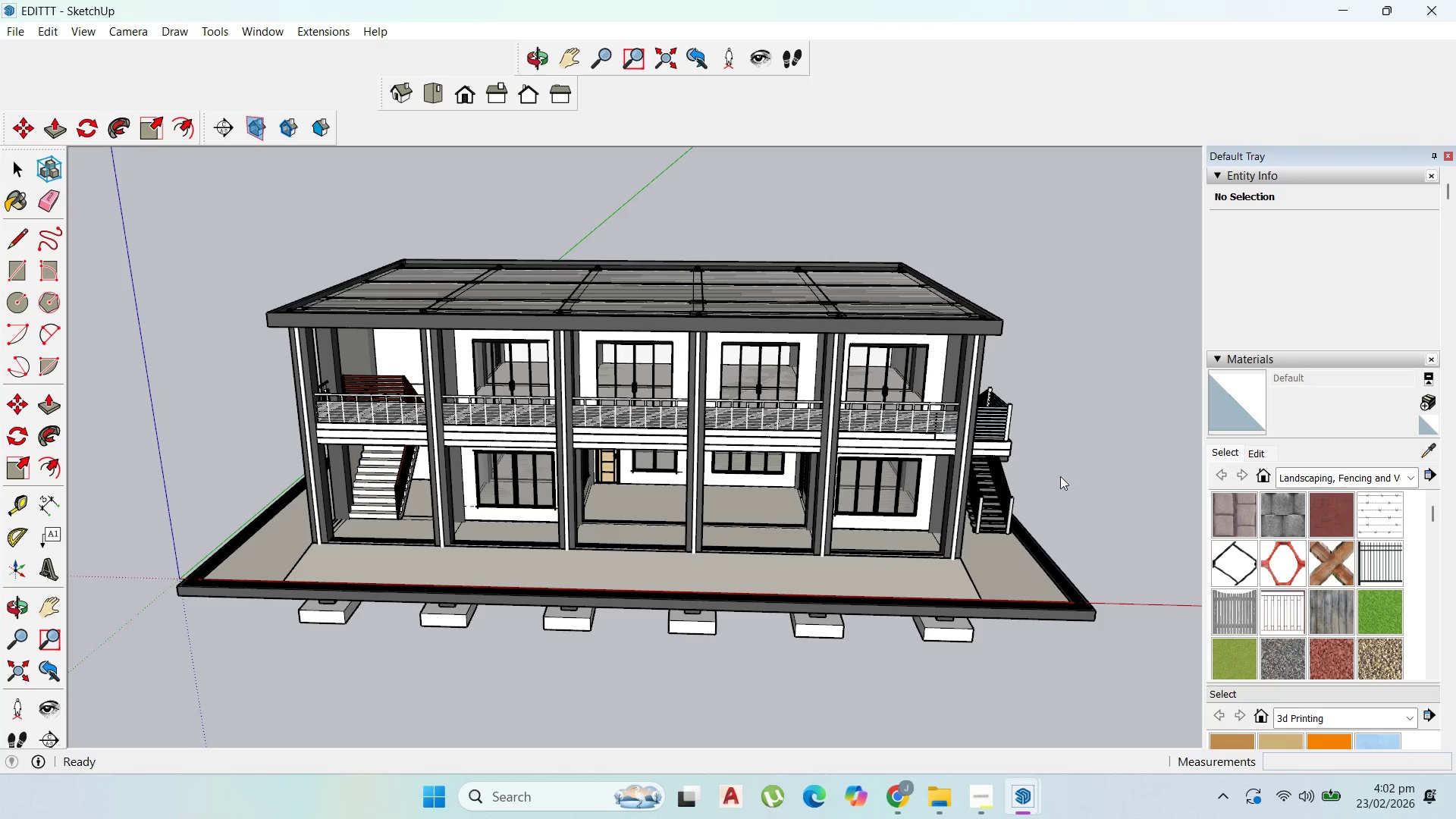 
scroll: coordinate [801, 513], scroll_direction: up, amount: 8.0
 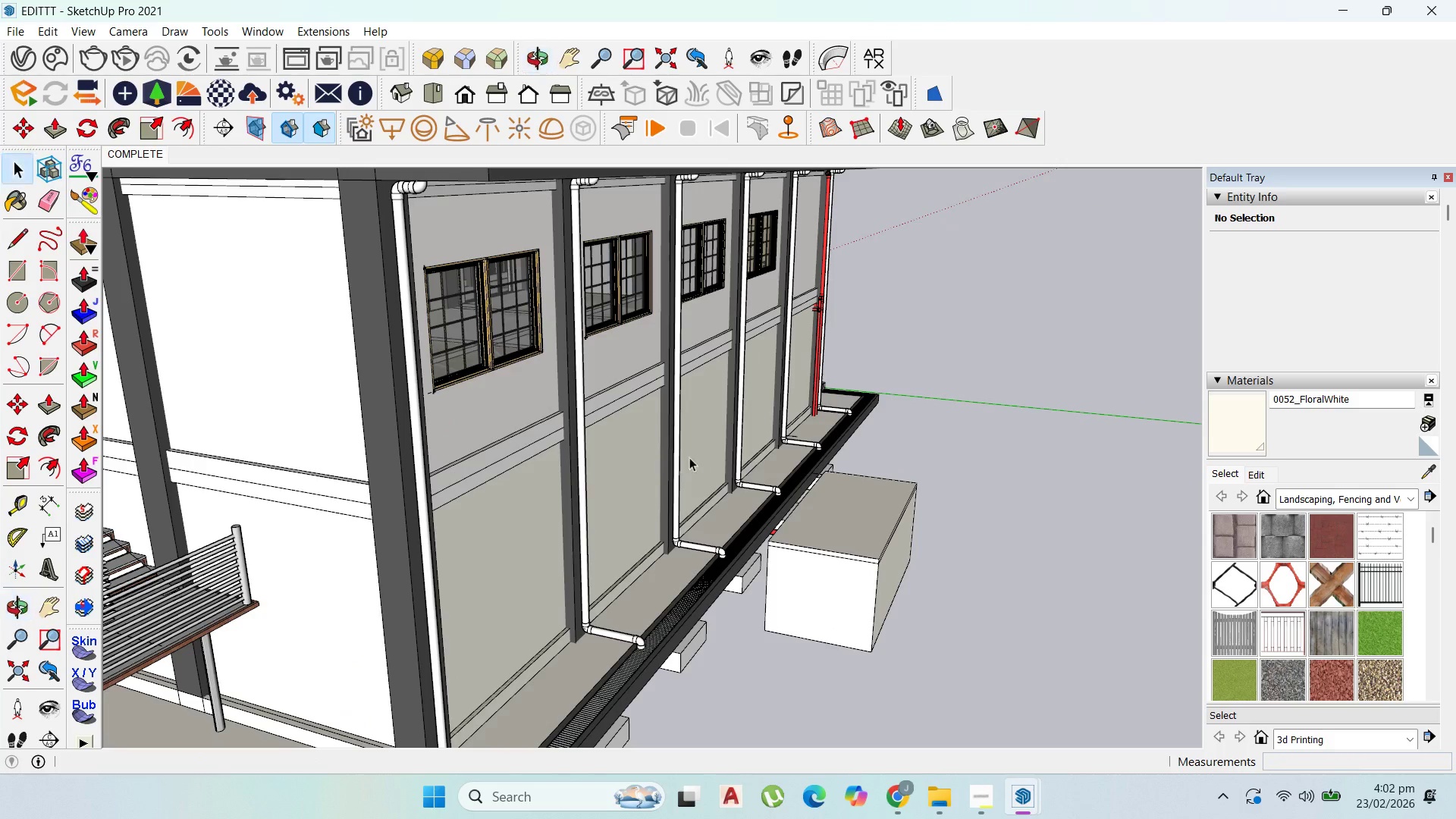 
scroll: coordinate [645, 576], scroll_direction: down, amount: 5.0
 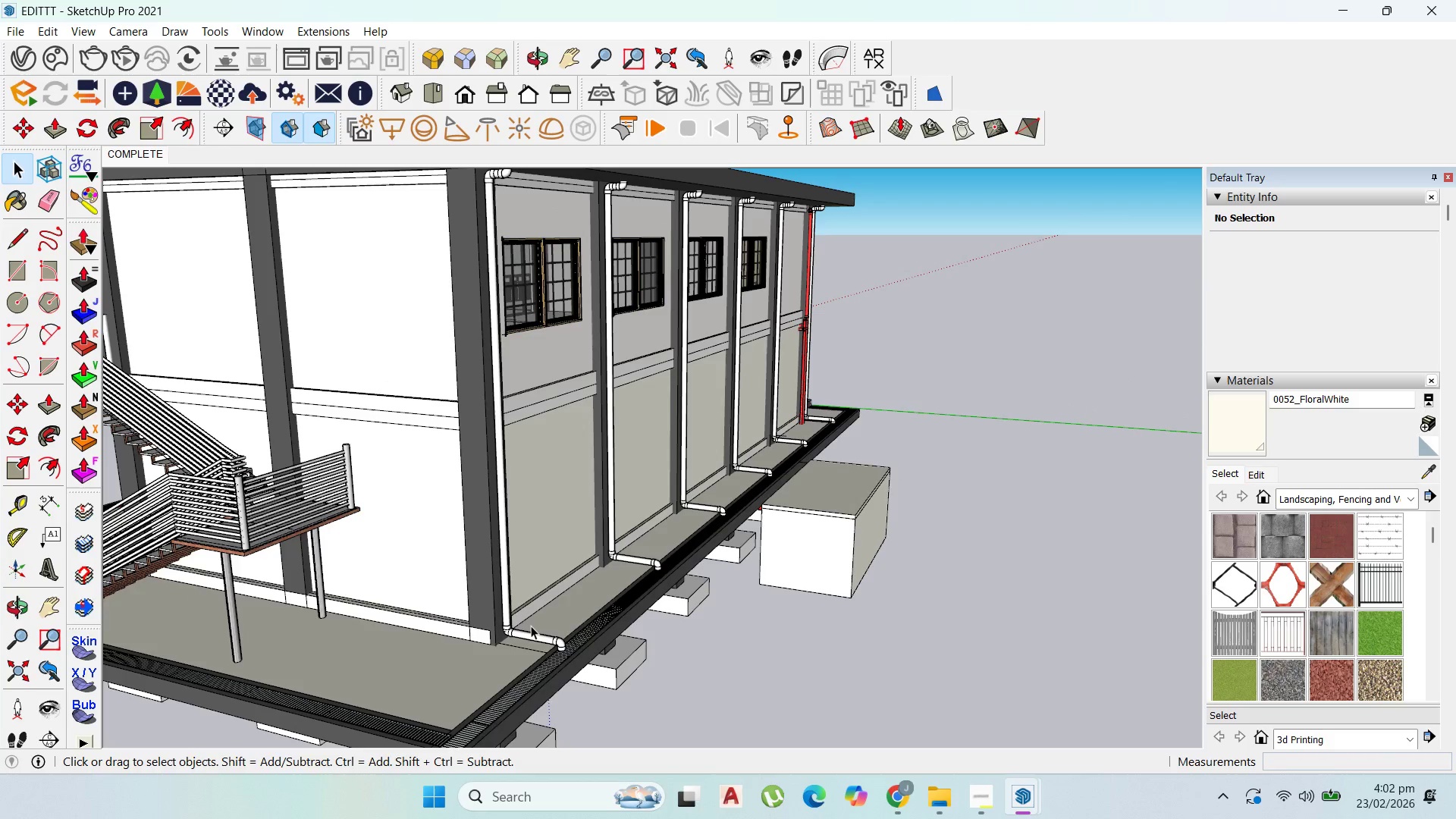 
left_click([531, 635])
 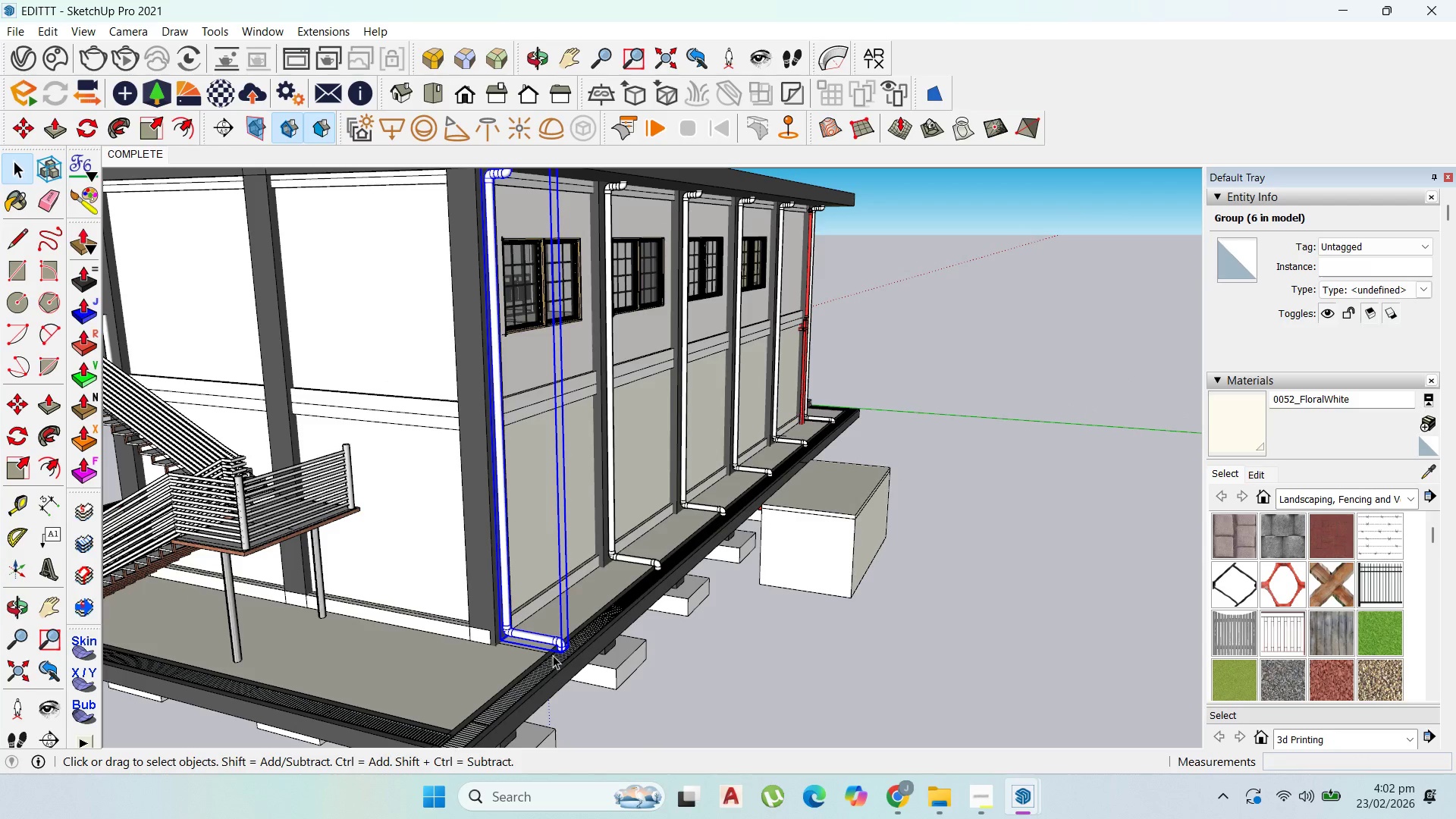 
key(Delete)
 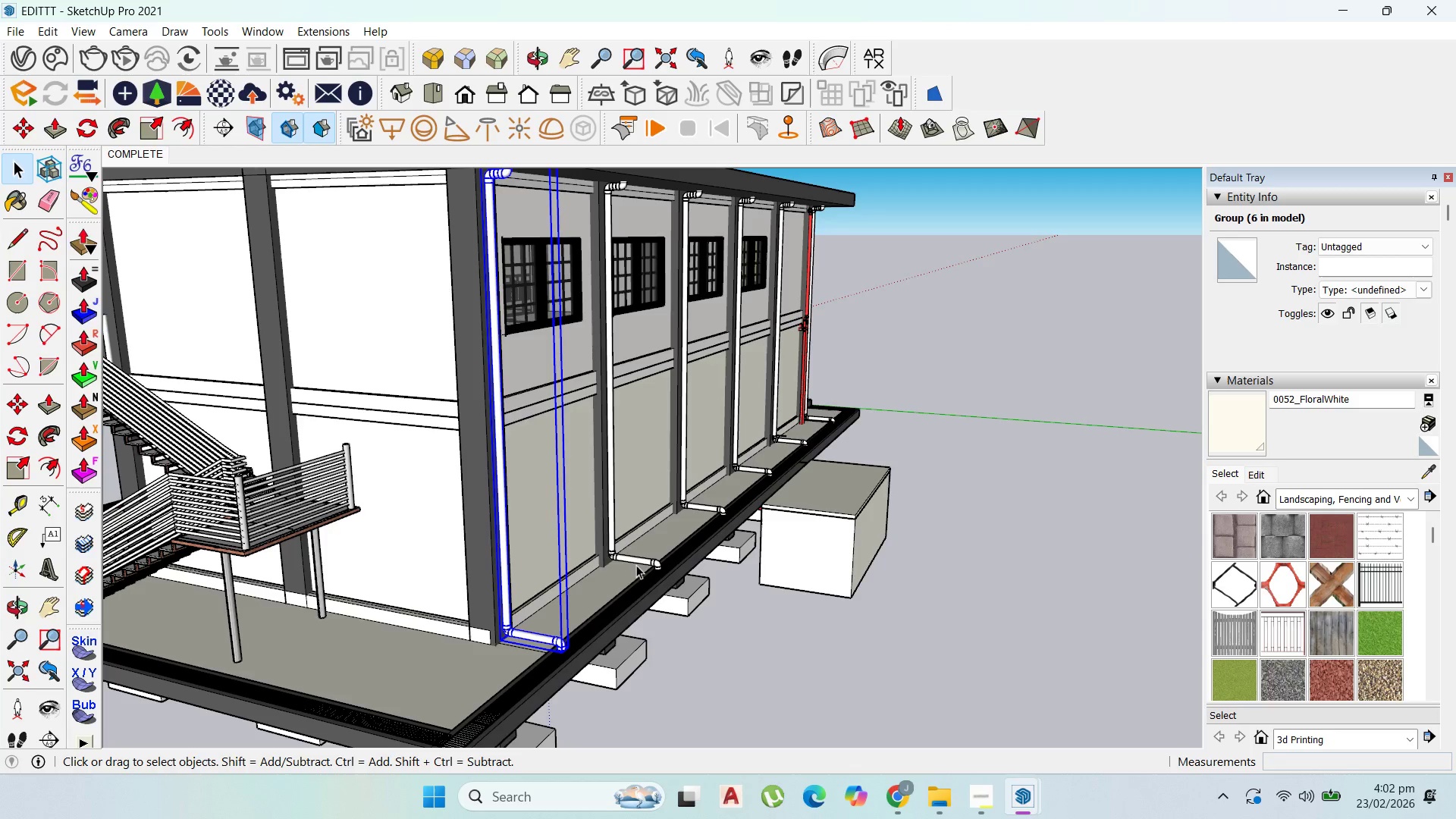 
left_click([639, 560])
 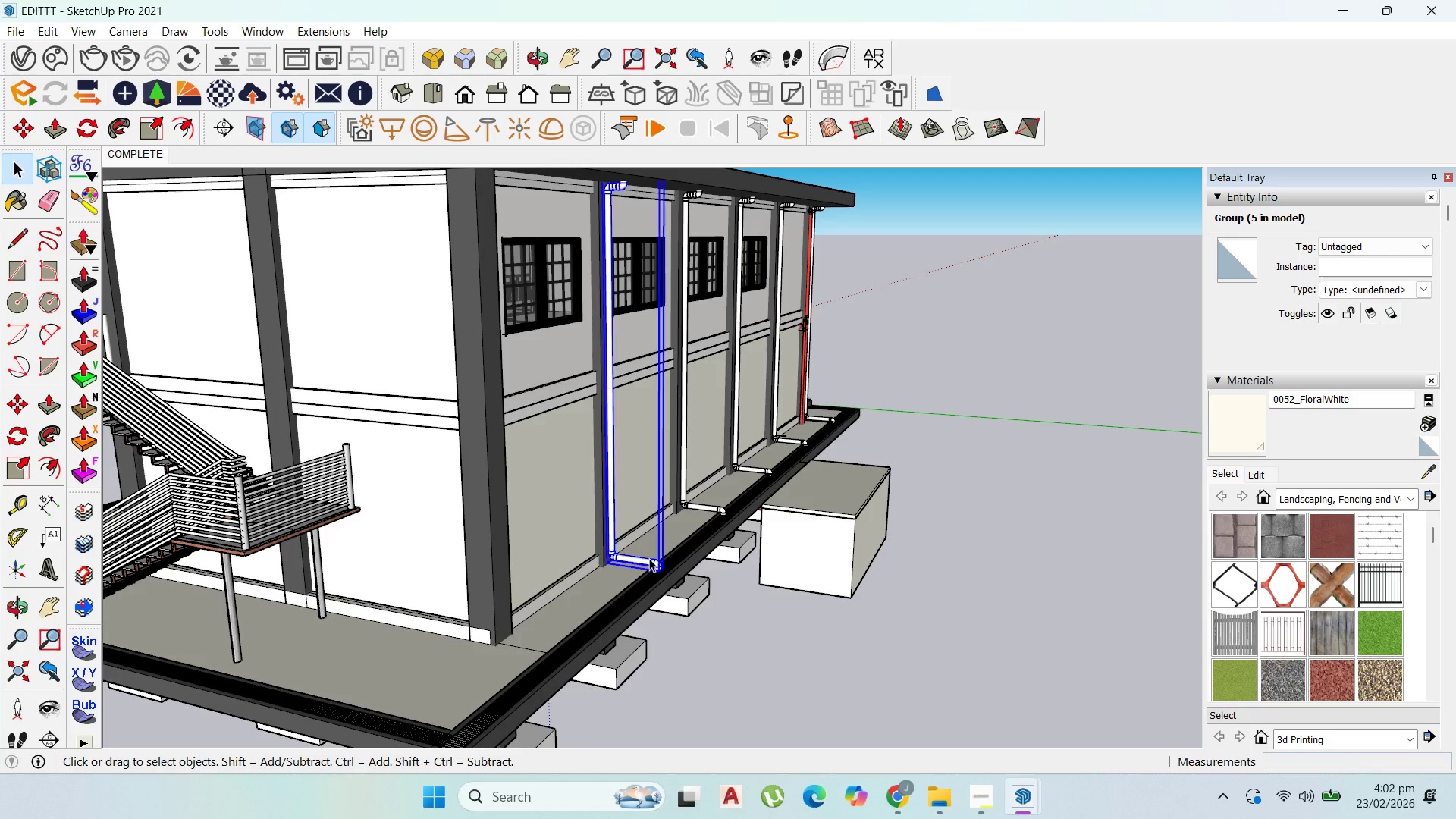 
left_click([649, 558])
 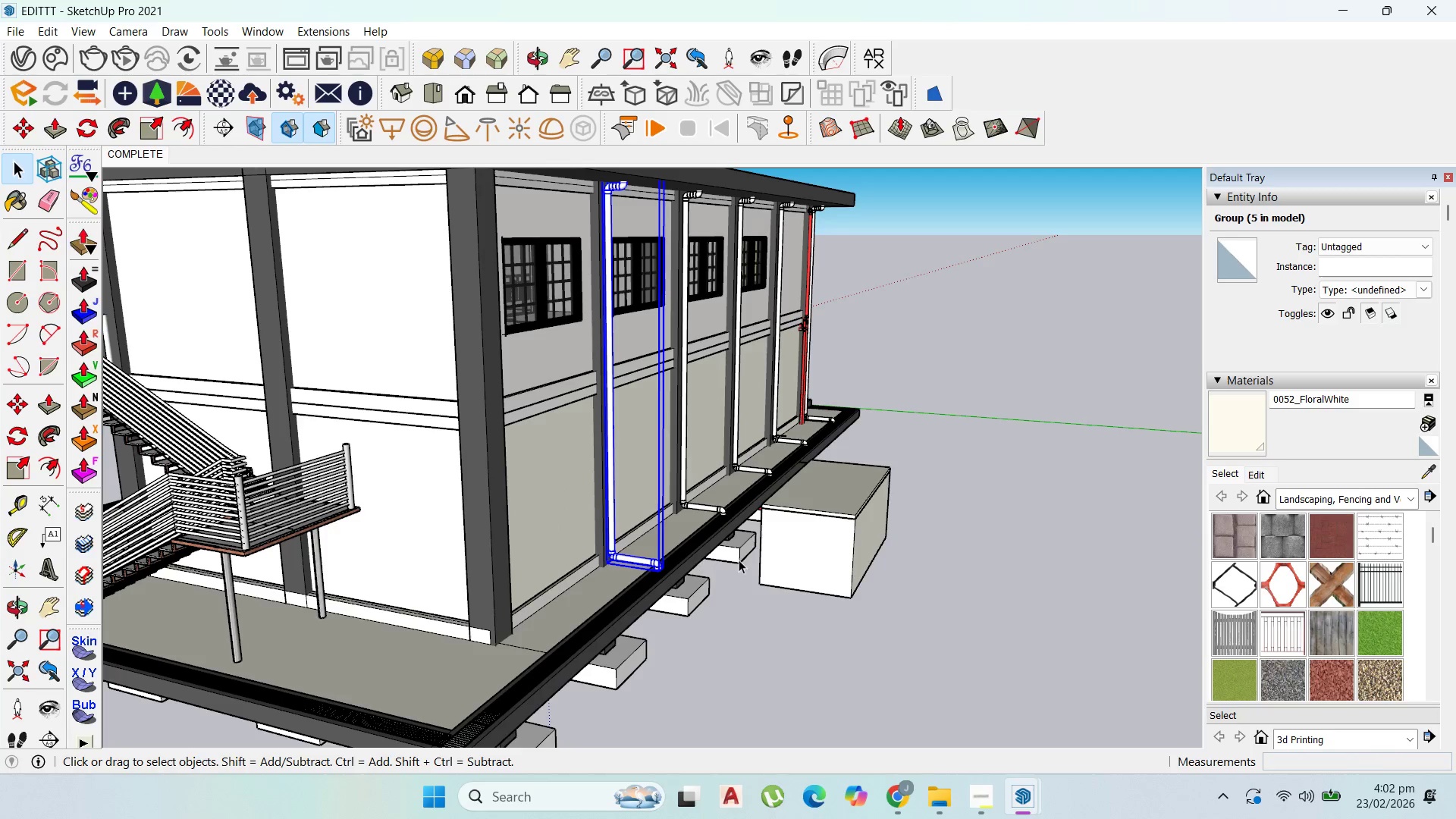 
key(Delete)
 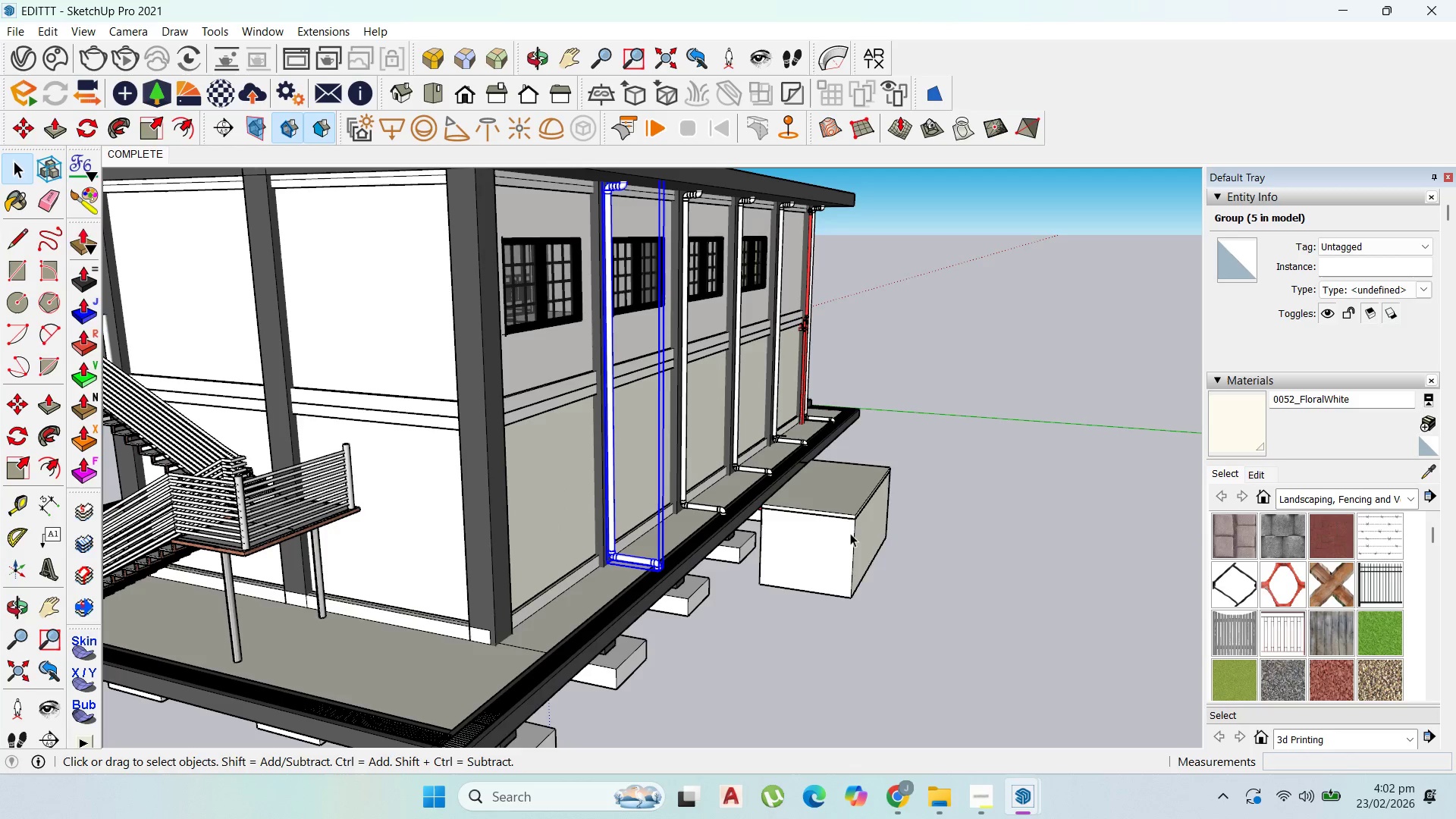 
left_click([850, 533])
 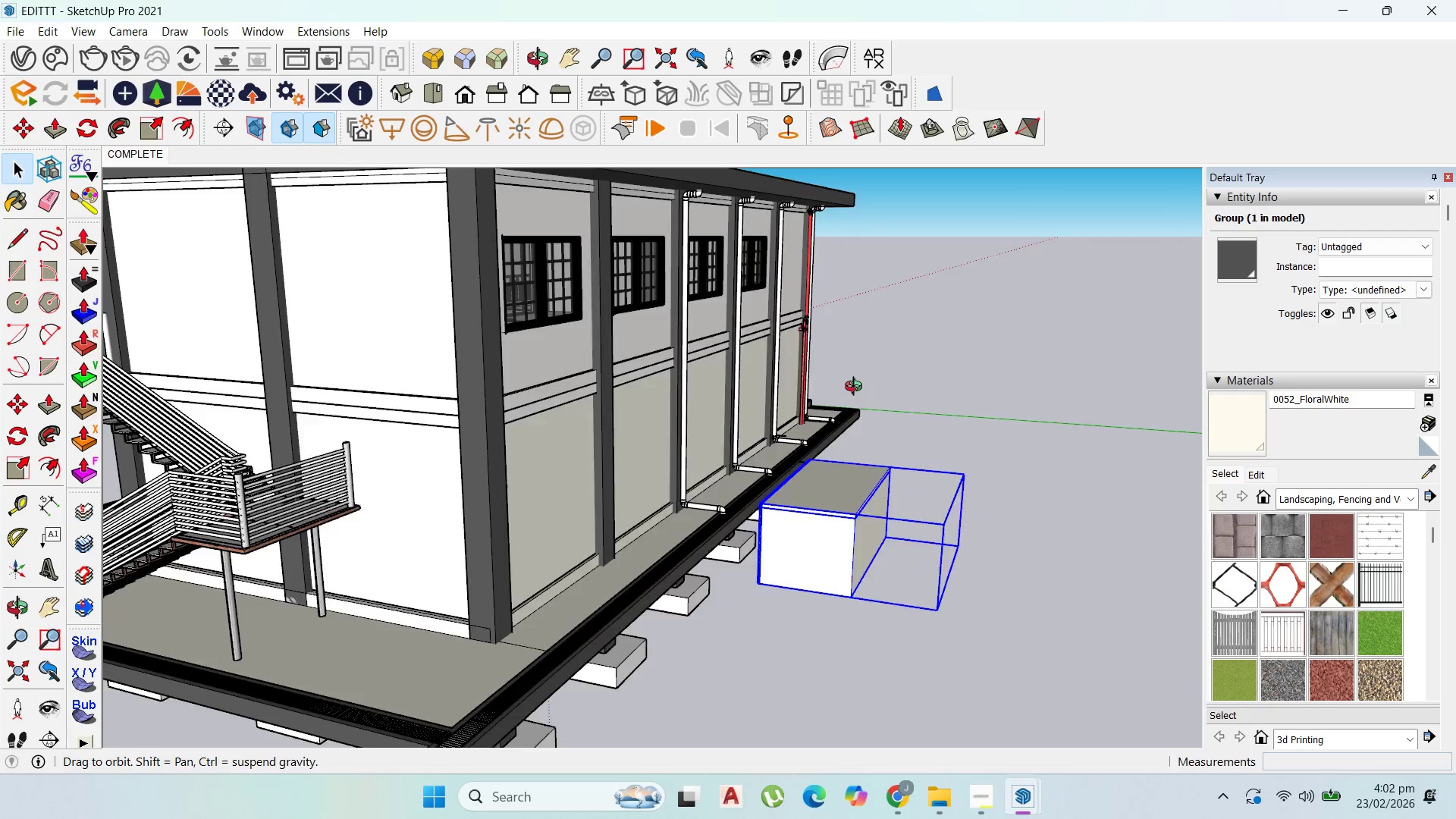 
key(Delete)
 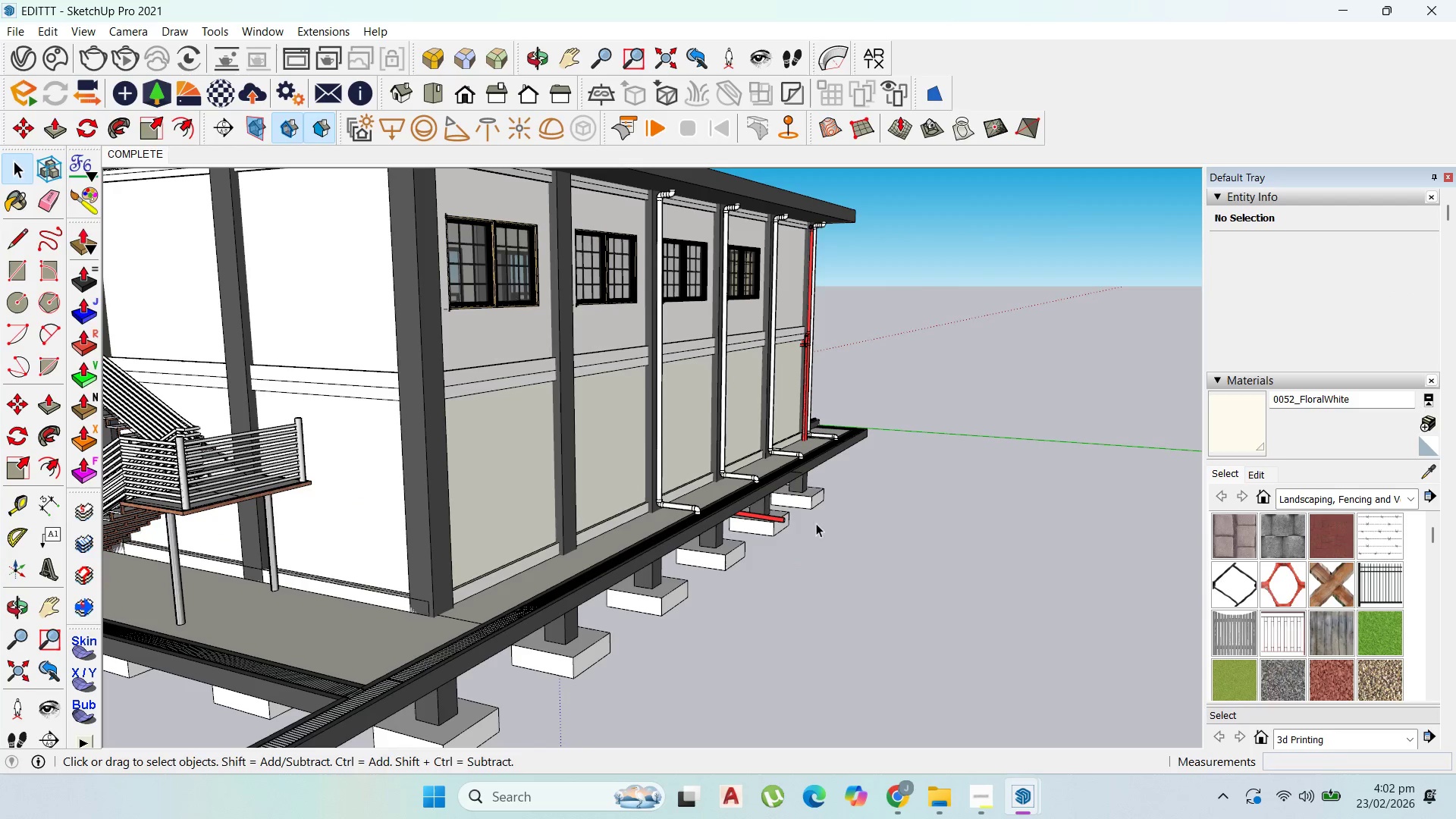 
left_click([803, 406])
 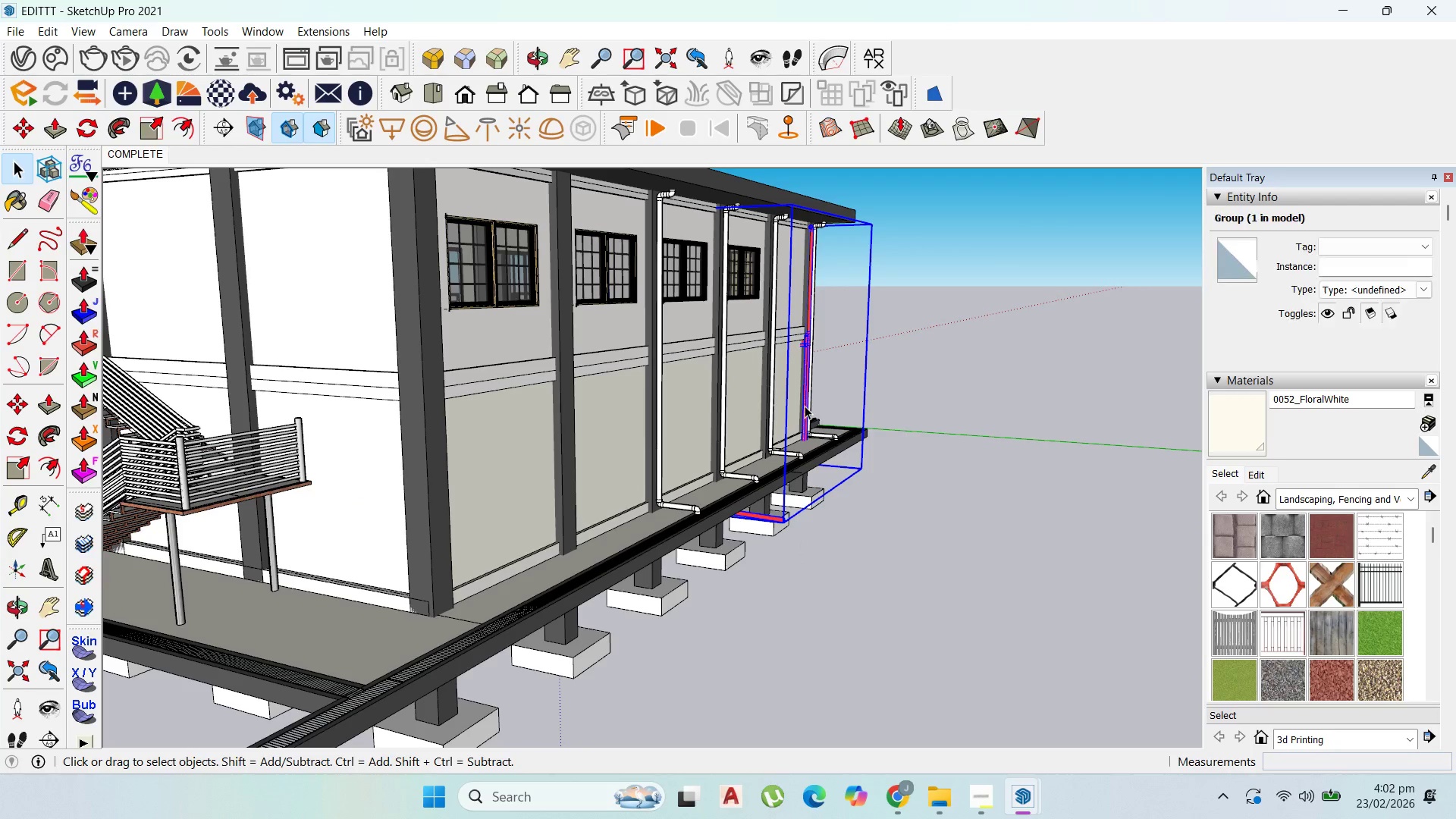 
key(Delete)
 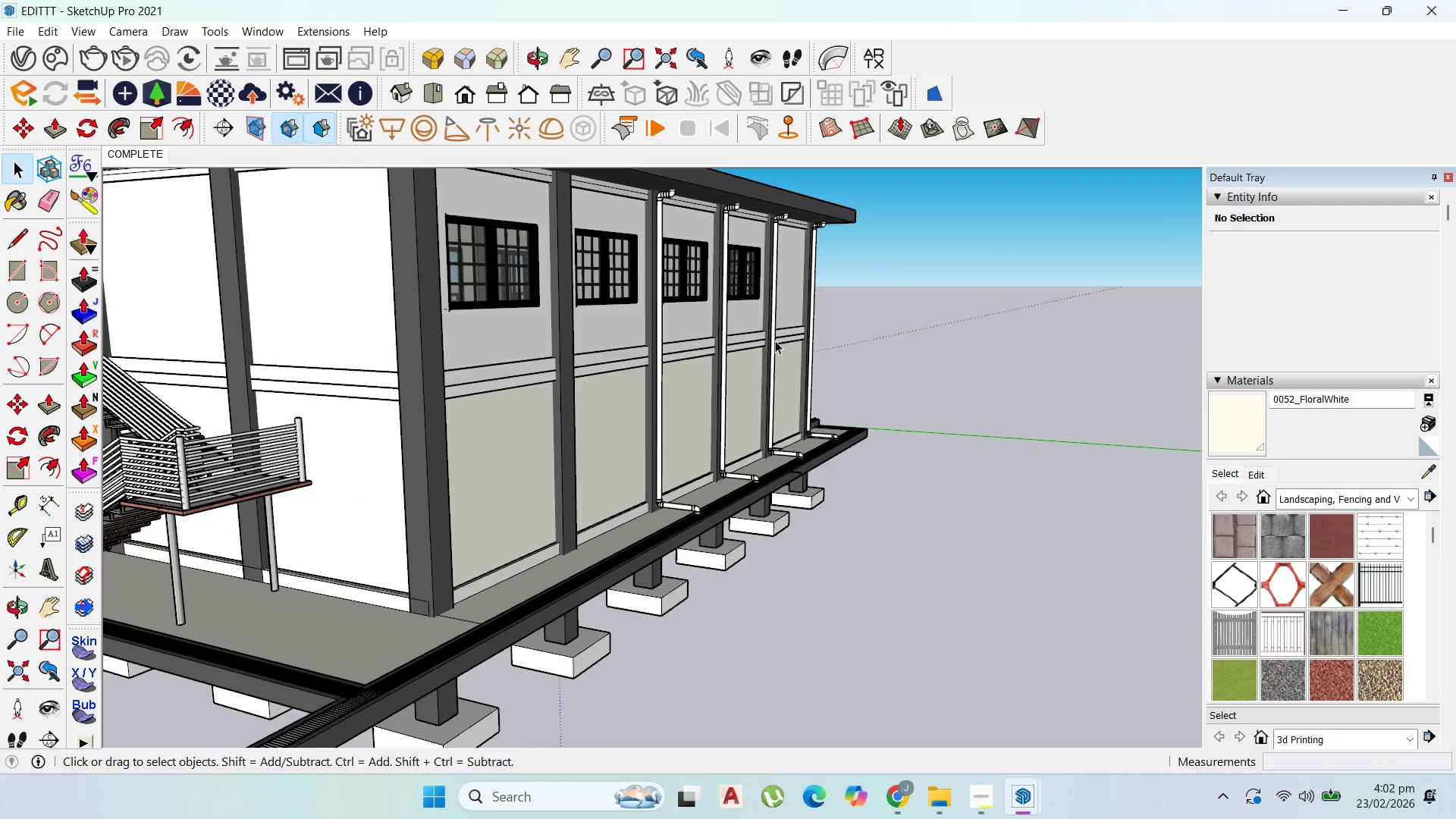 
left_click([773, 342])
 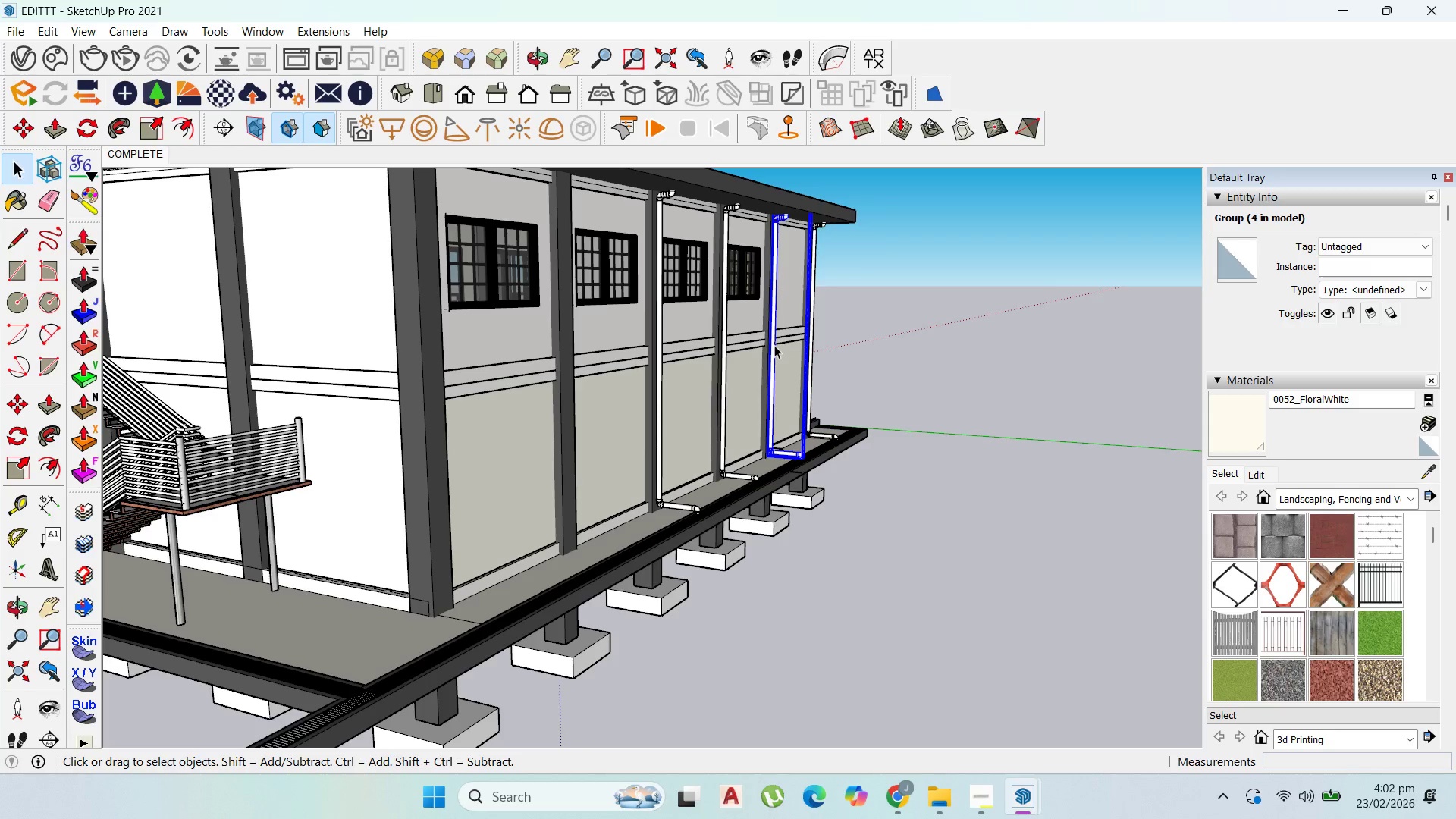 
key(Delete)
 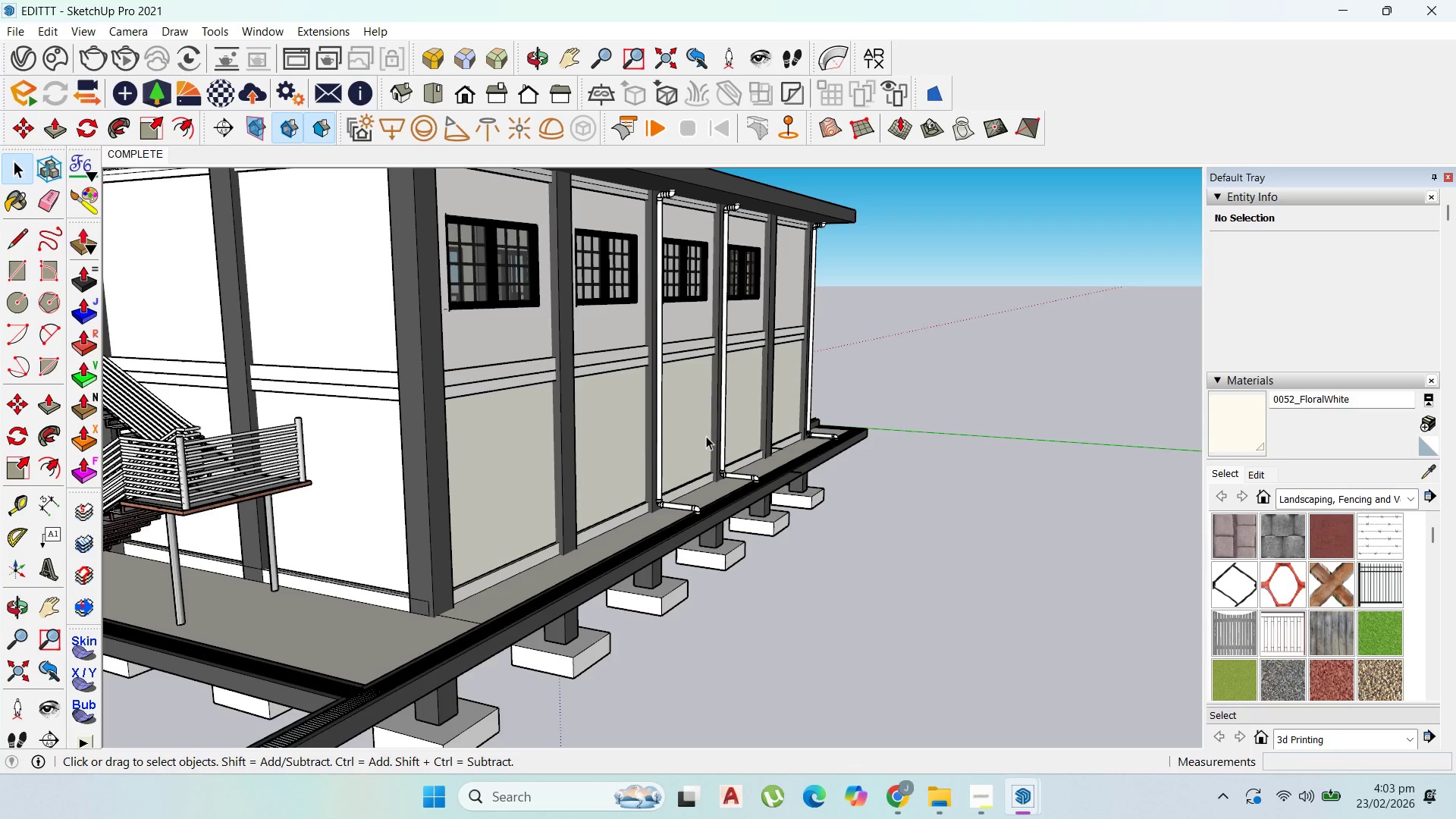 
wait(6.77)
 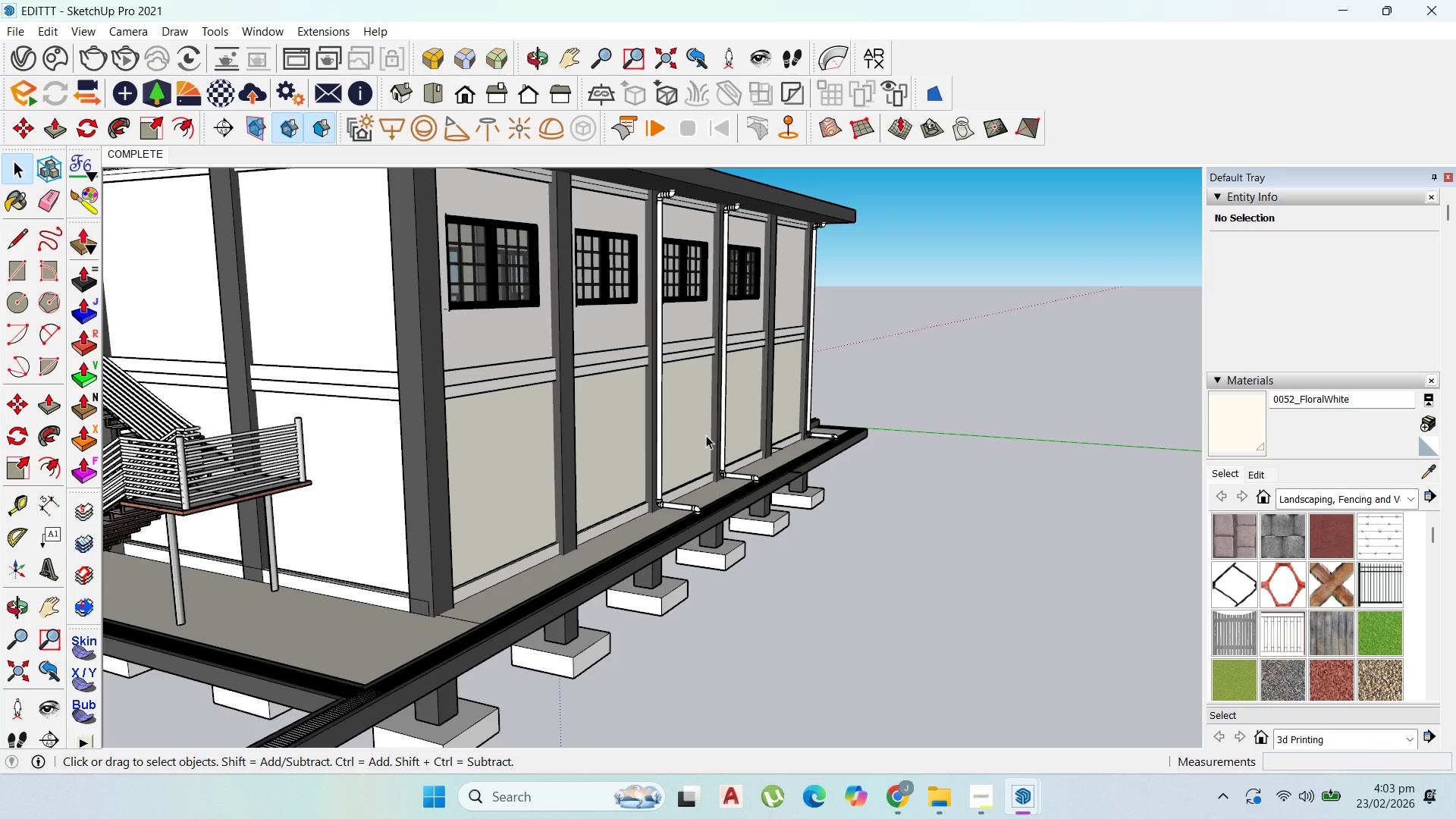 
left_click([661, 464])
 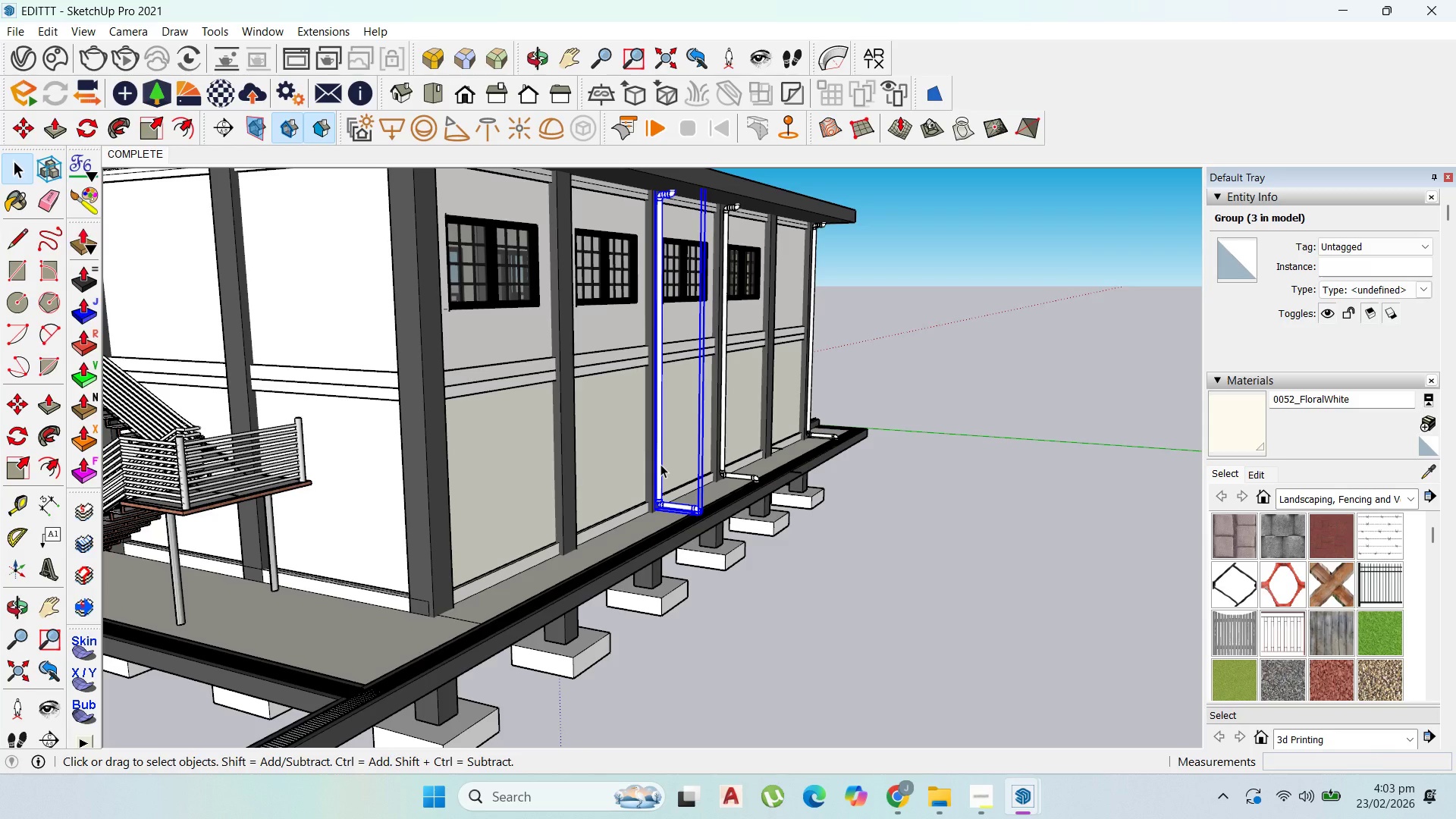 
wait(11.11)
 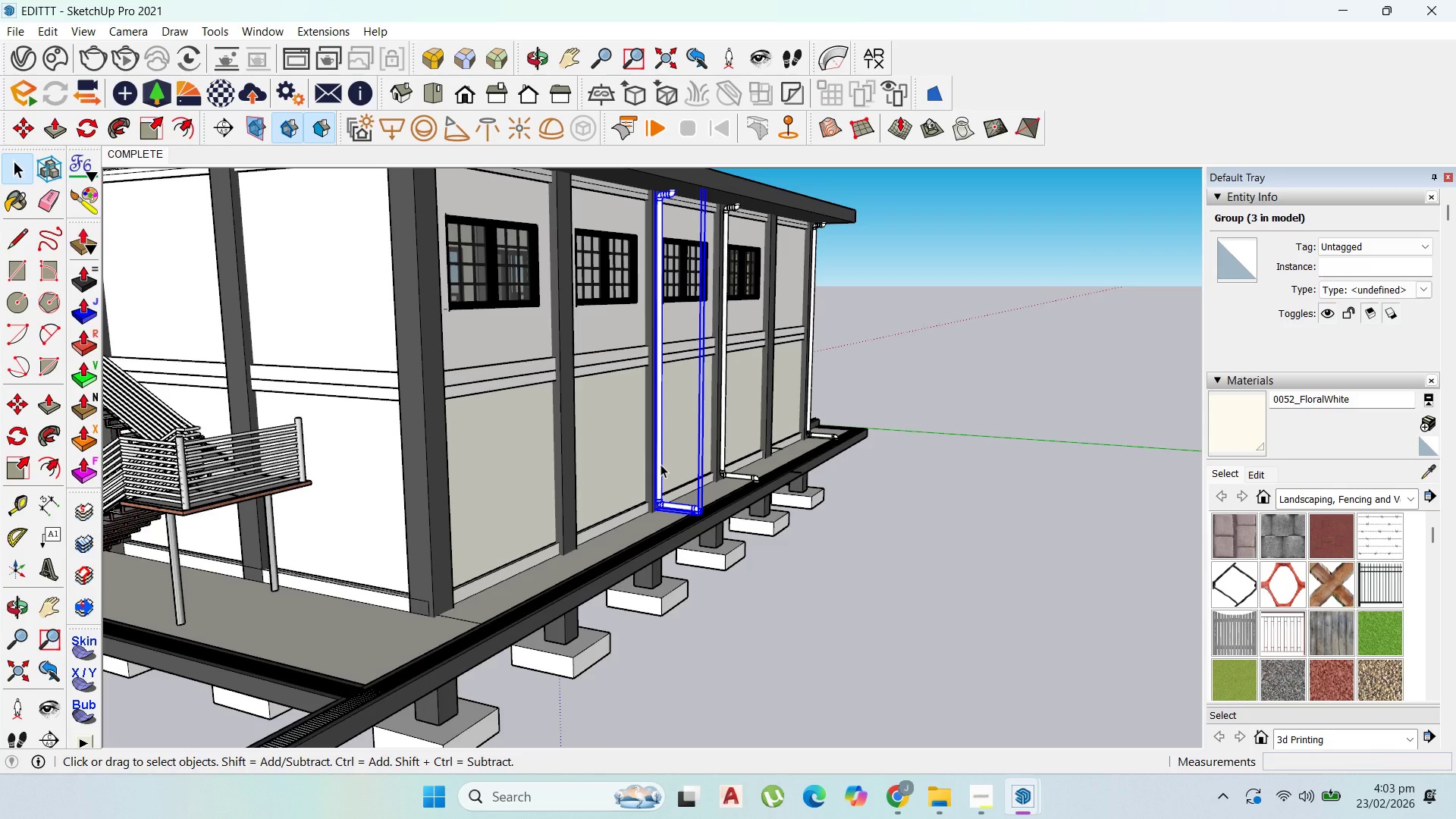 
scroll: coordinate [757, 515], scroll_direction: down, amount: 11.0
 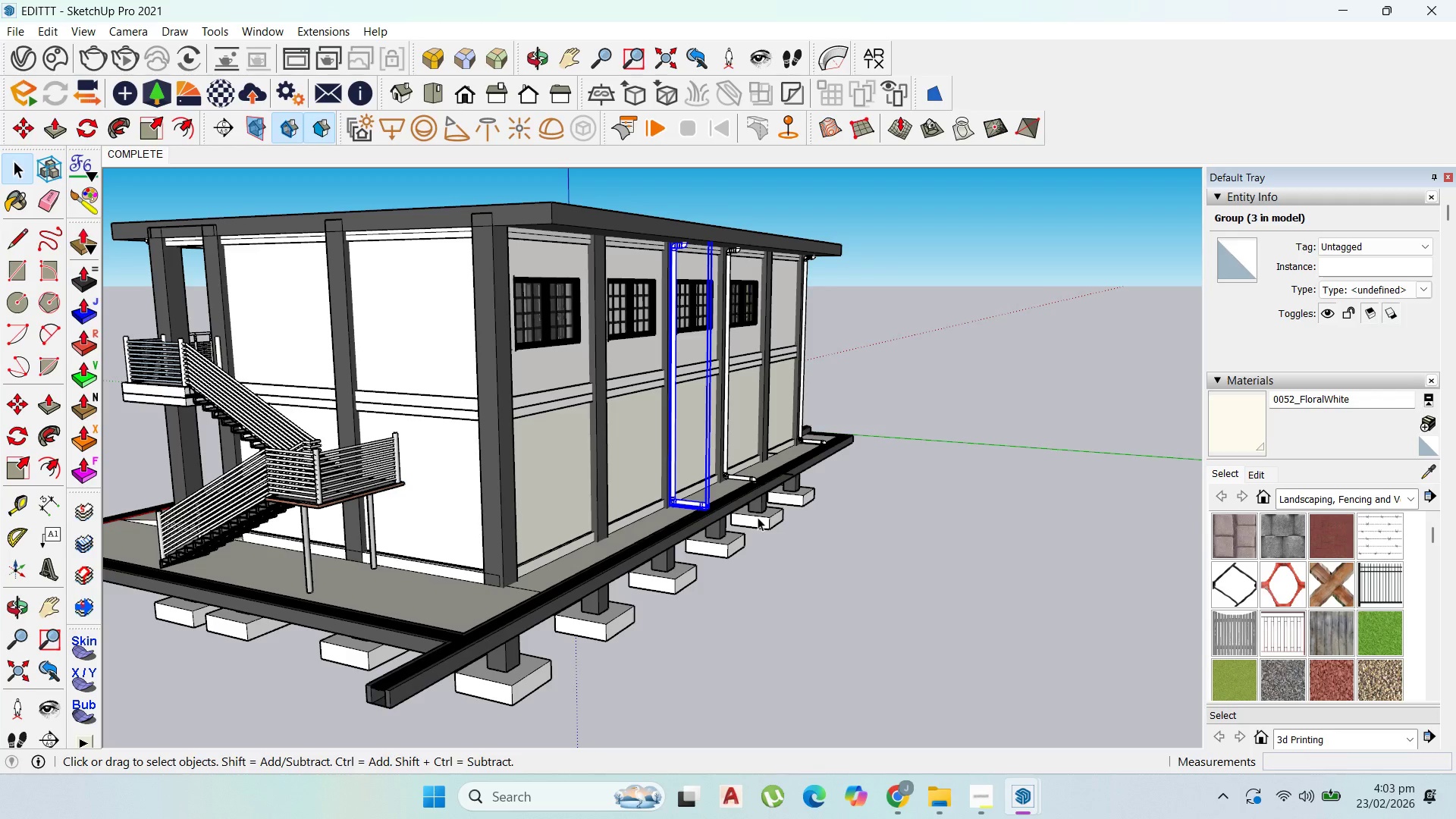 
scroll: coordinate [695, 487], scroll_direction: up, amount: 11.0
 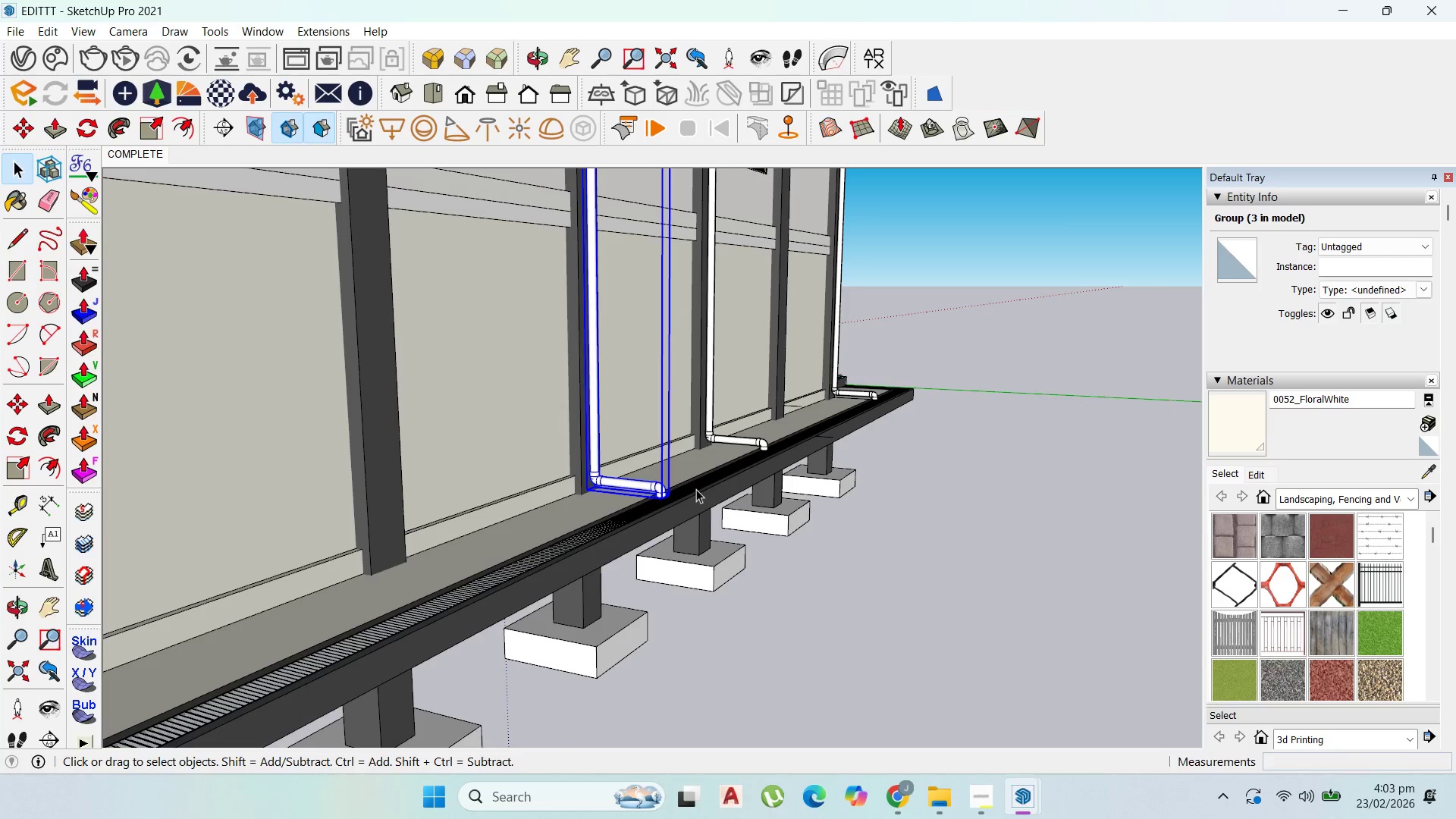 
key(Delete)
 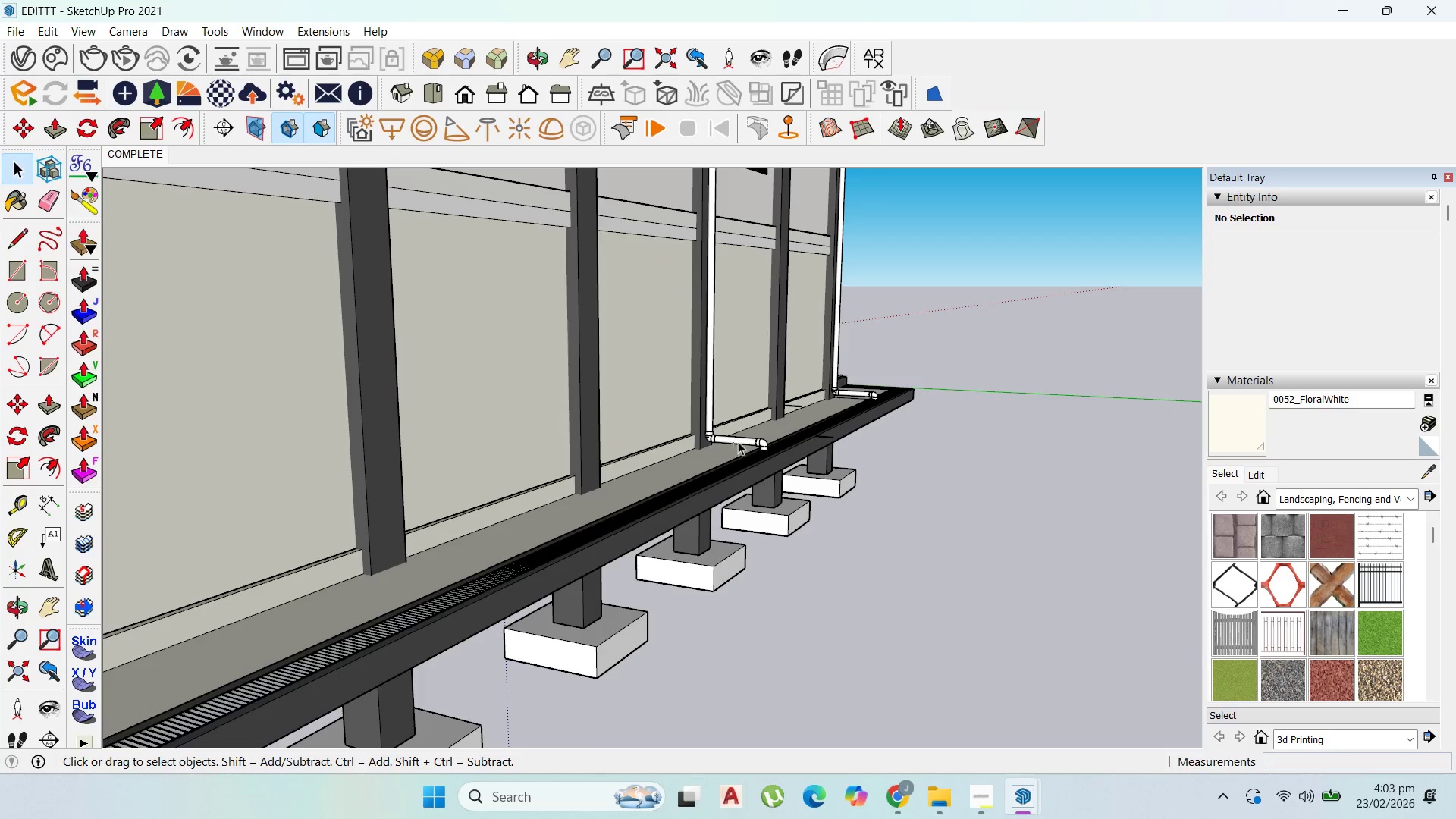 
key(Delete)
 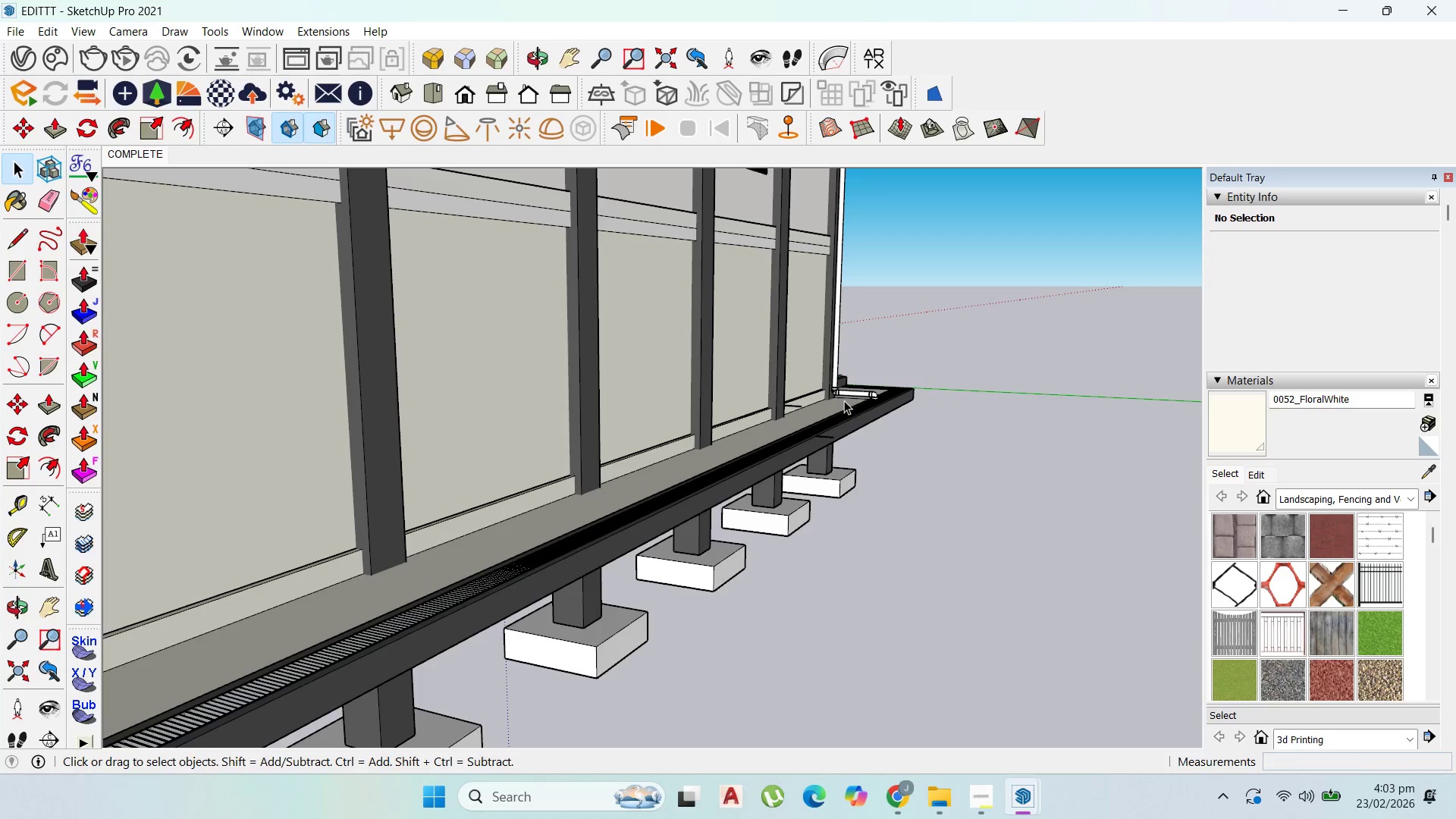 
left_click([849, 394])
 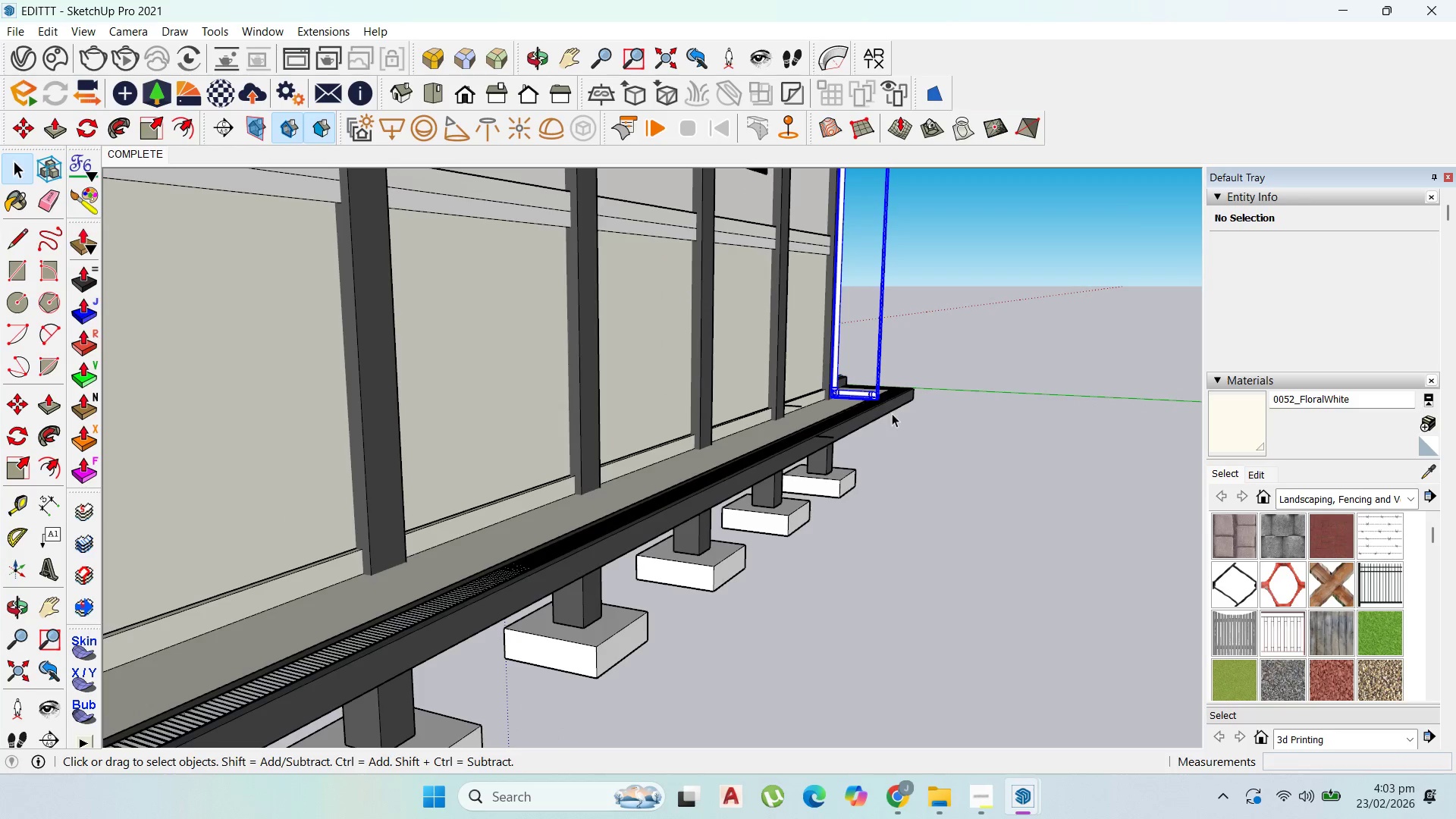 
key(Delete)
 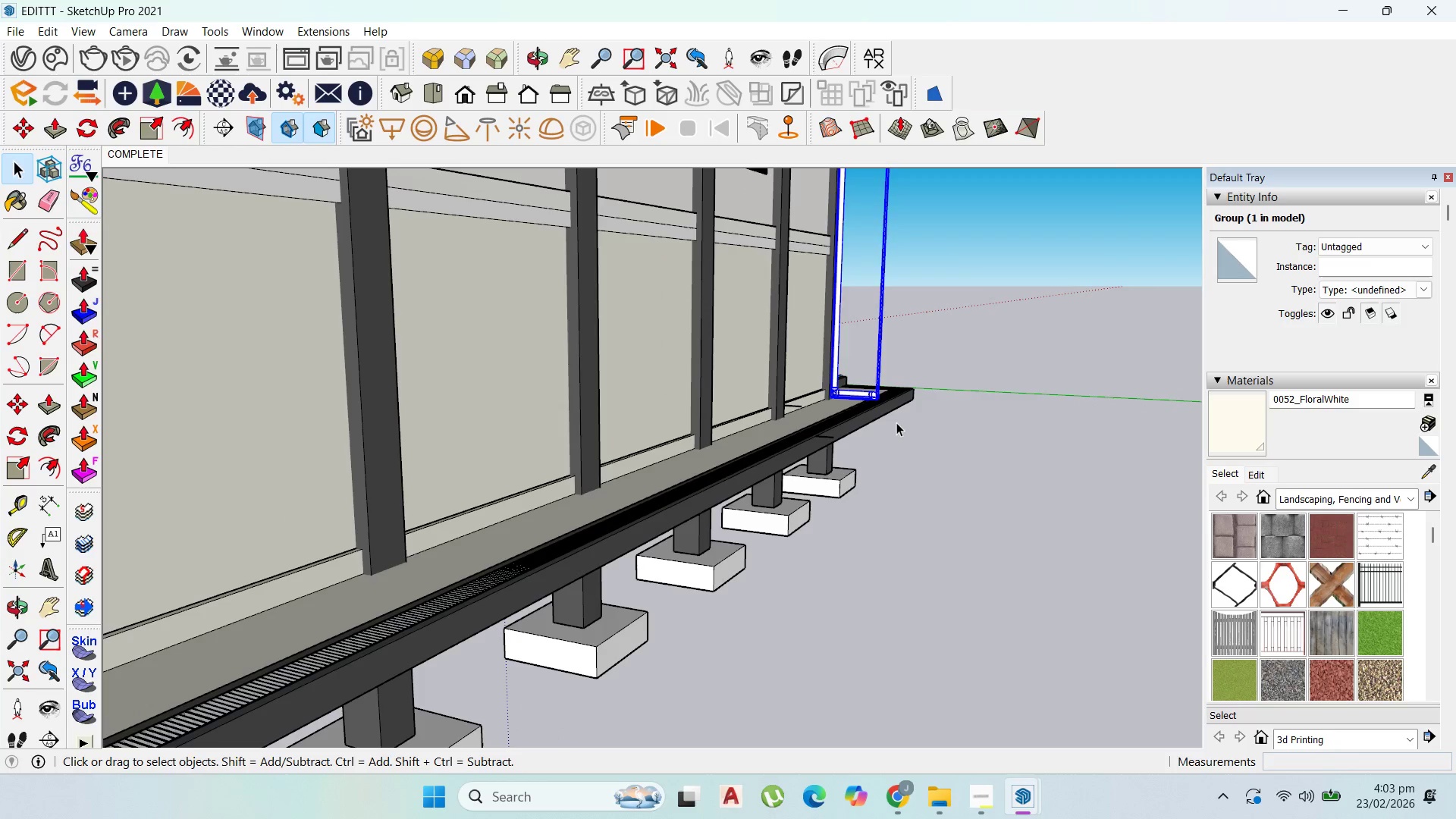 
scroll: coordinate [900, 596], scroll_direction: down, amount: 9.0
 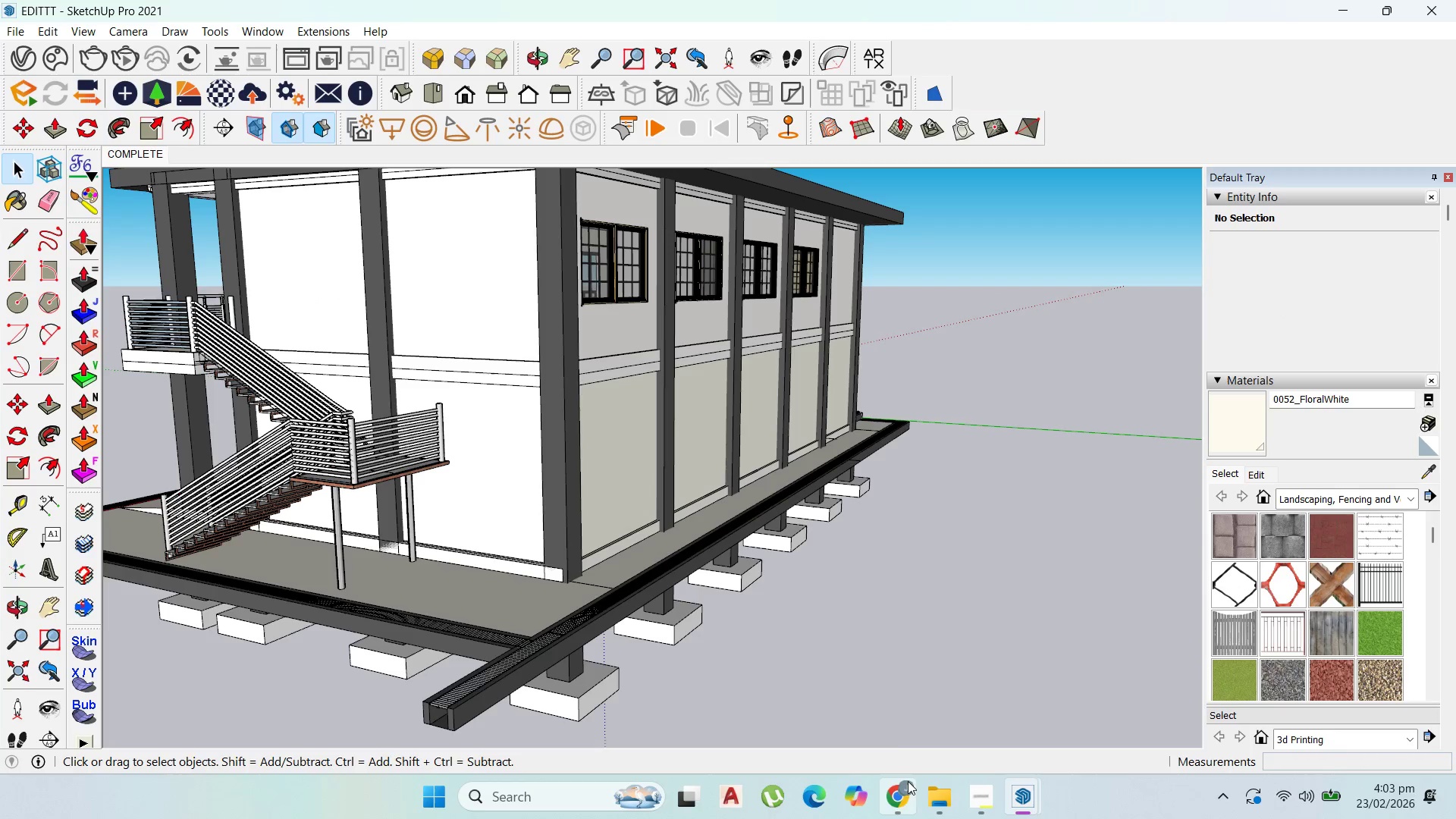 
left_click([908, 781])
 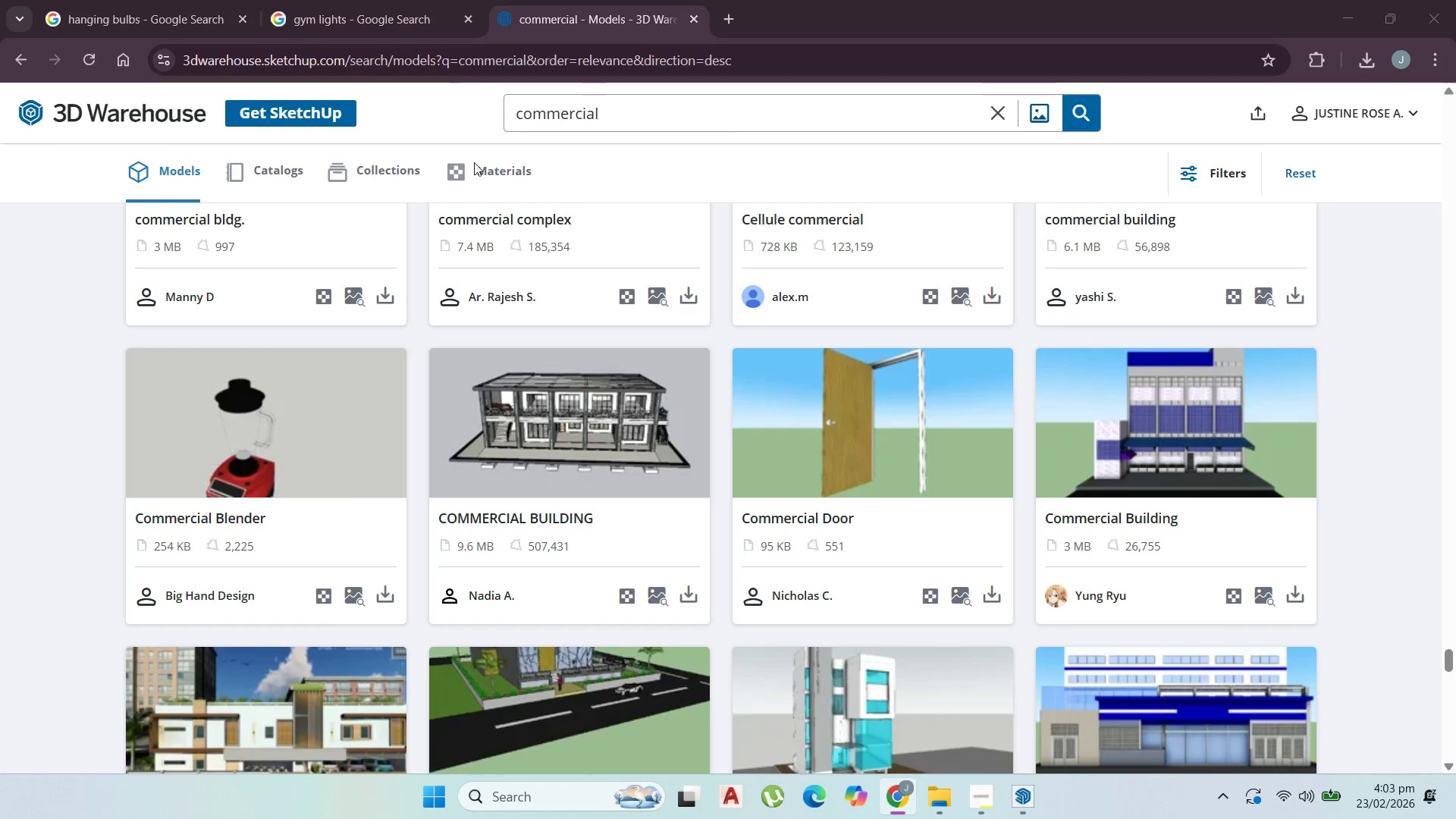 
left_click_drag(start_coordinate=[1448, 445], to_coordinate=[1442, 445])
 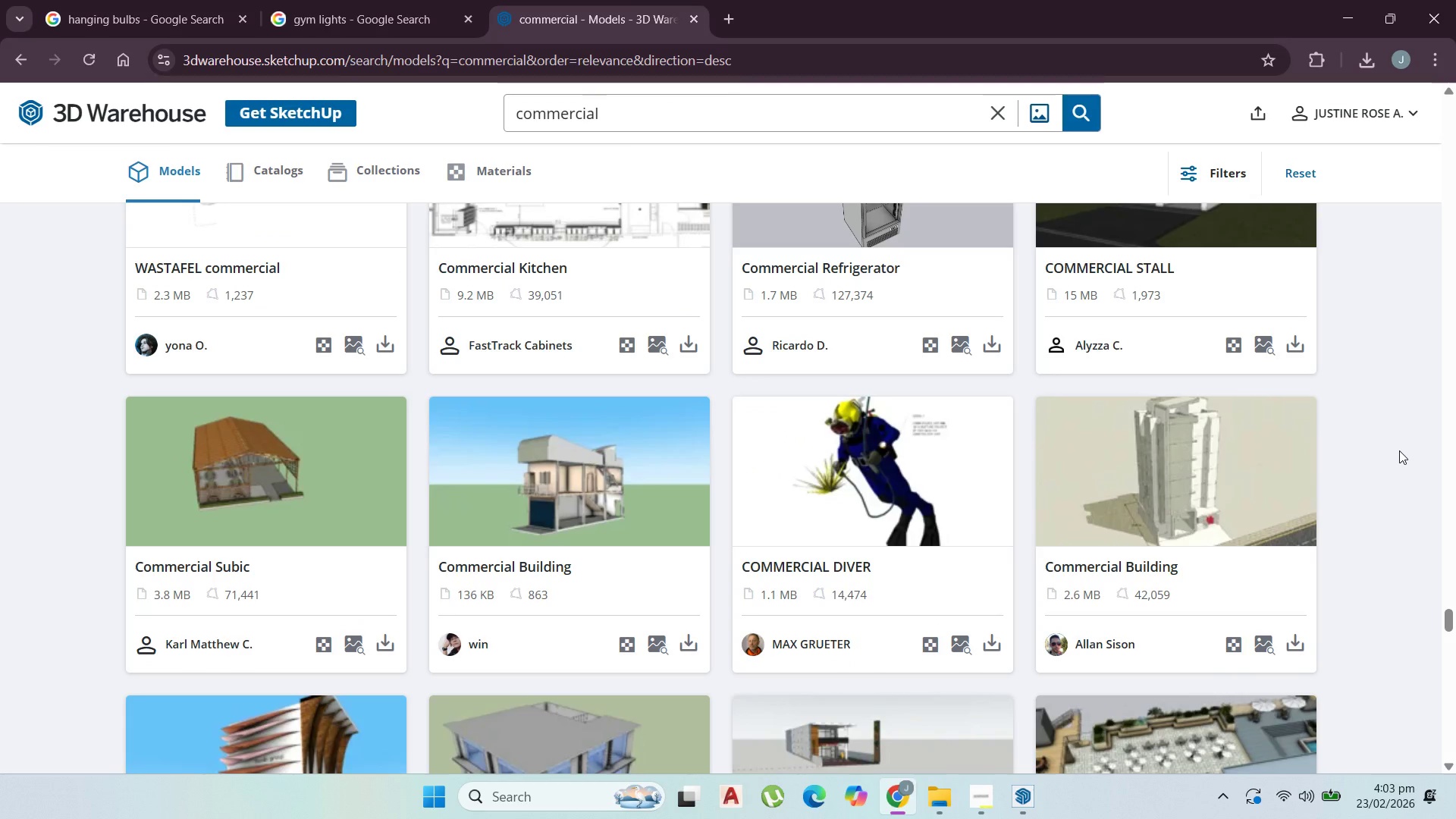 
scroll: coordinate [1259, 524], scroll_direction: down, amount: 23.0
 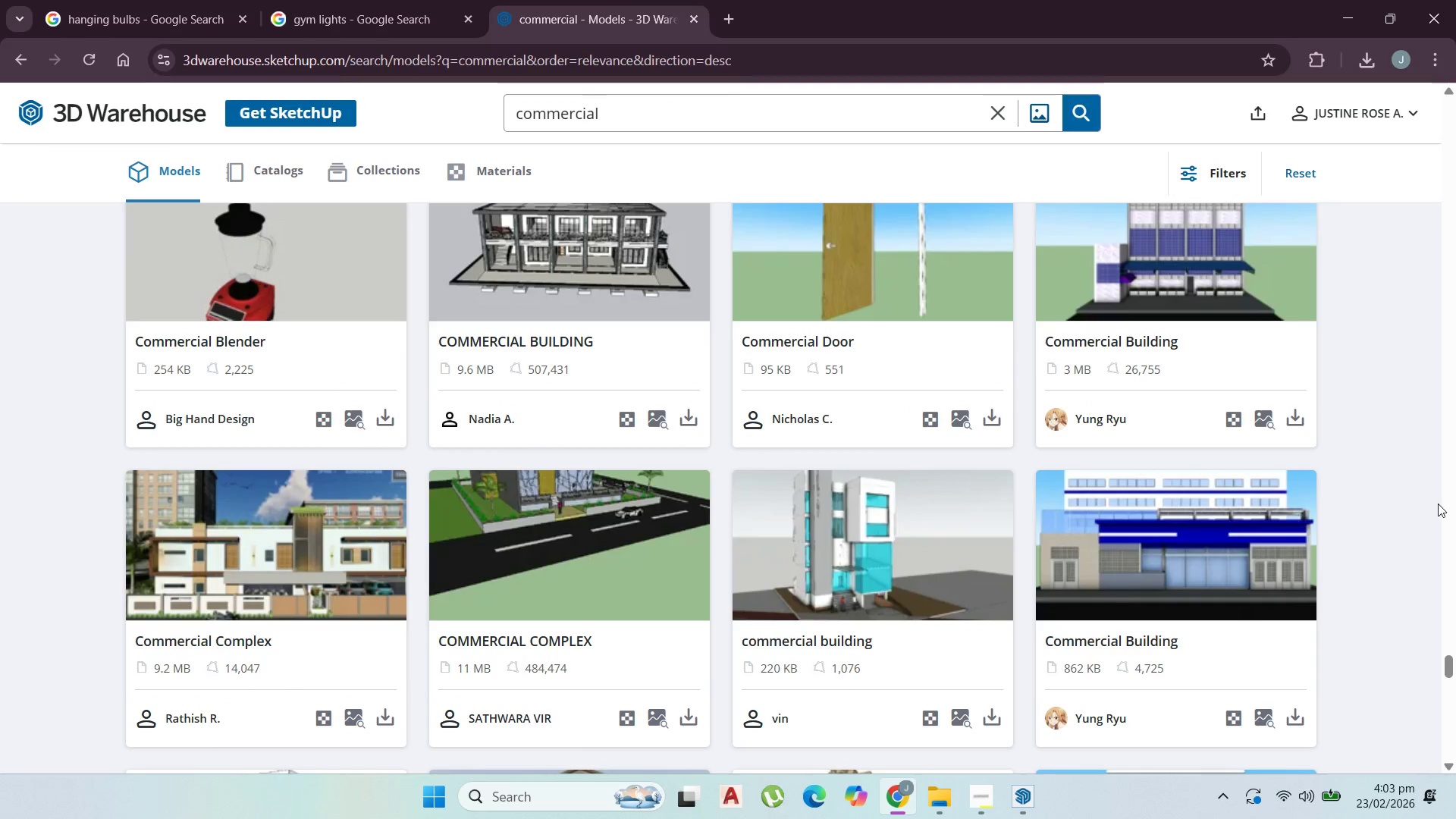 
left_click([1399, 497])
 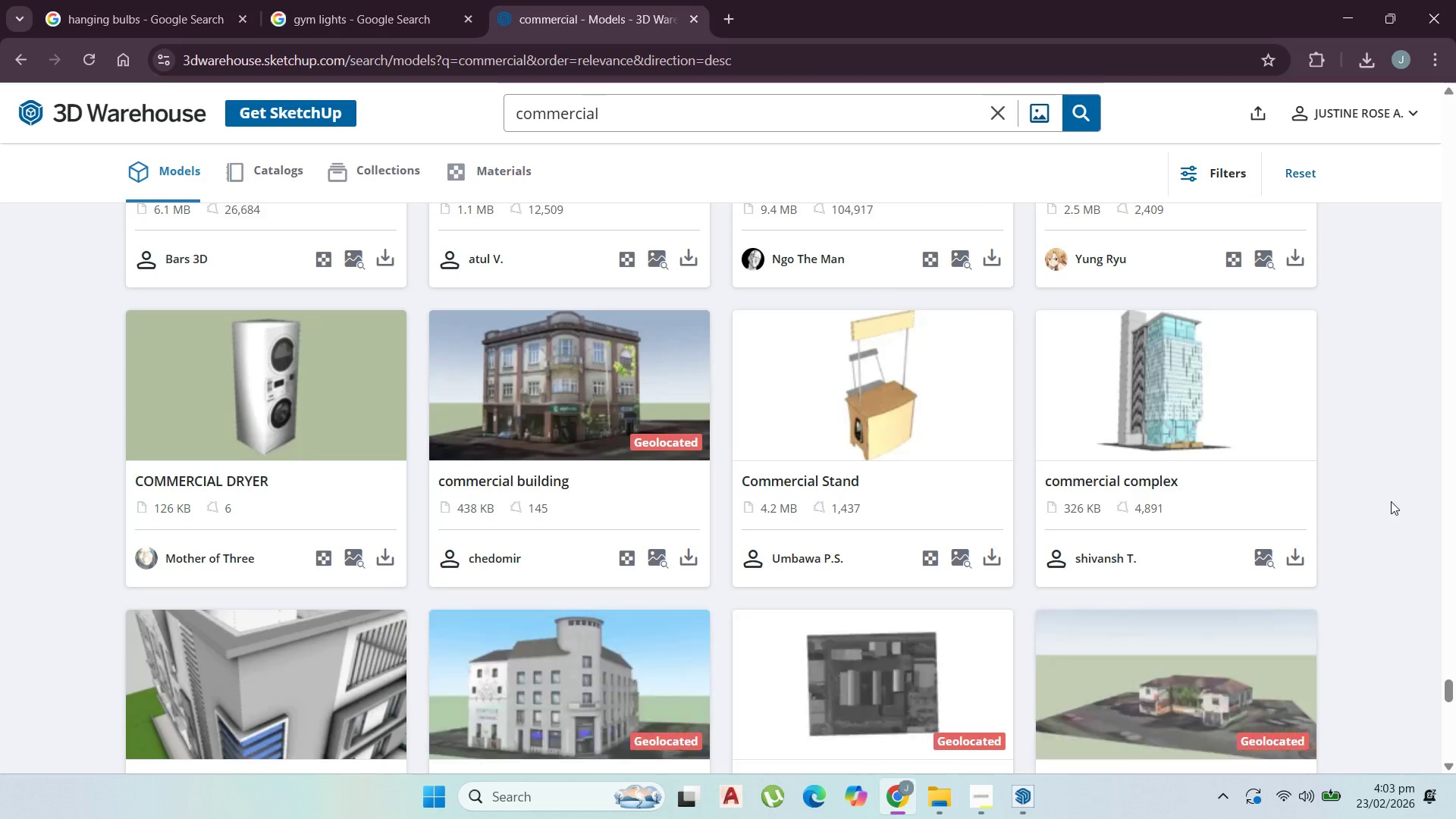 
scroll: coordinate [1390, 507], scroll_direction: down, amount: 15.0
 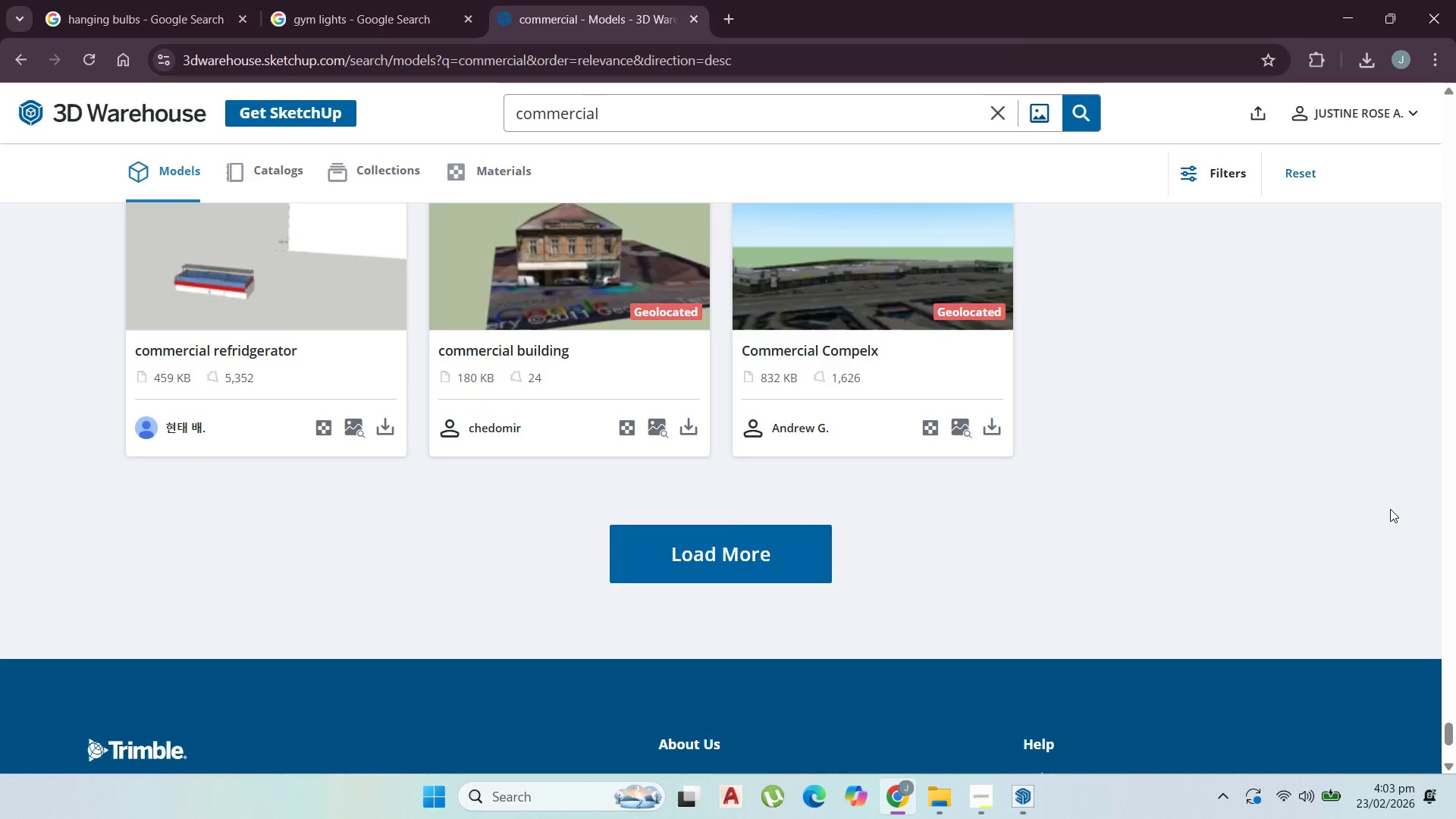 
scroll: coordinate [1389, 530], scroll_direction: up, amount: 1.0
 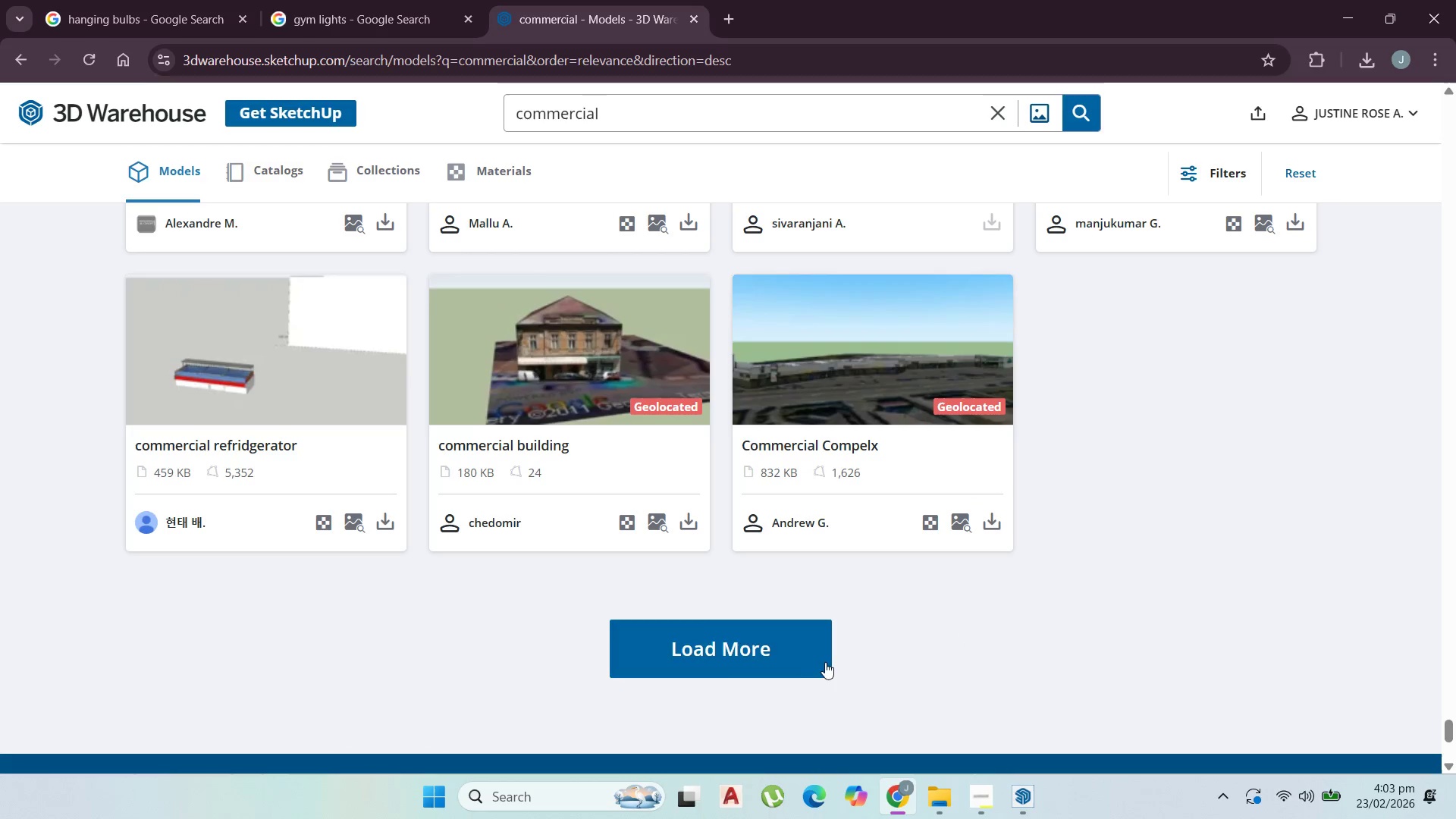 
left_click([822, 652])
 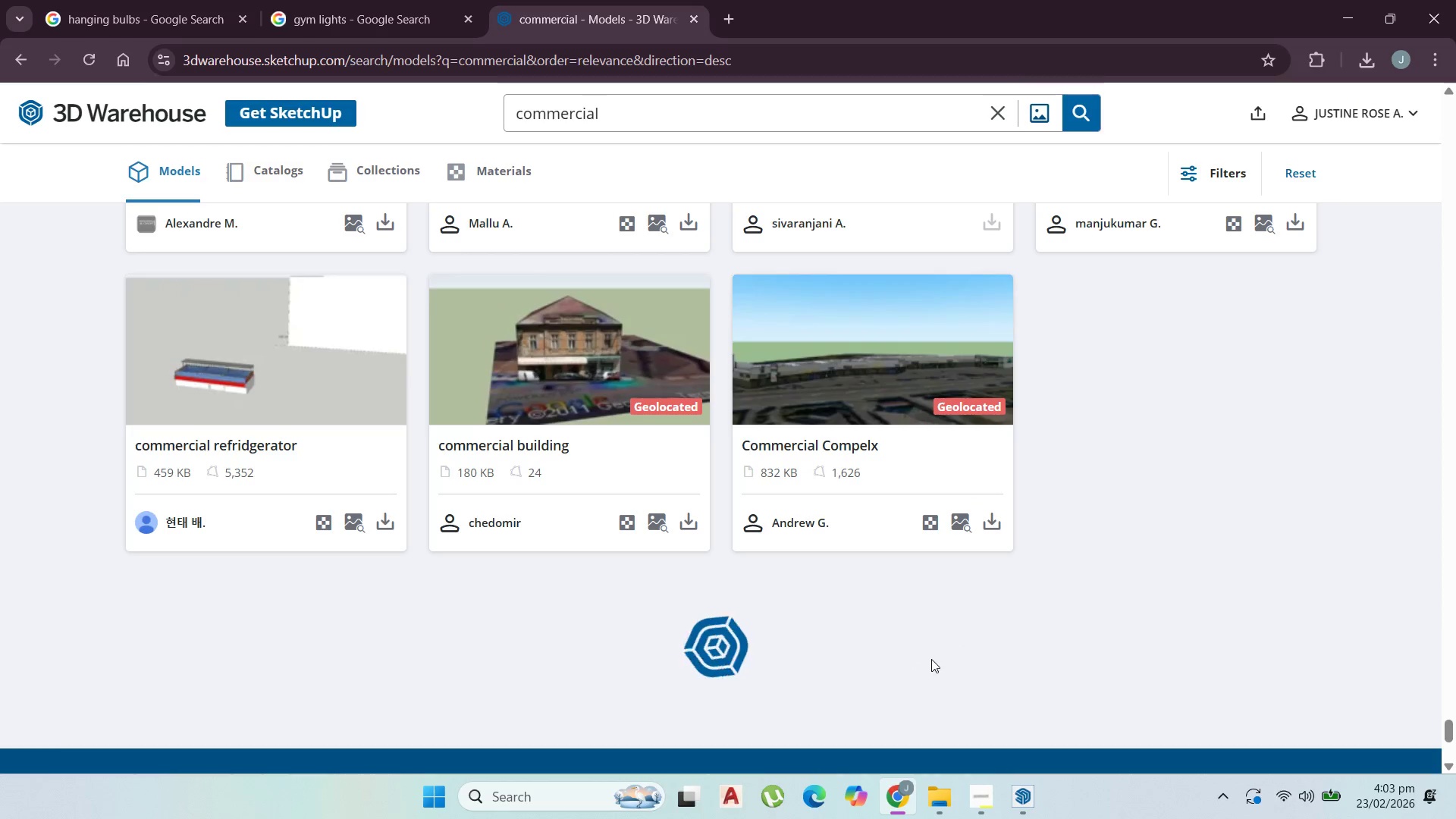 
scroll: coordinate [1125, 693], scroll_direction: down, amount: 19.0
 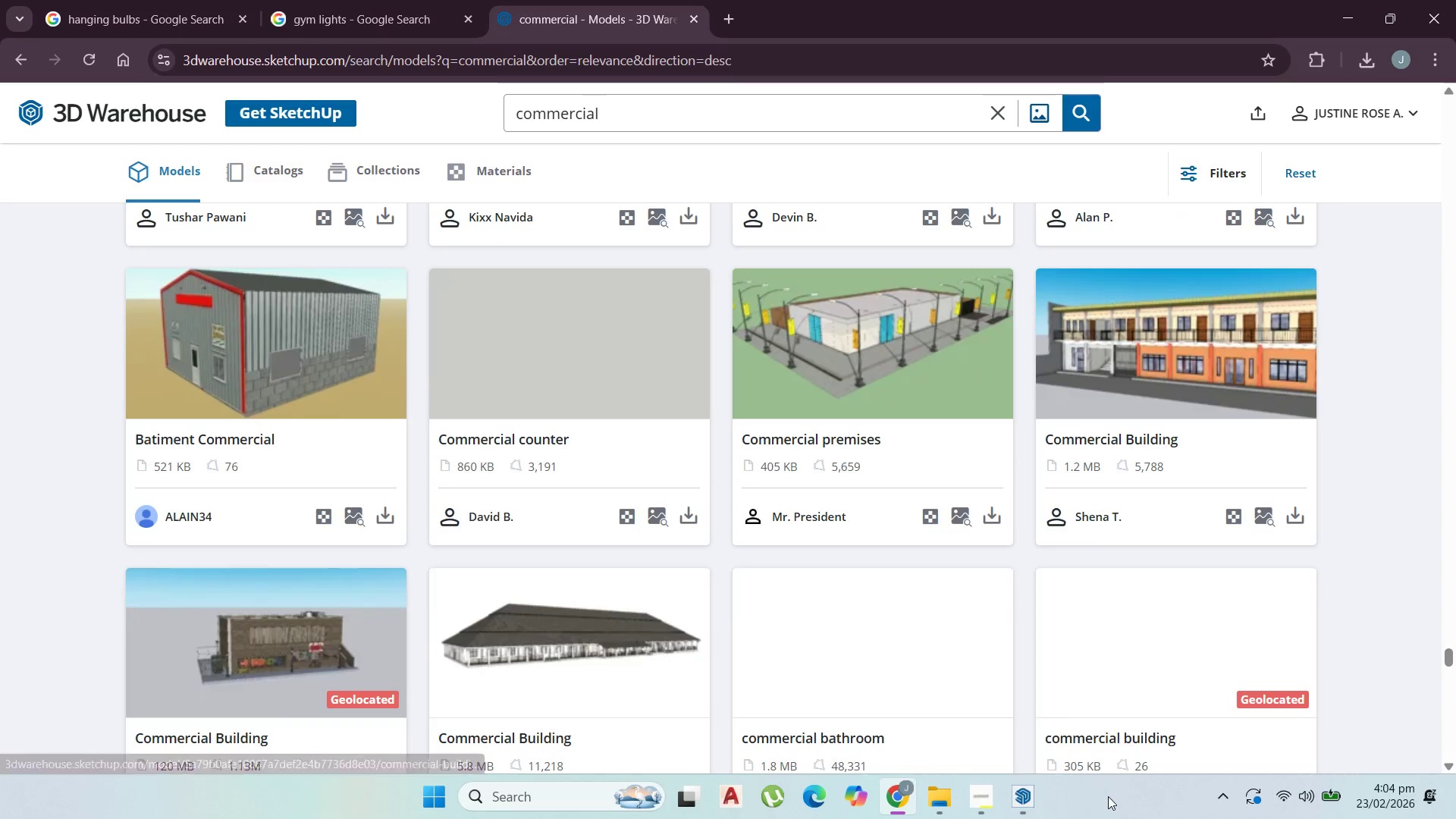 
mouse_move([1095, 770])
 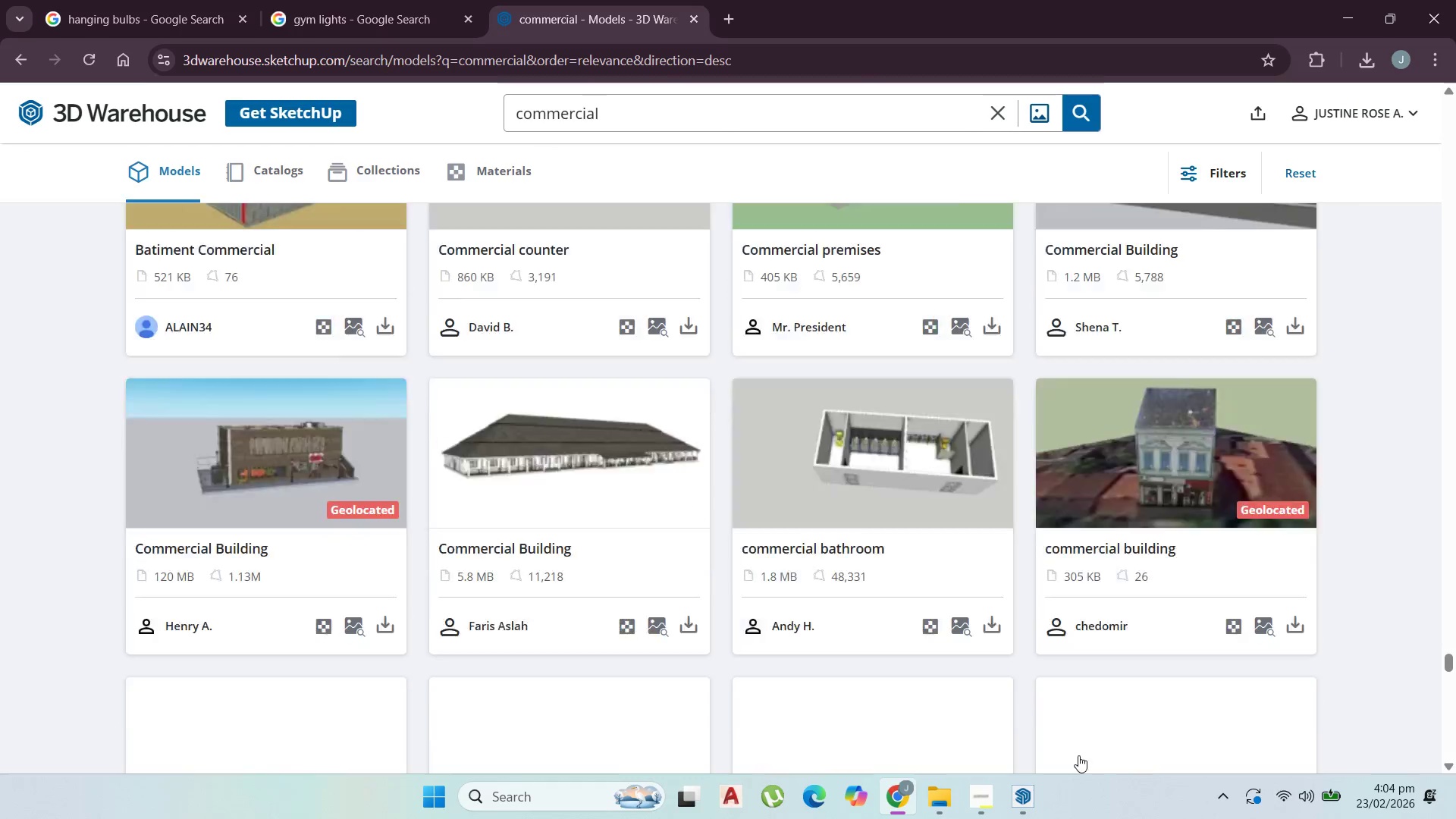 
scroll: coordinate [1237, 684], scroll_direction: down, amount: 14.0
 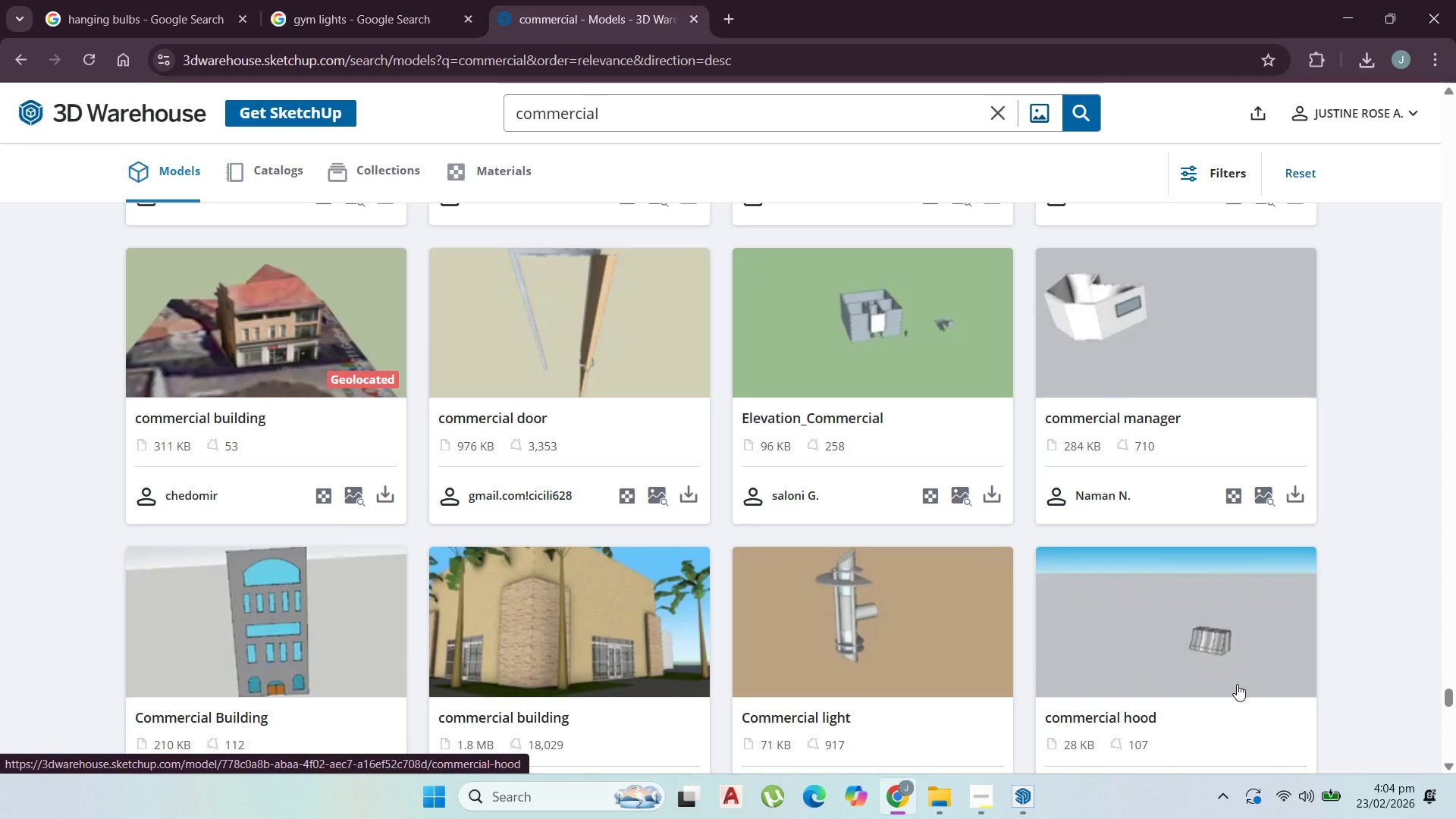 
wait(5.34)
 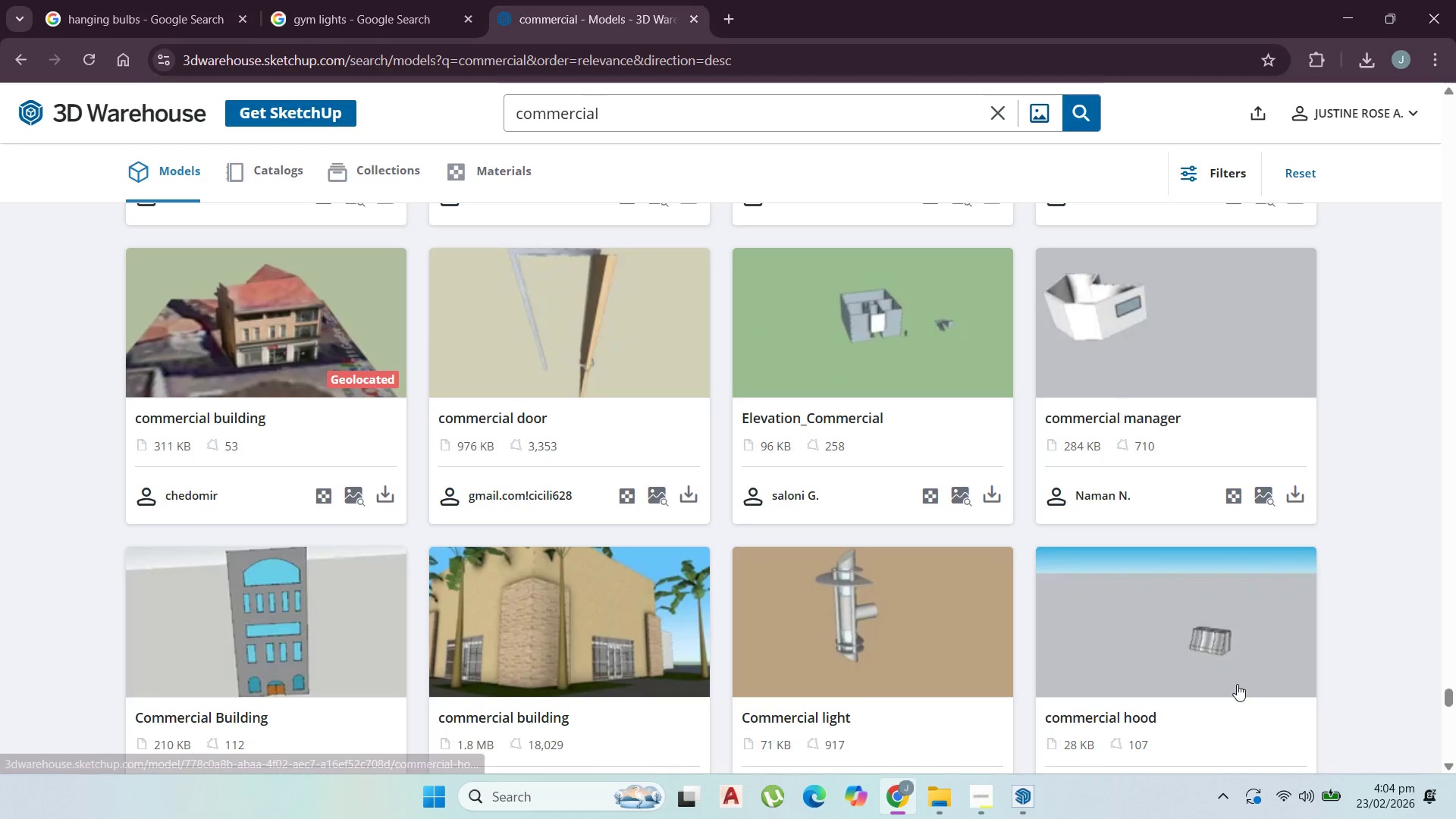 
scroll: coordinate [1454, 710], scroll_direction: down, amount: 12.0
 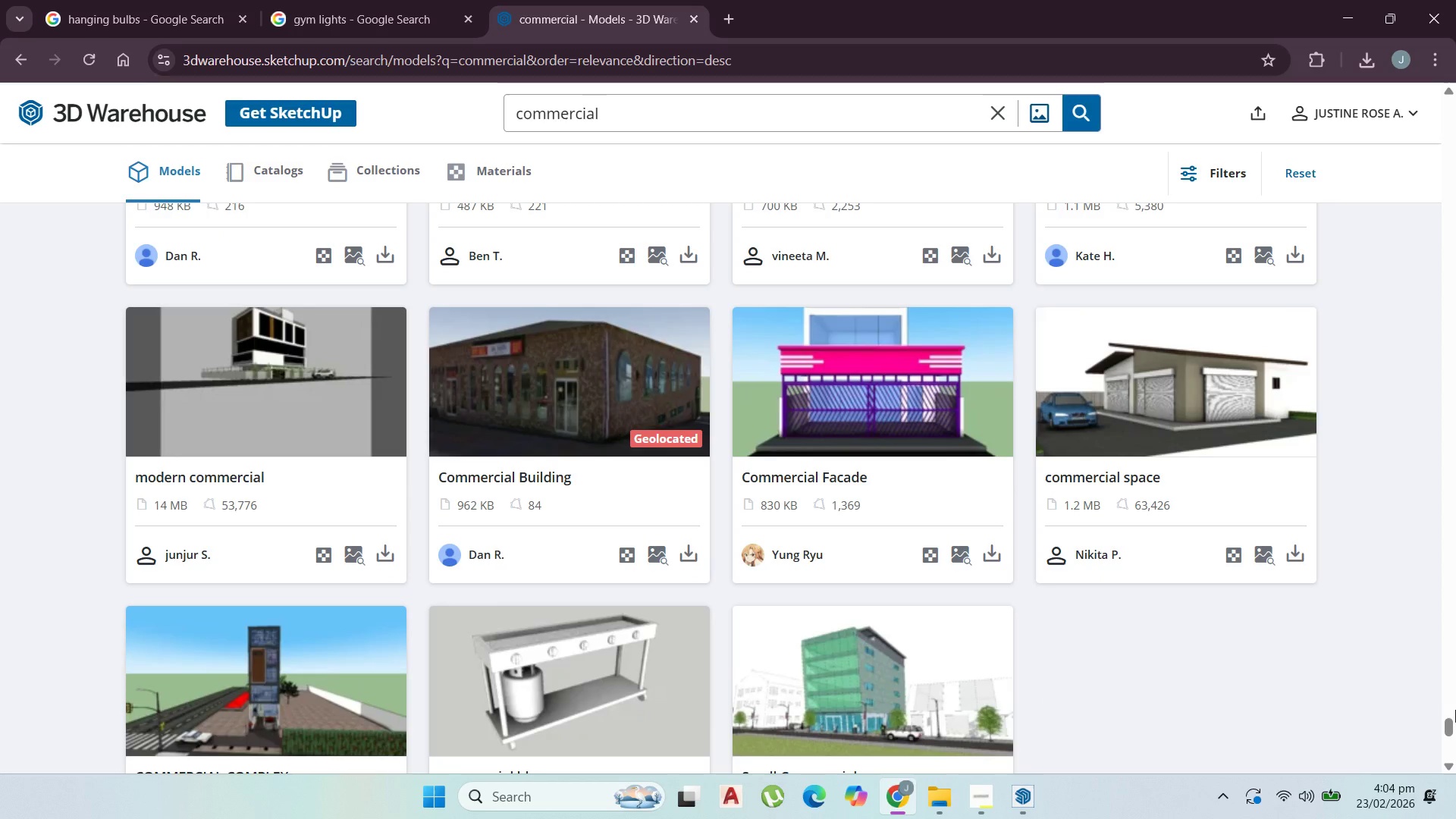 
wait(22.64)
 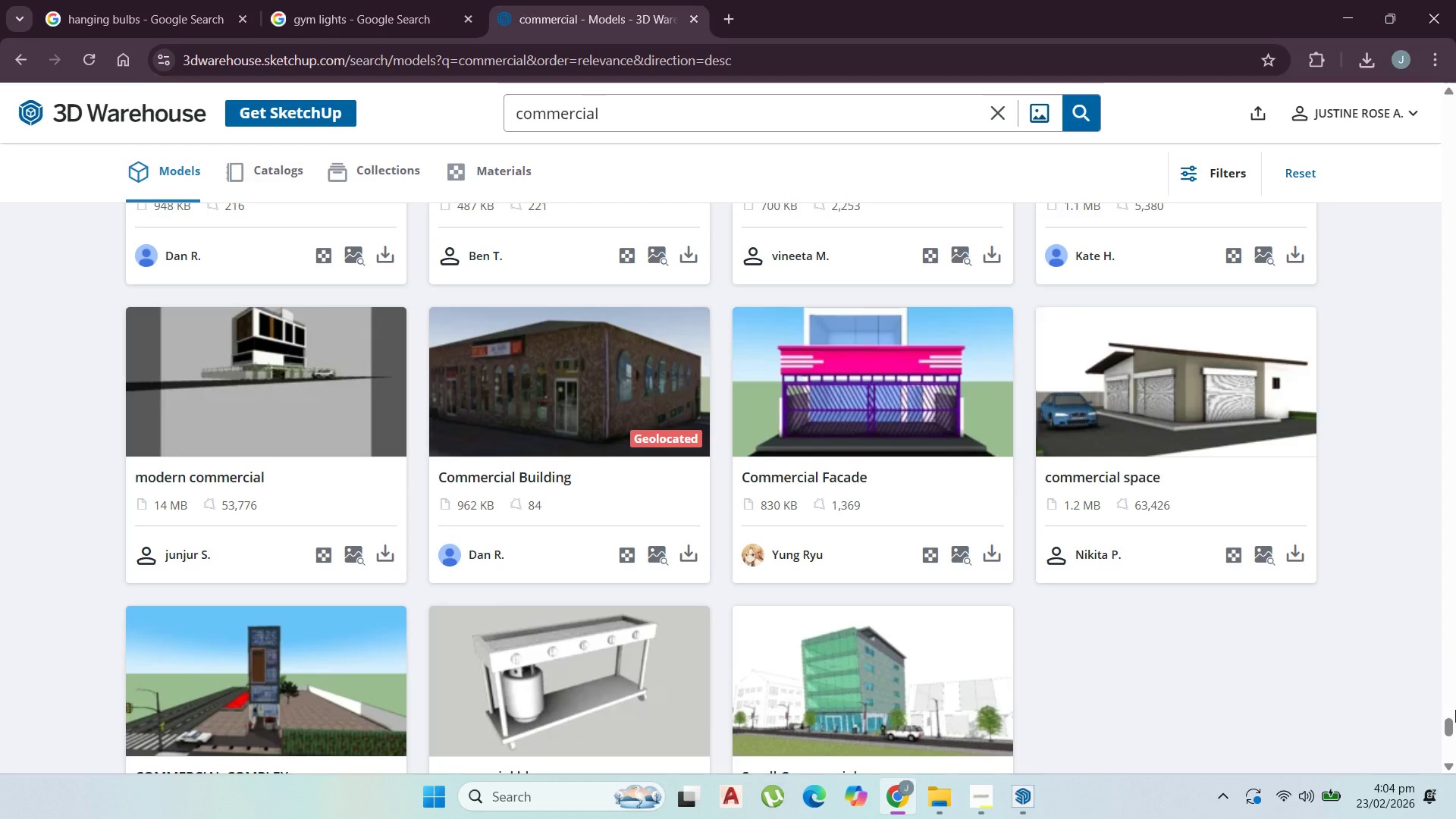 
left_click([1340, 0])
 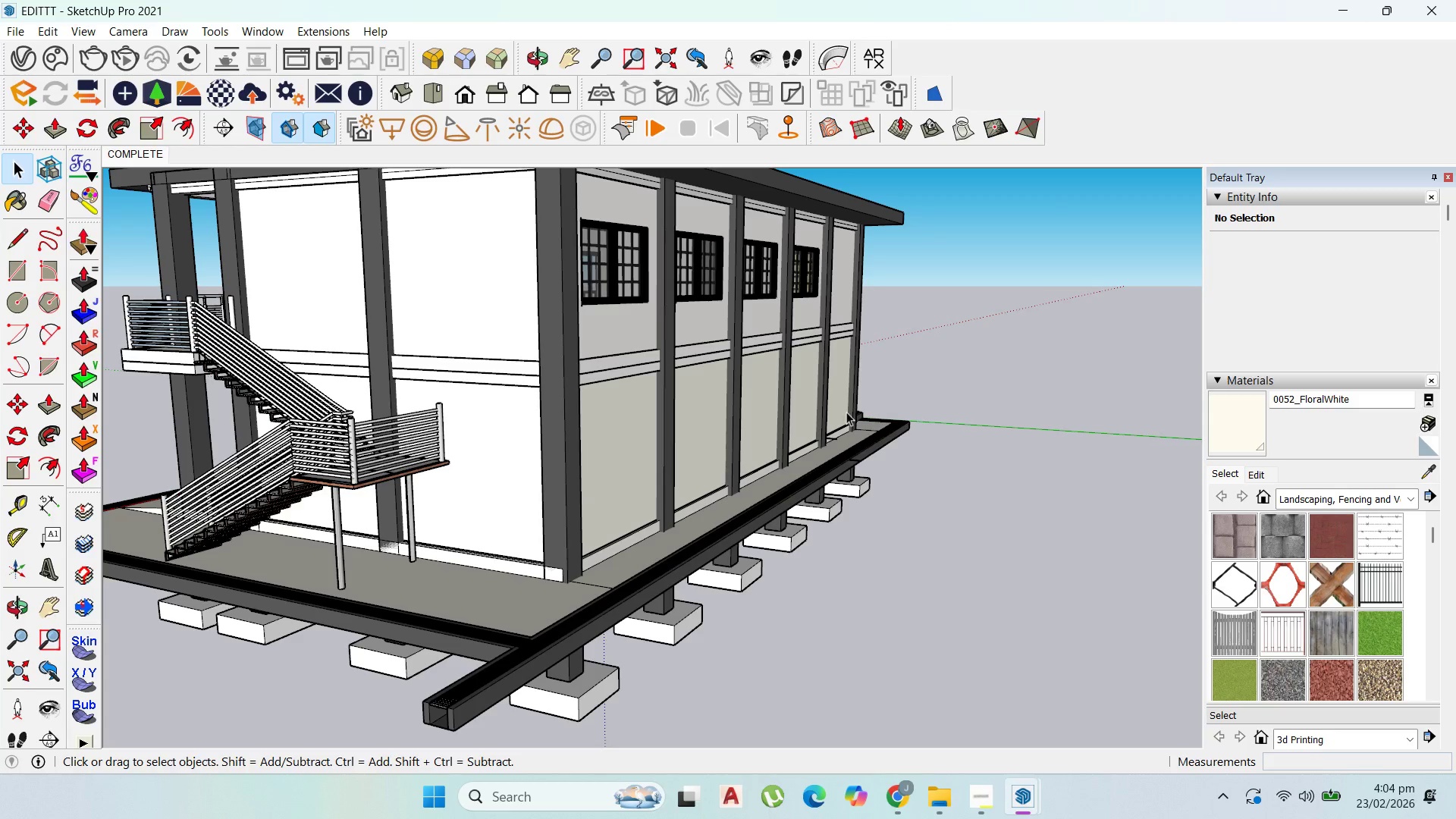 
scroll: coordinate [835, 506], scroll_direction: up, amount: 1.0
 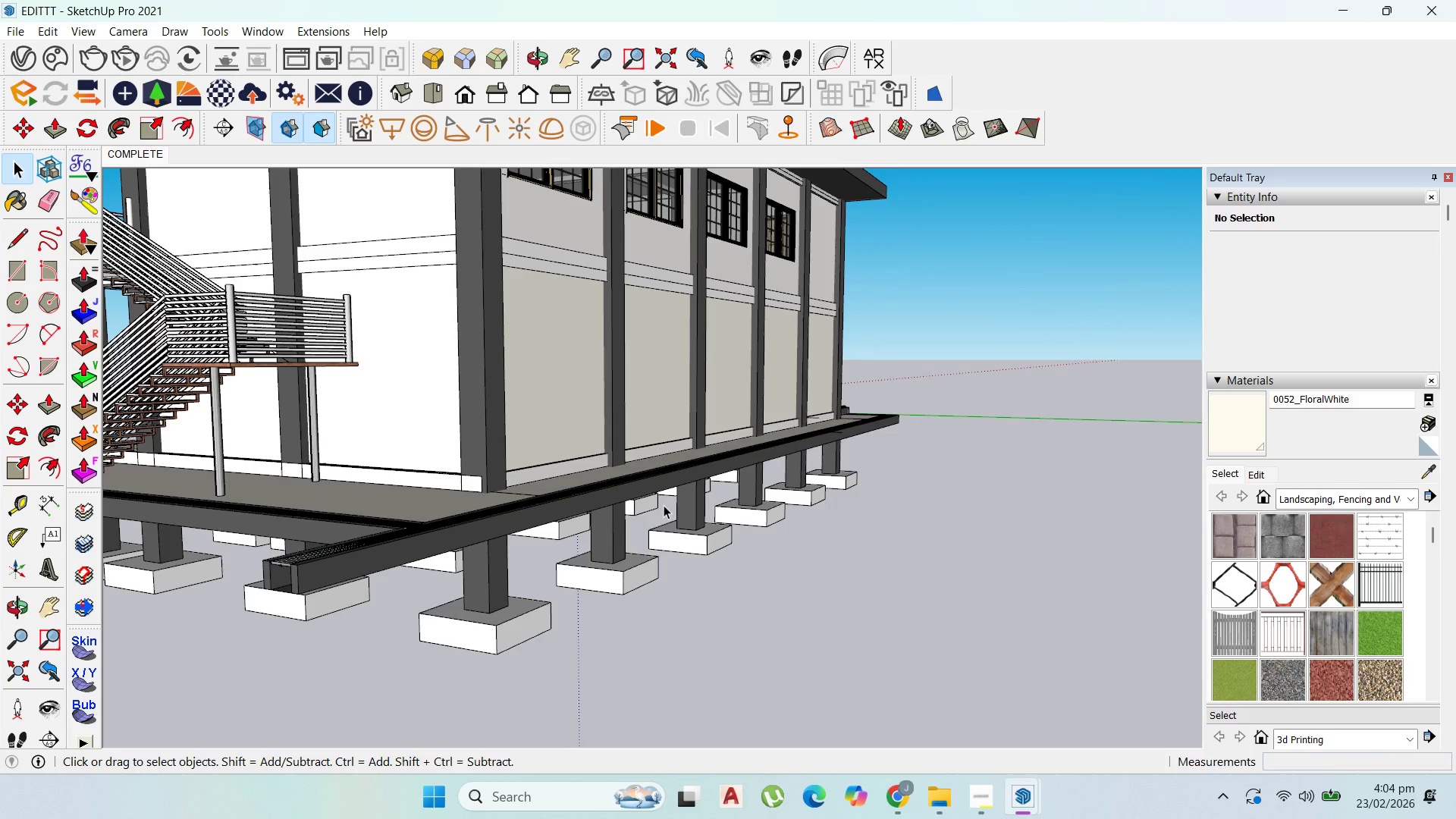 
left_click([702, 522])
 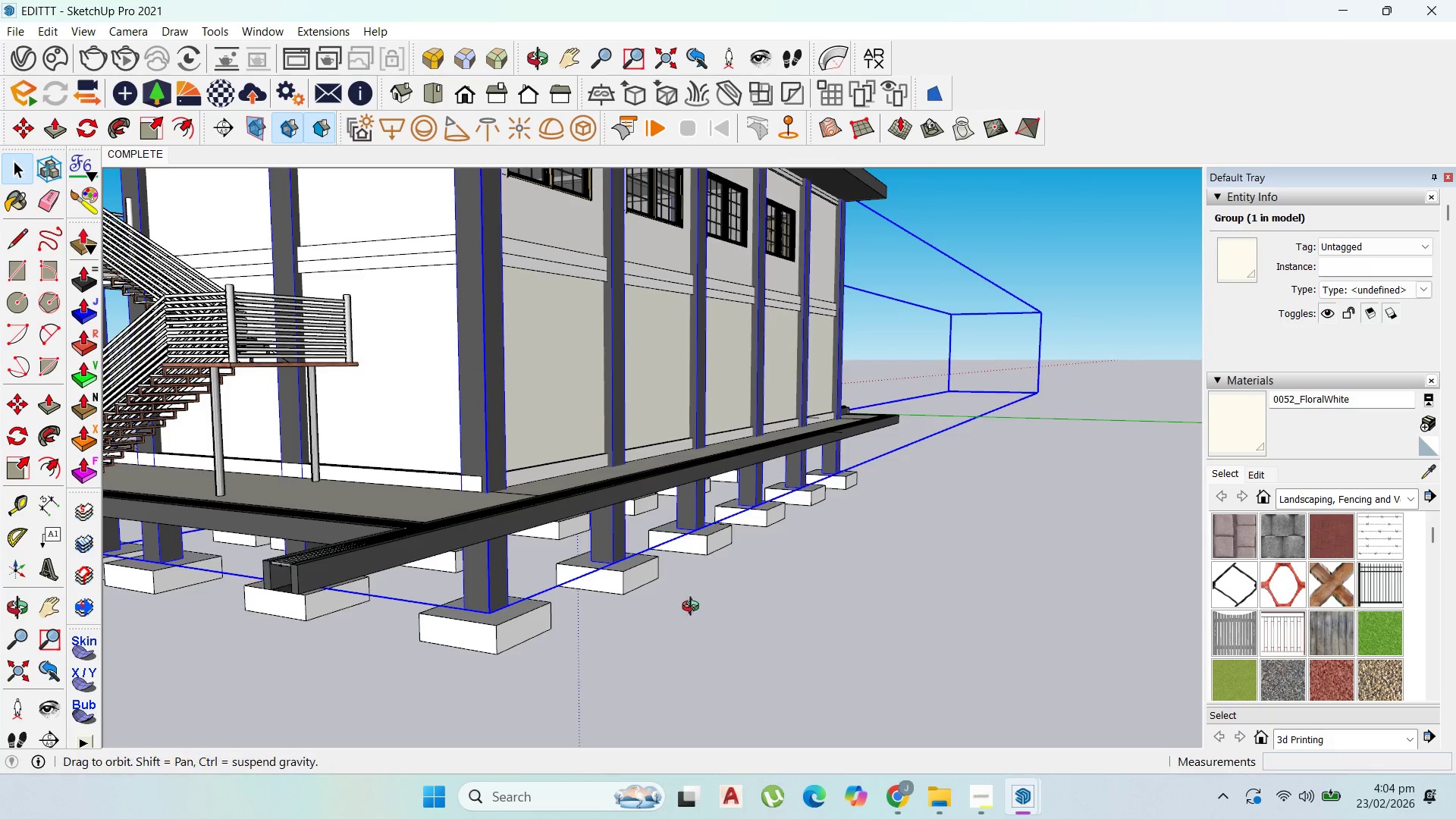 
scroll: coordinate [912, 415], scroll_direction: down, amount: 9.0
 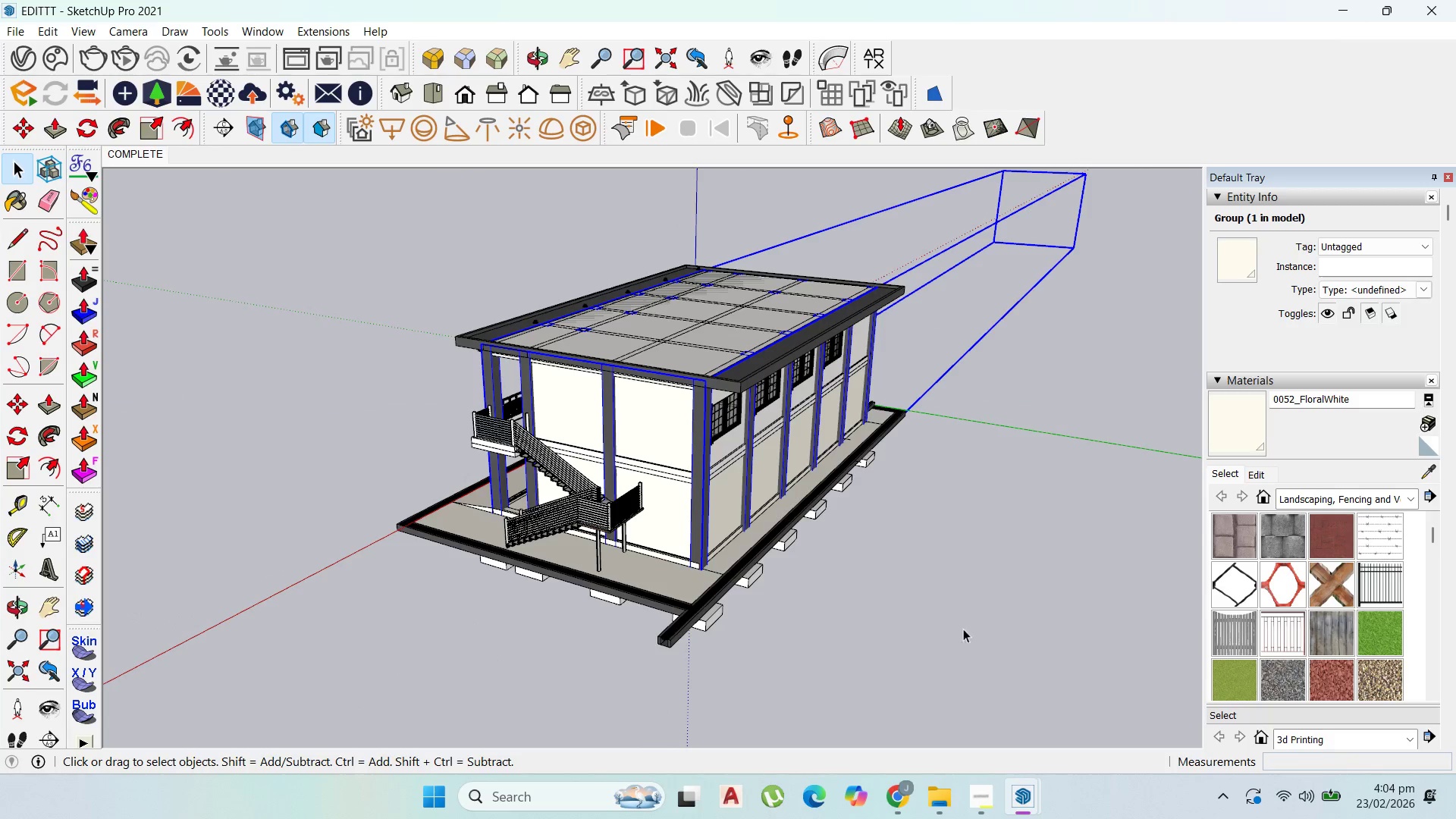 
scroll: coordinate [932, 615], scroll_direction: up, amount: 5.0
 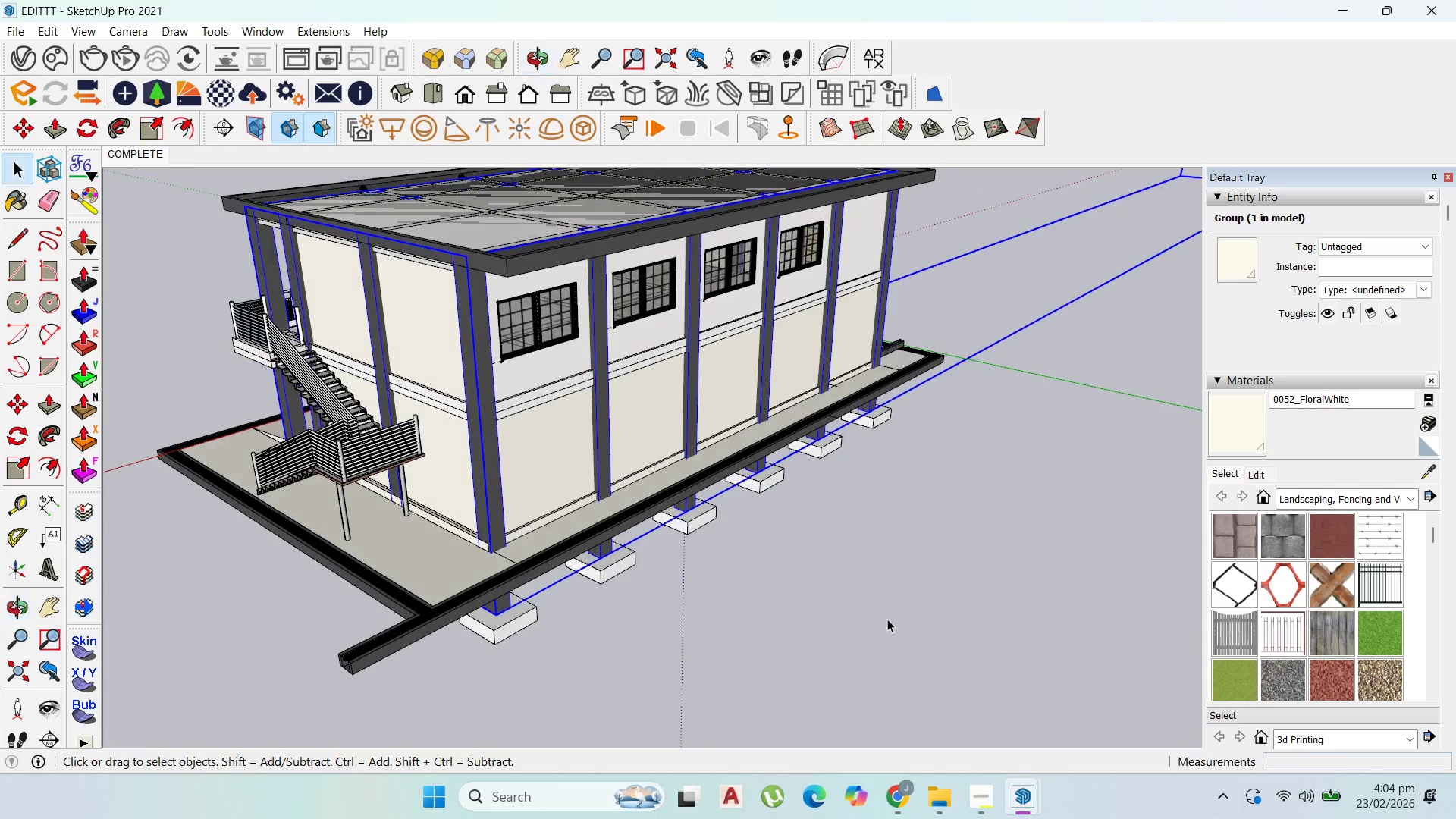 
scroll: coordinate [701, 581], scroll_direction: down, amount: 1.0
 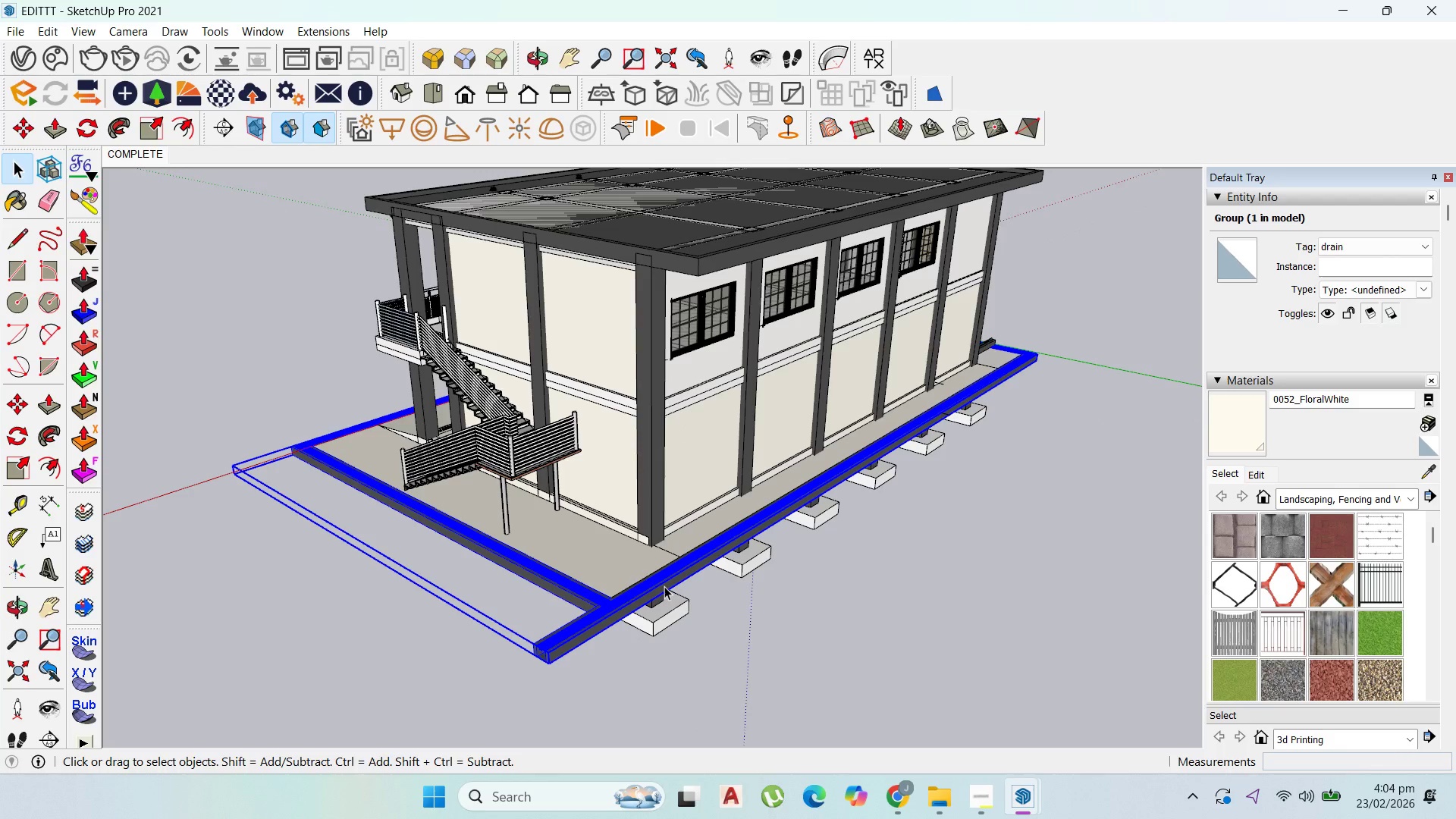 
key(Delete)
 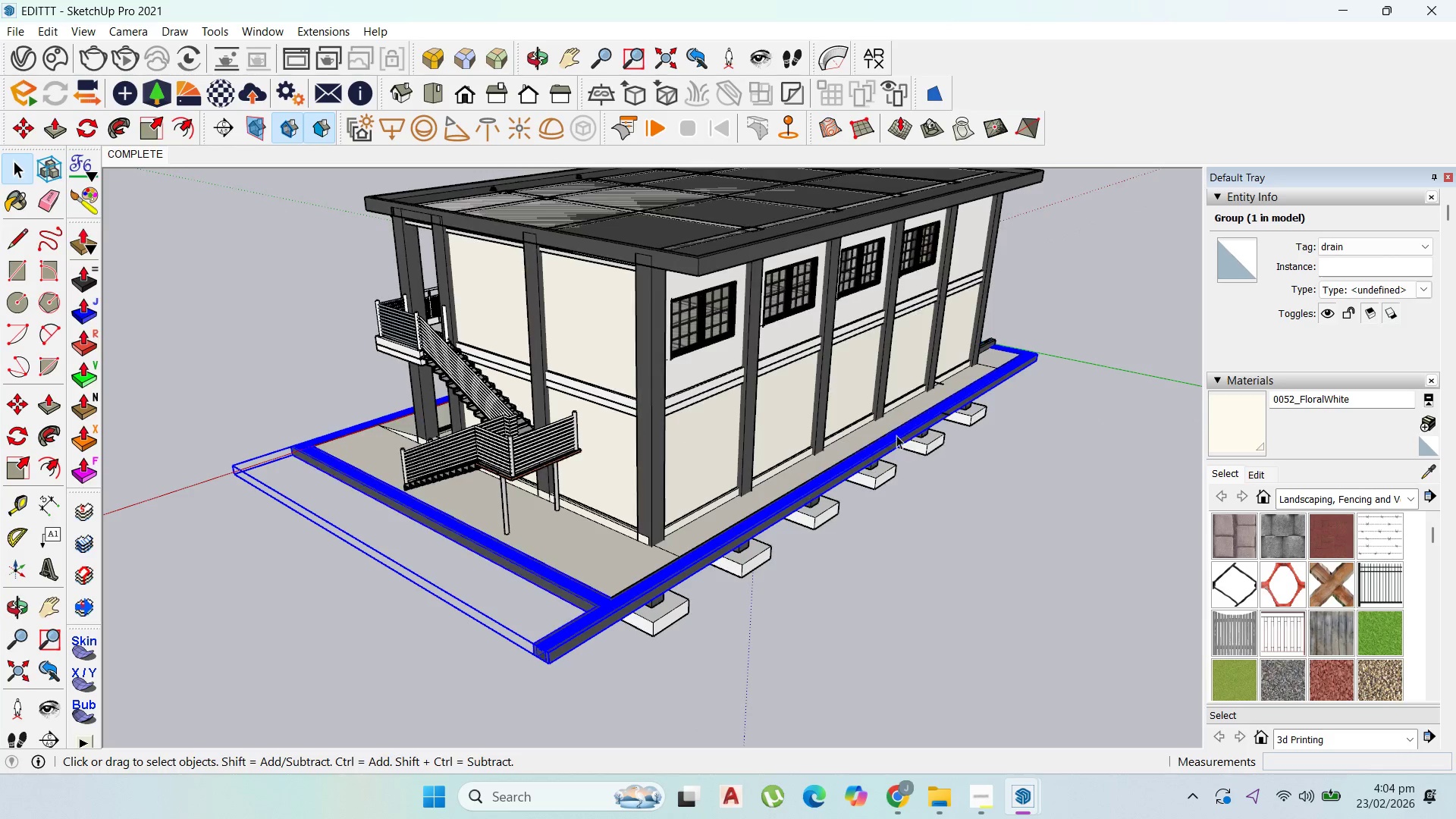 
scroll: coordinate [899, 428], scroll_direction: up, amount: 1.0
 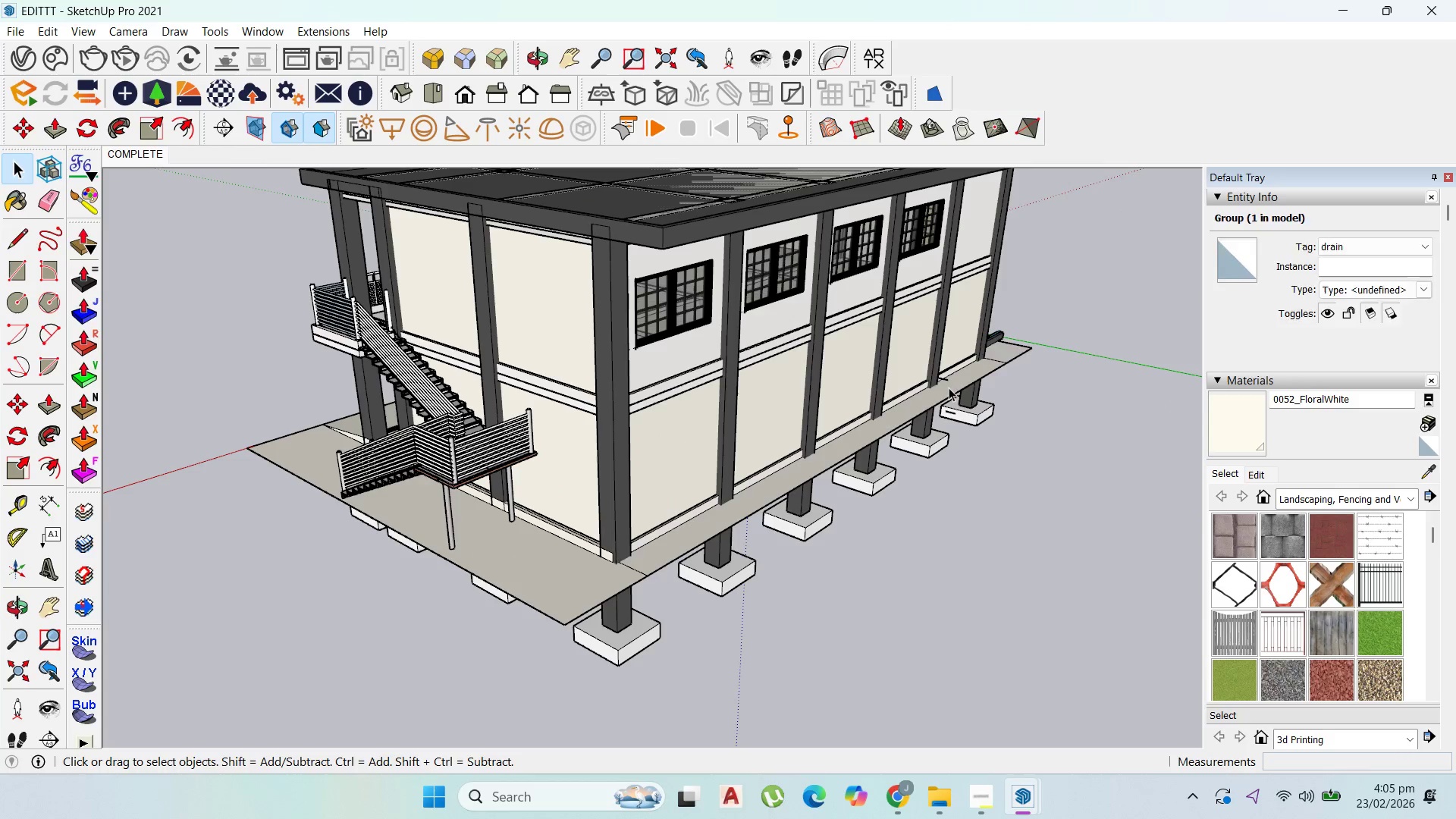 
left_click([996, 365])
 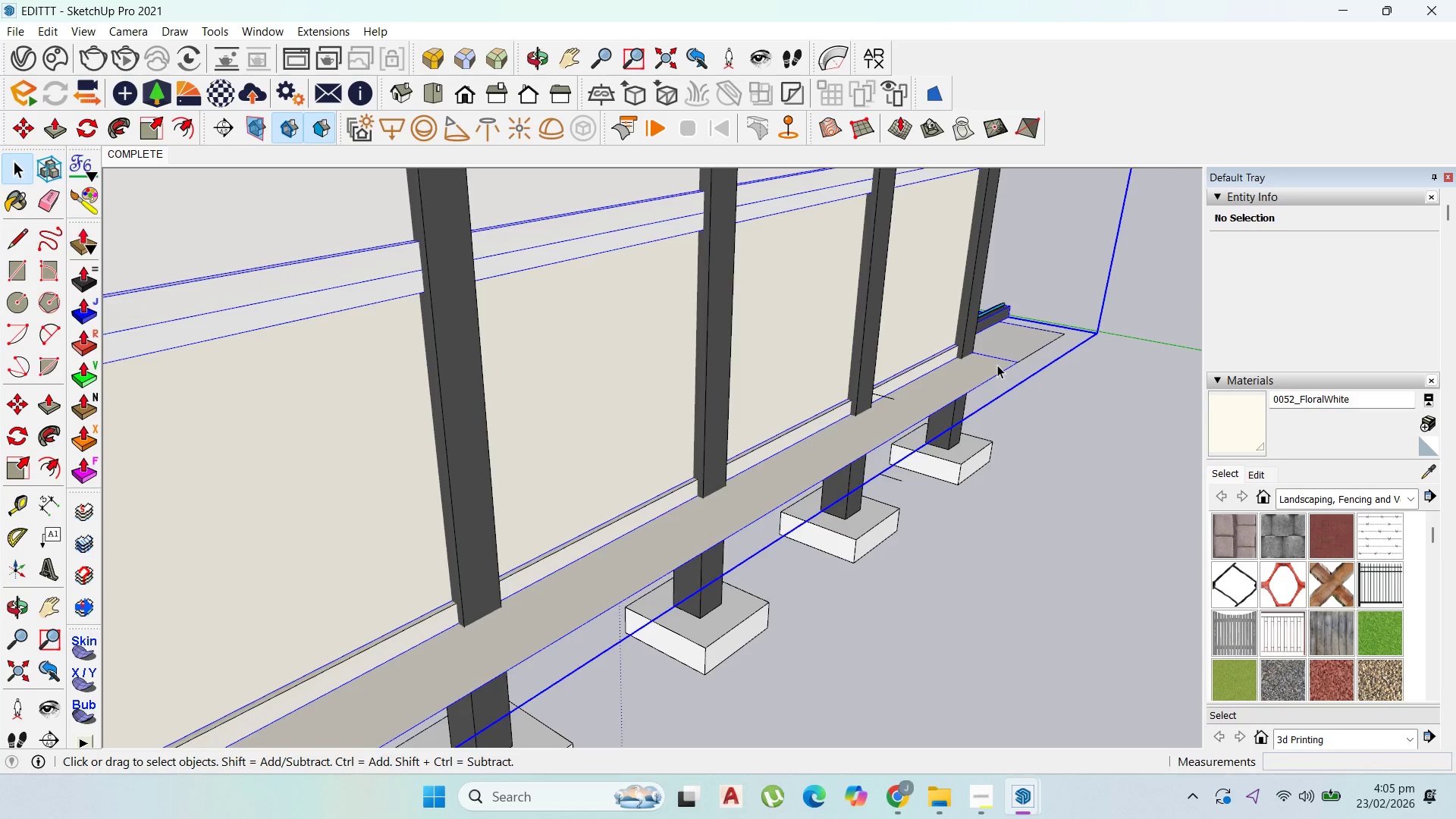 
scroll: coordinate [1003, 365], scroll_direction: up, amount: 9.0
 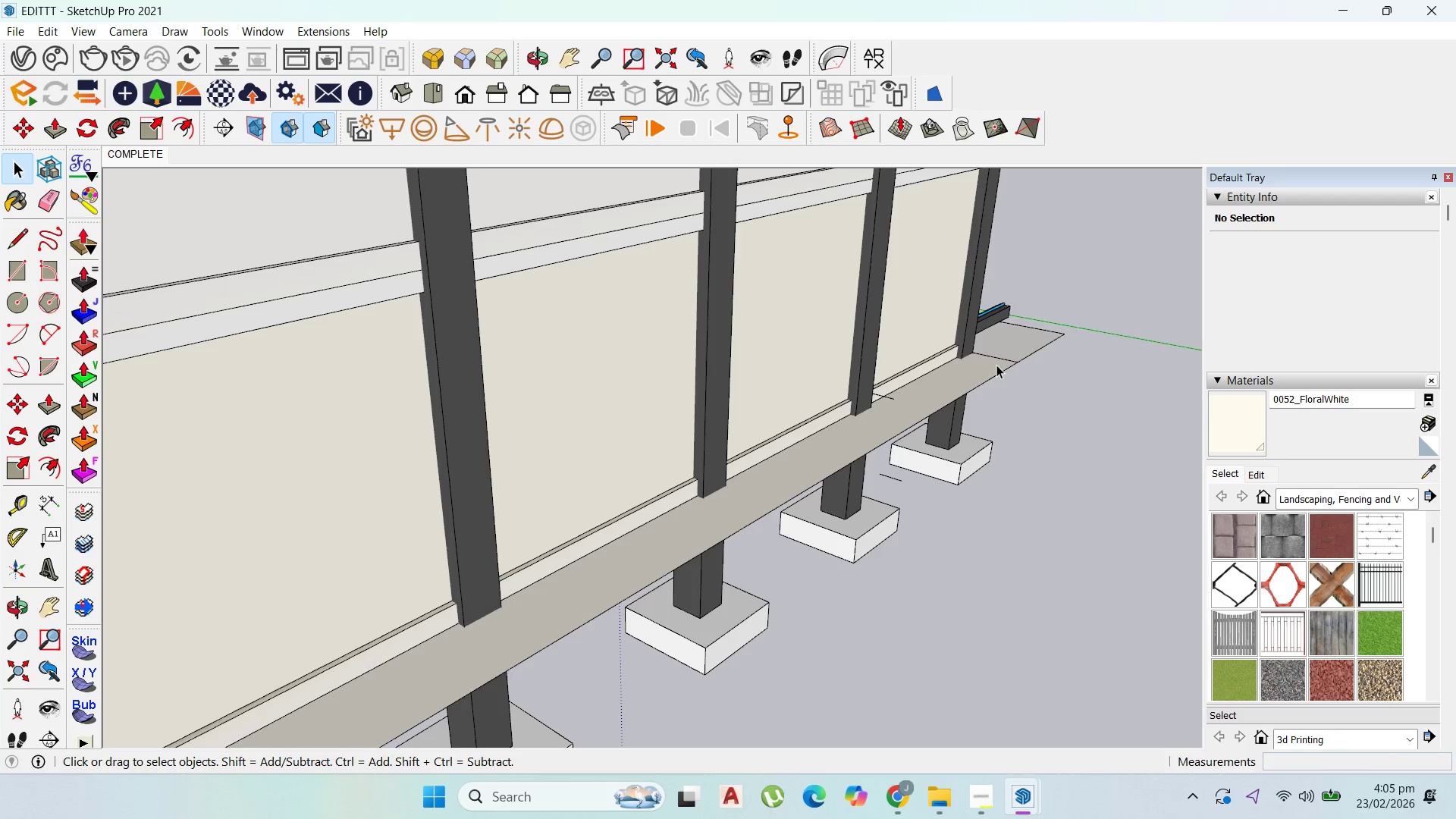 
key(Delete)
 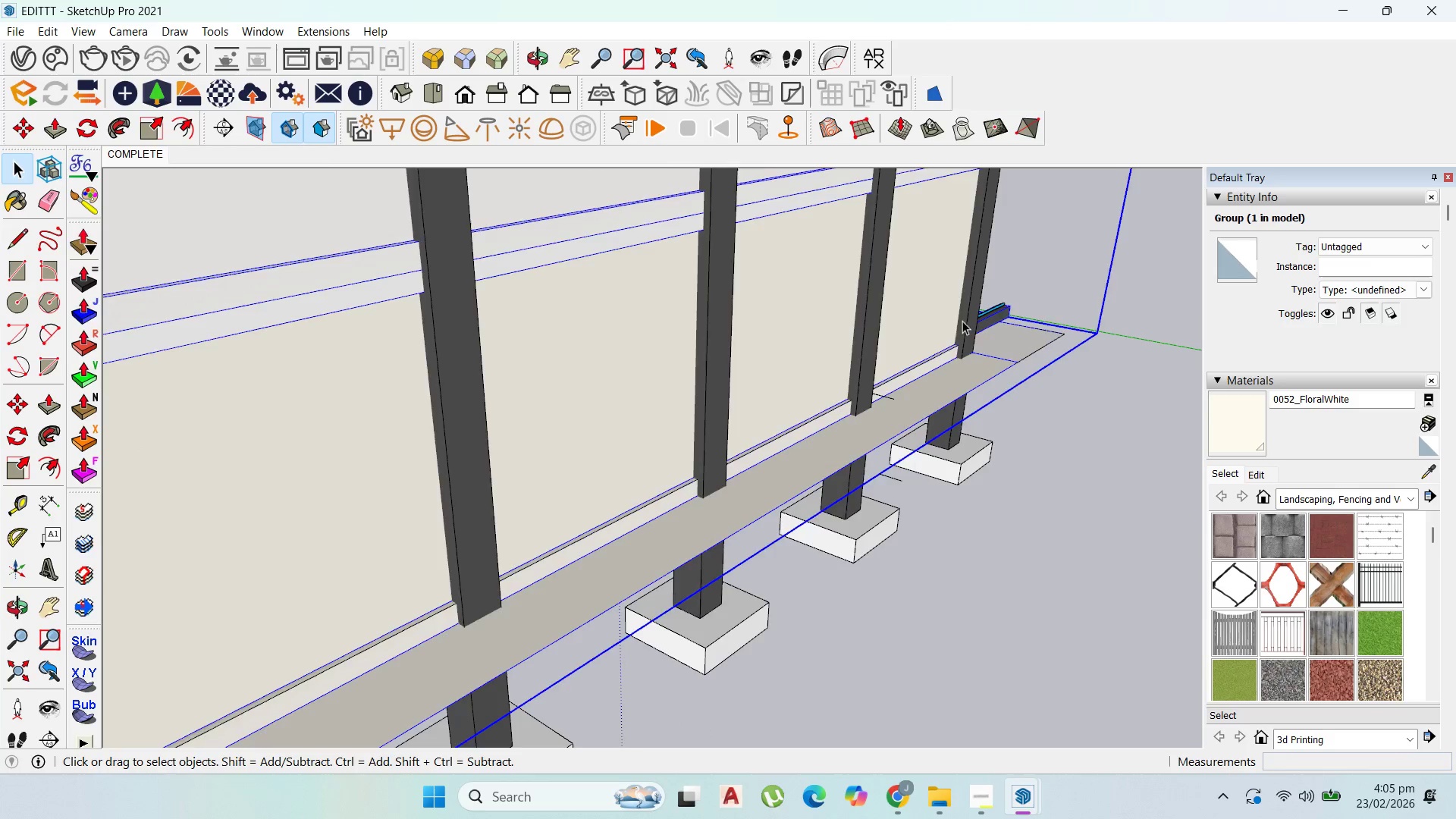 
scroll: coordinate [949, 369], scroll_direction: down, amount: 4.0
 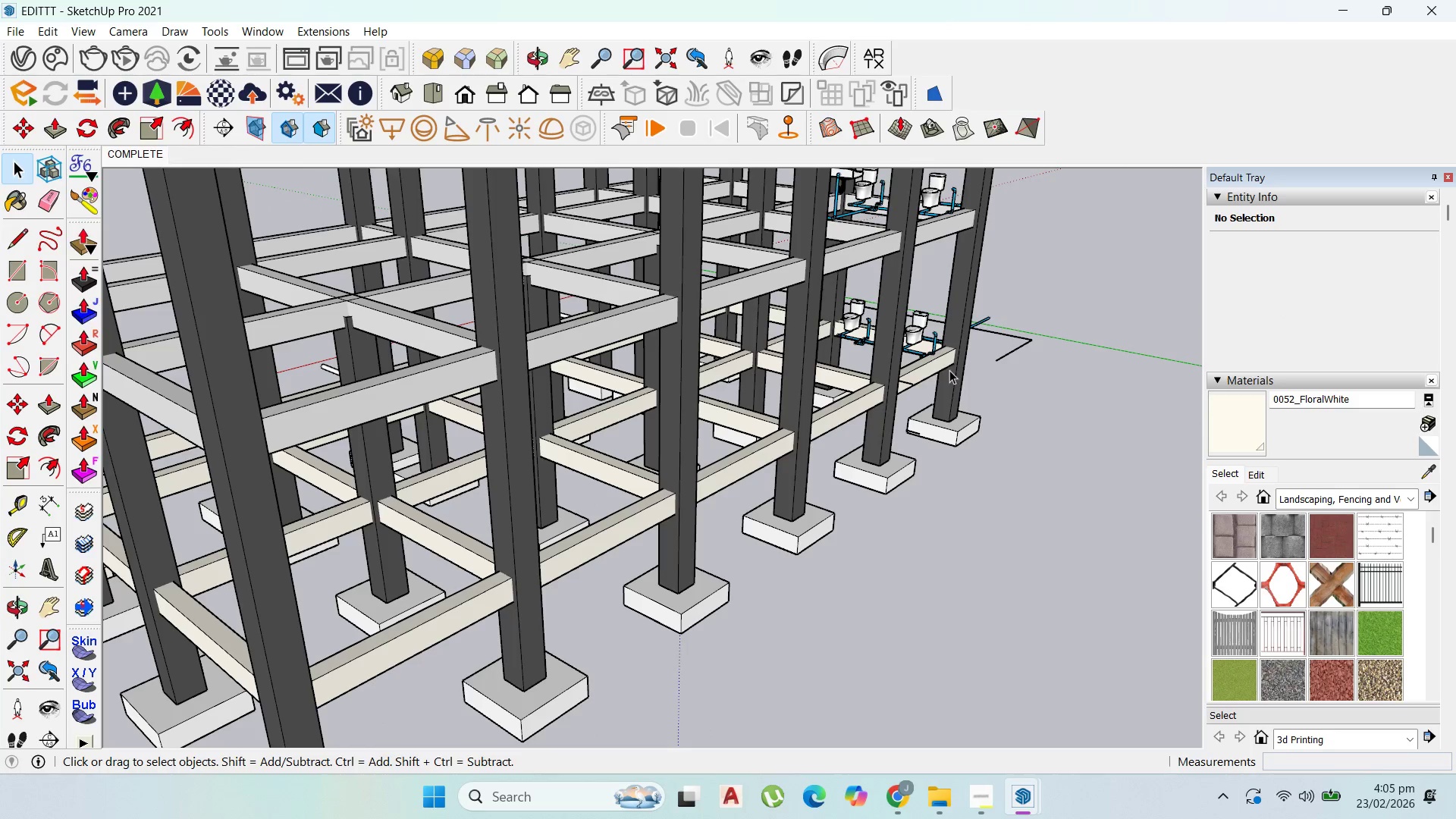 
key(Control+Z)
 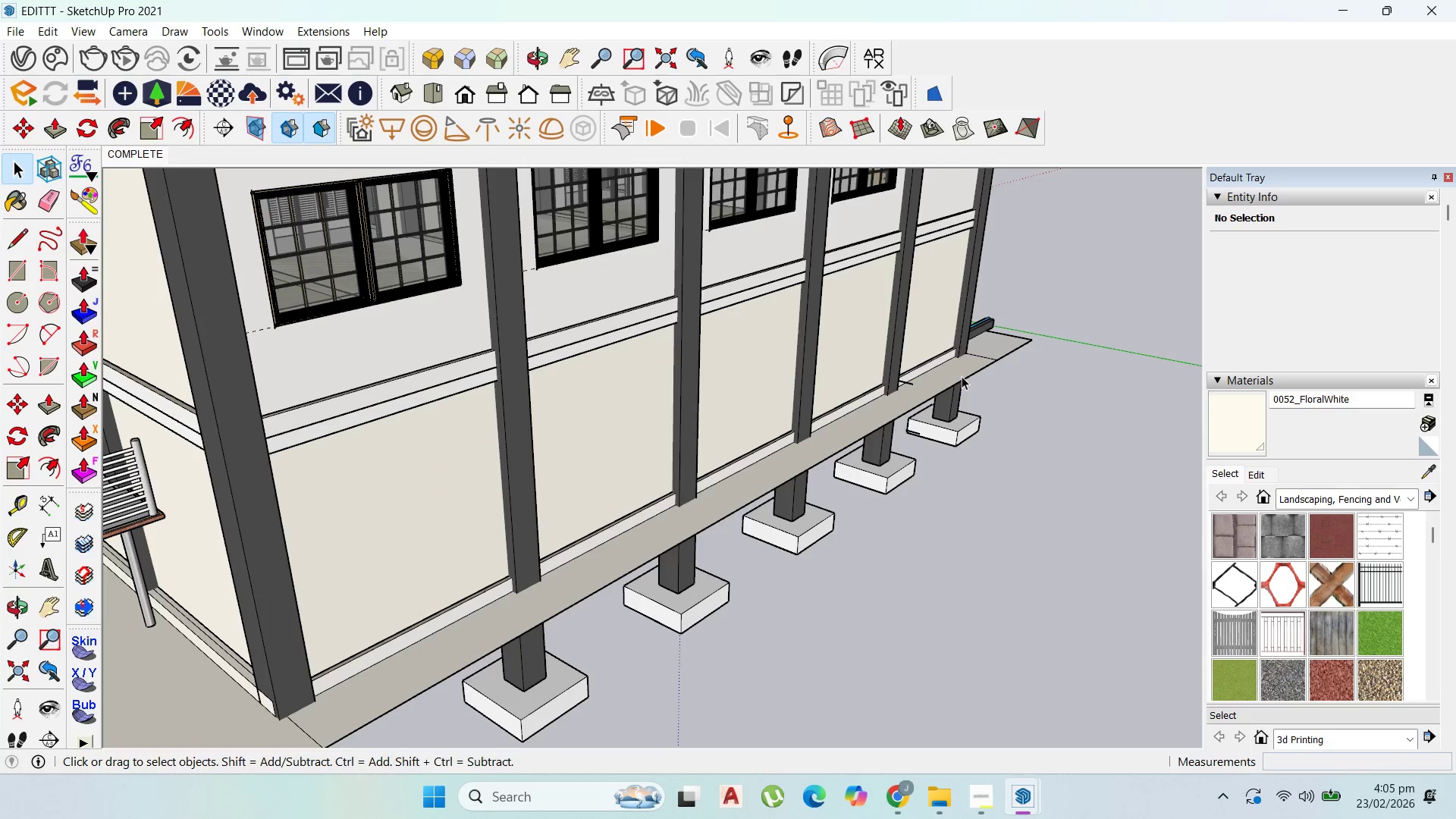 
left_click([962, 375])
 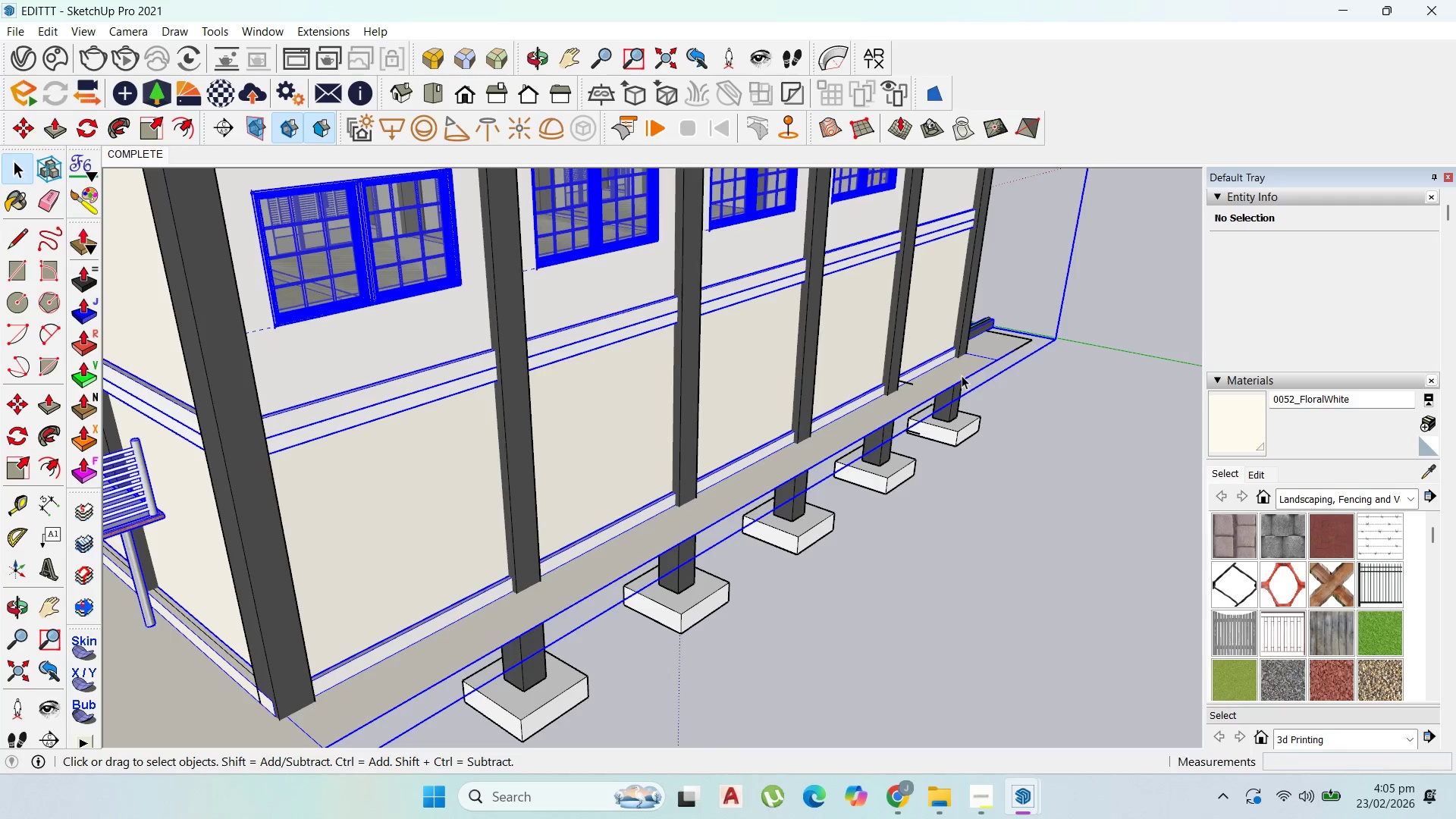 
left_click([962, 375])
 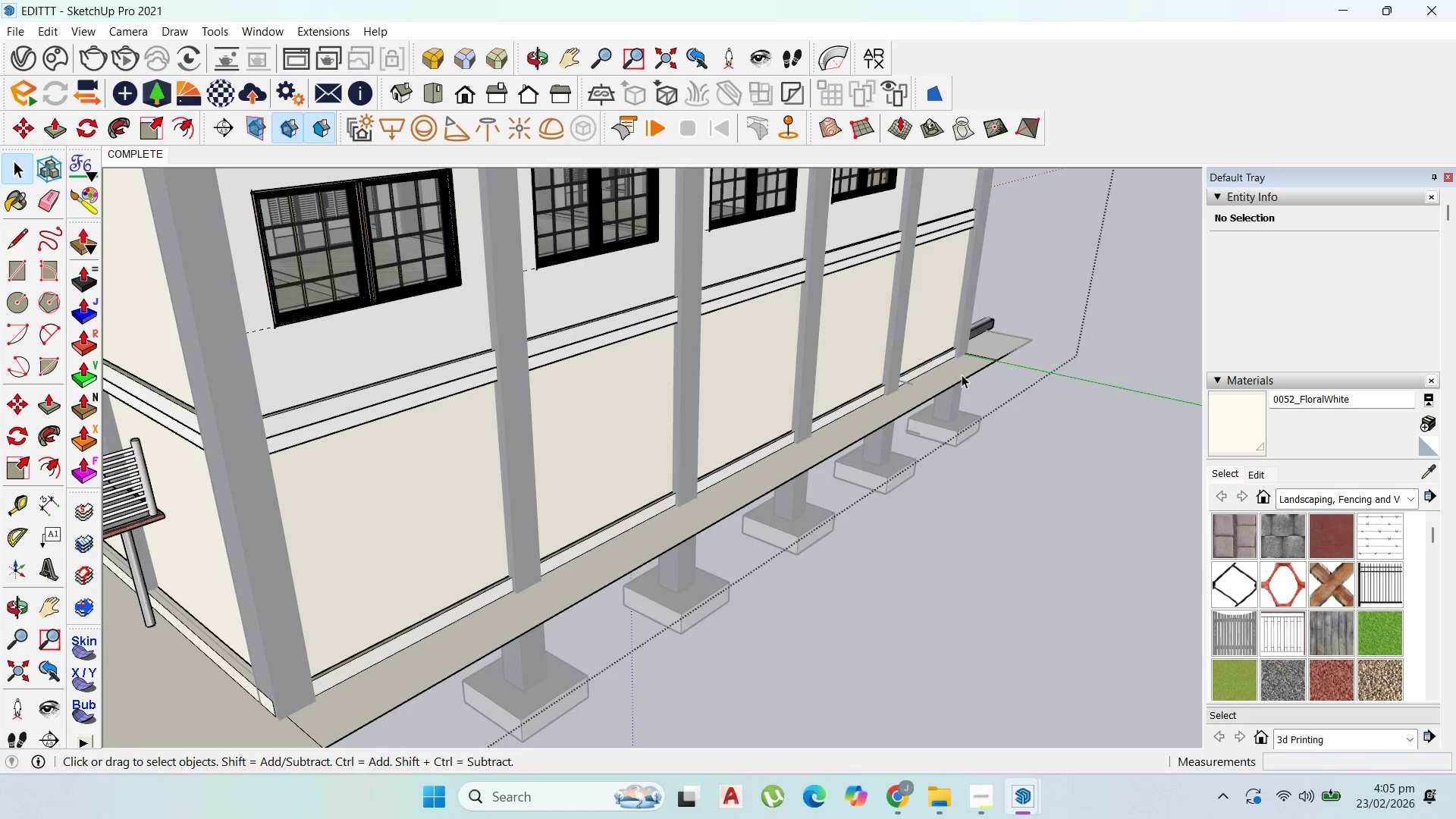 
left_click([962, 375])
 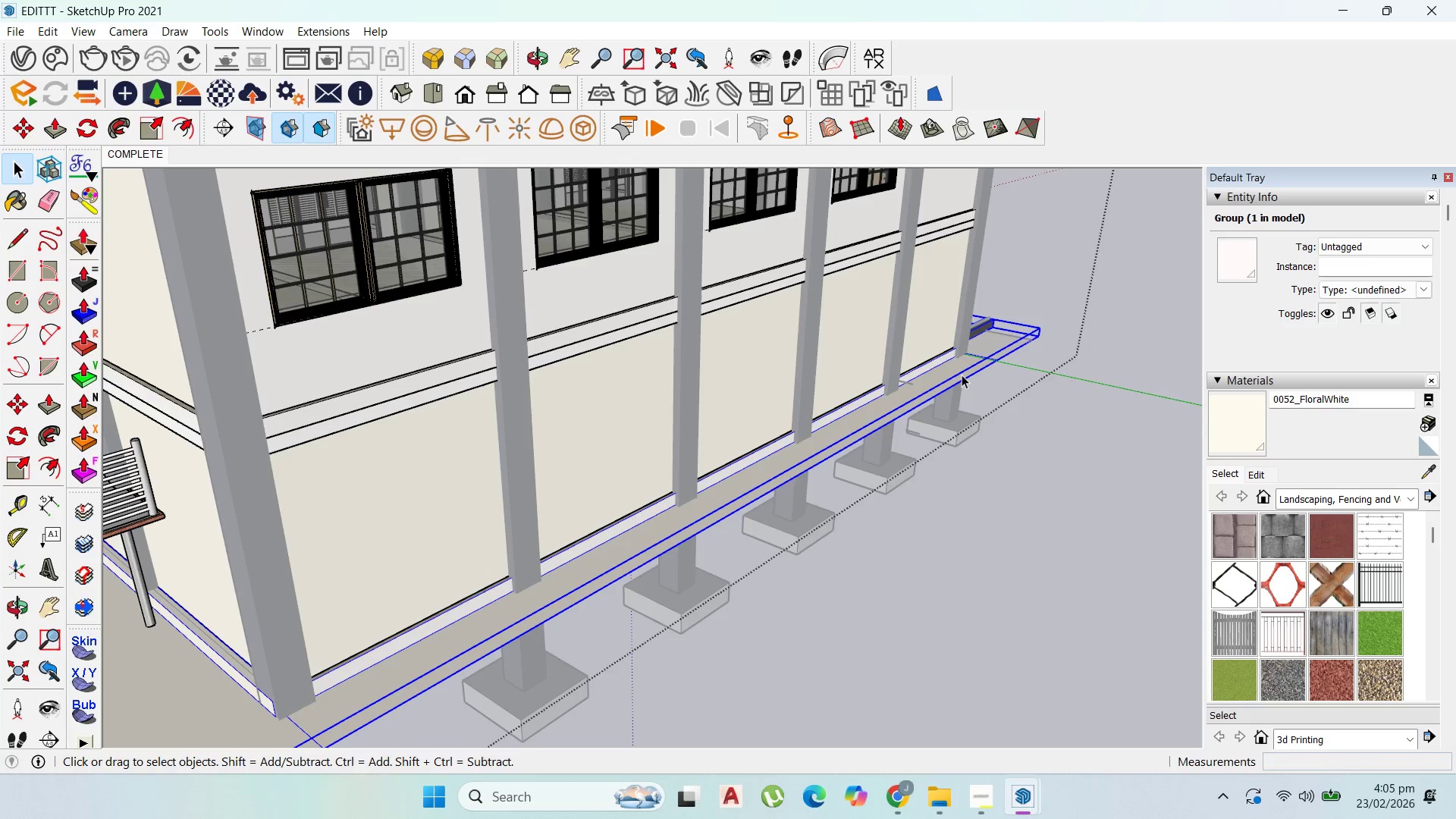 
key(Delete)
 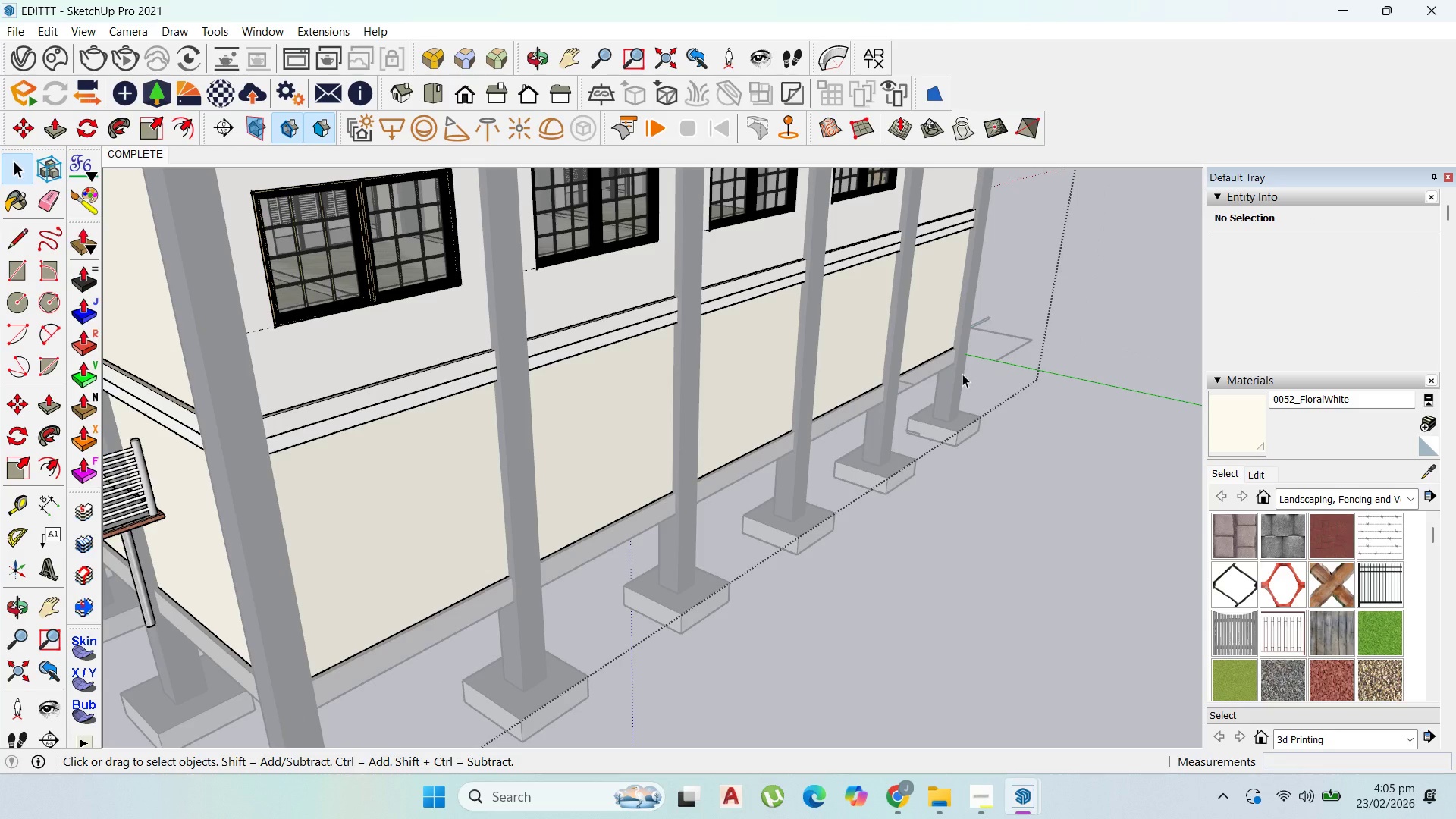 
key(Escape)
 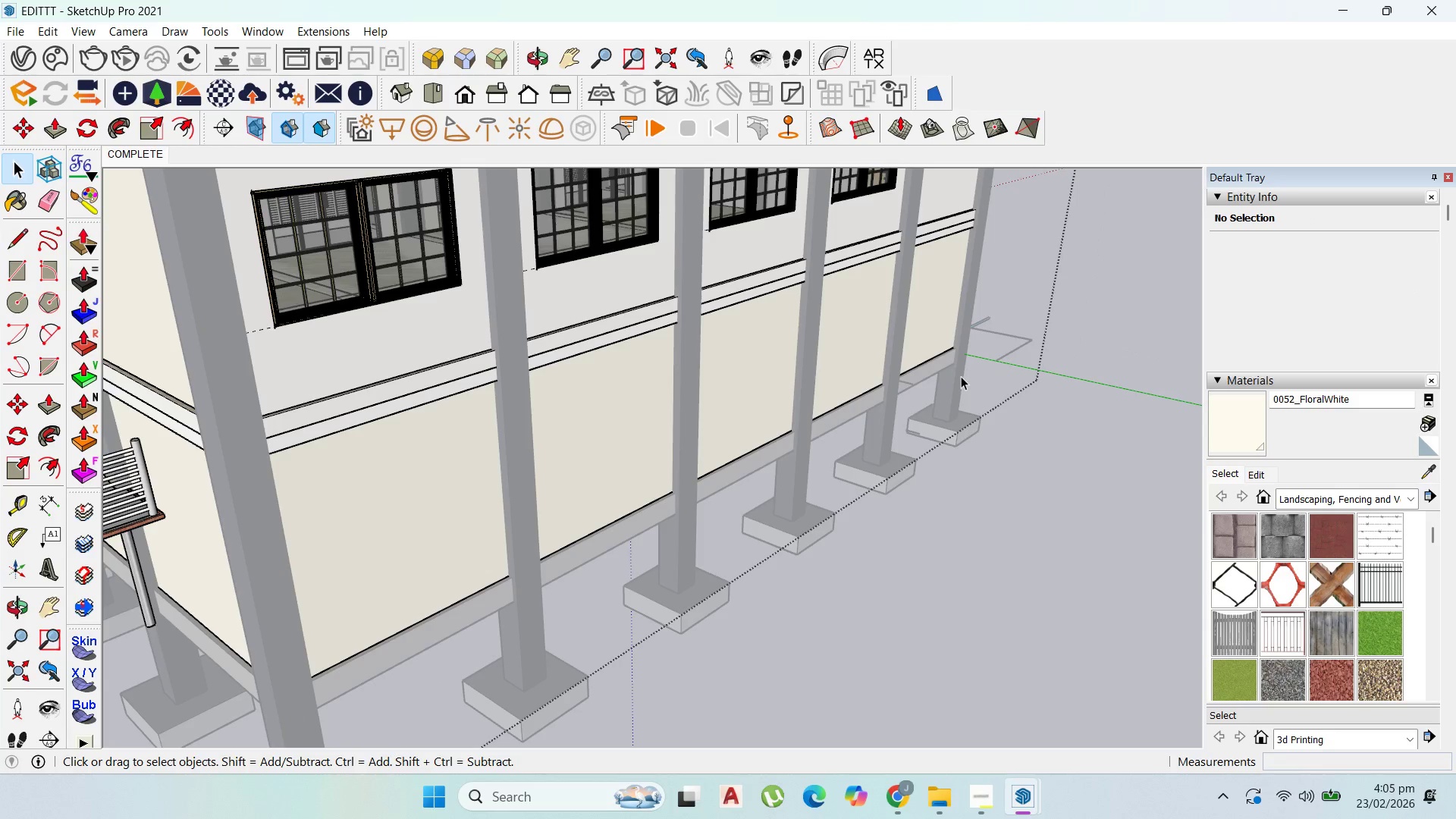 
key(Escape)
 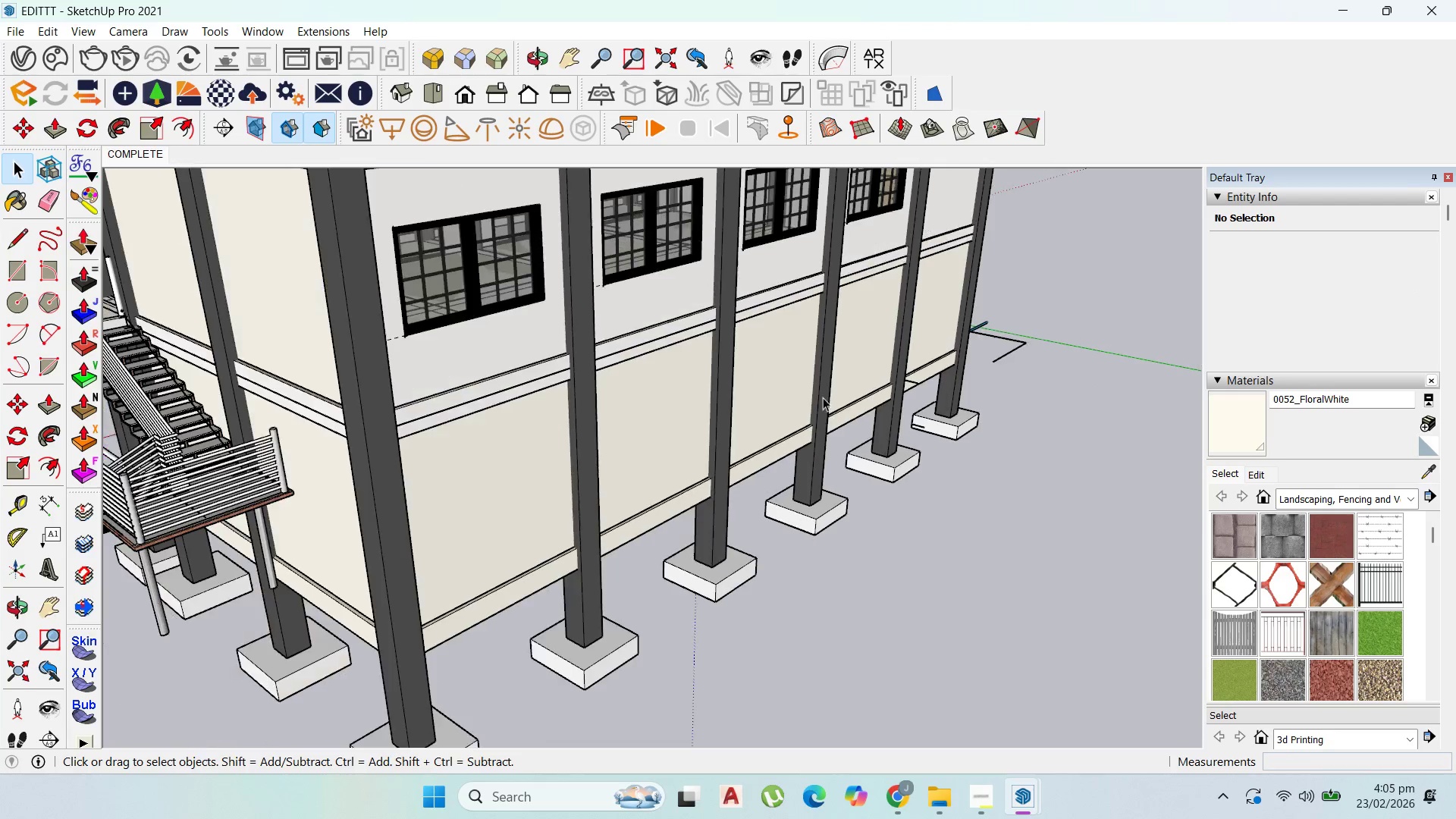 
key(Escape)
 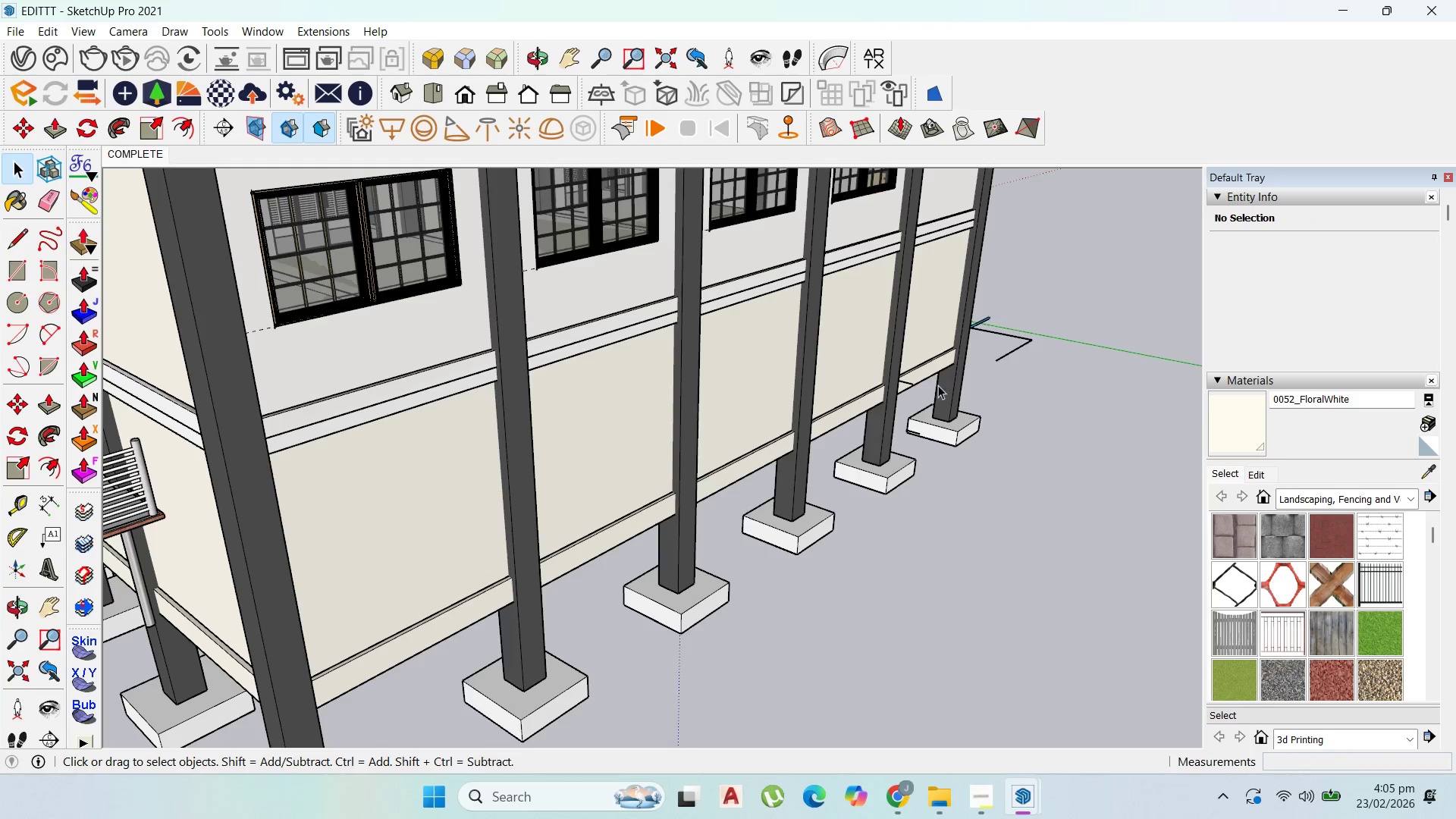 
key(Escape)
 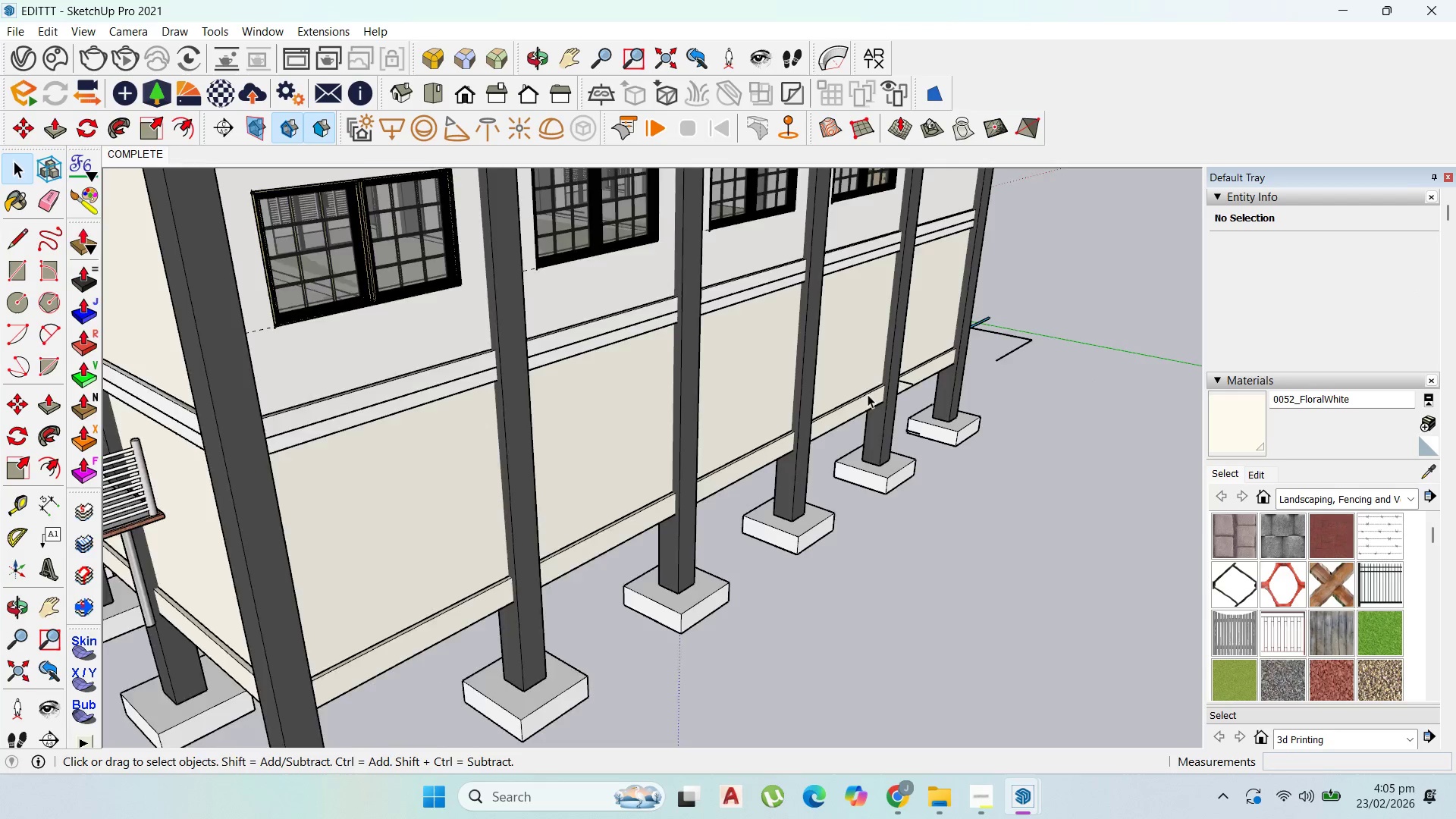 
scroll: coordinate [962, 374], scroll_direction: down, amount: 1.0
 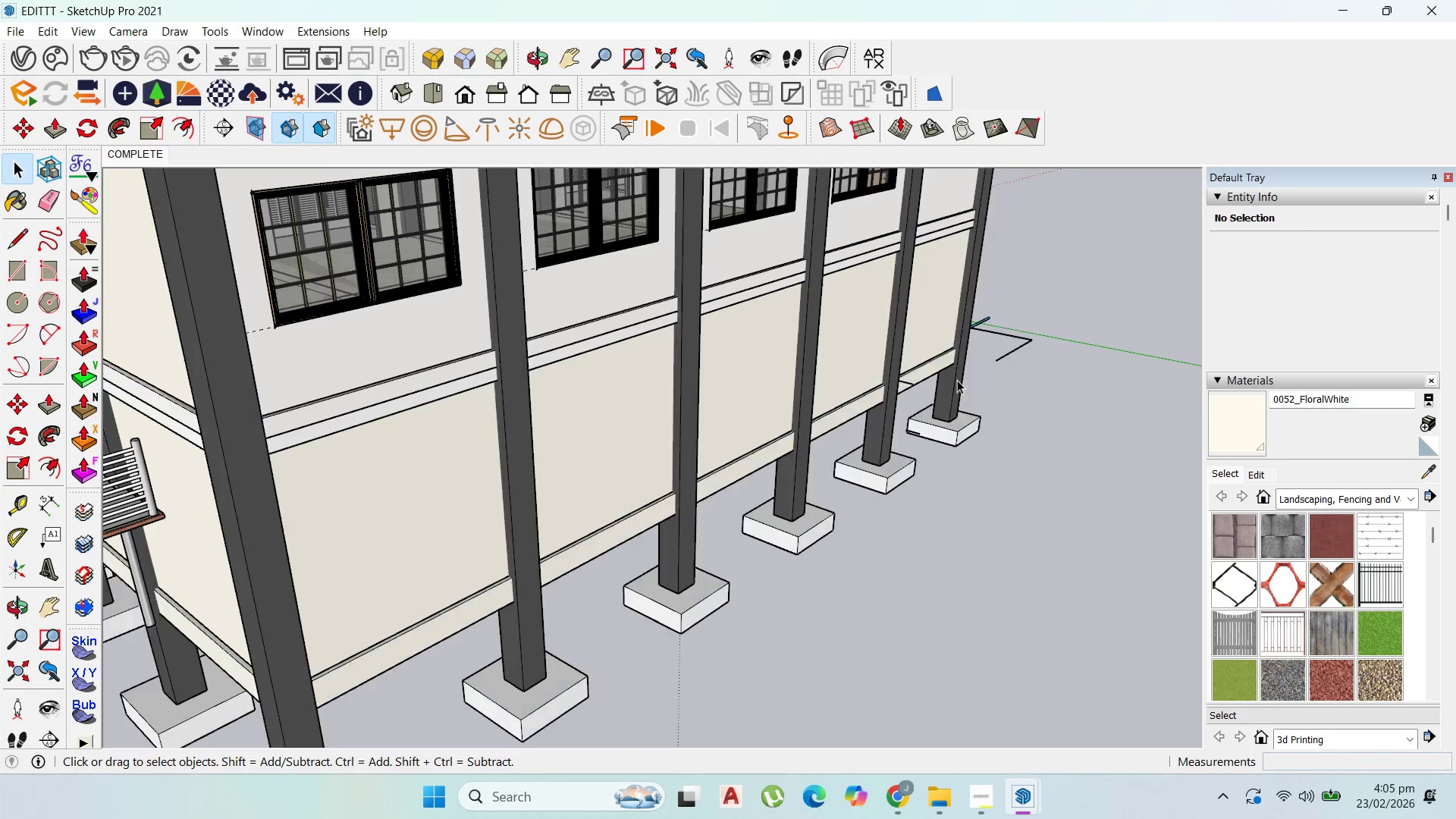 
key(Escape)
 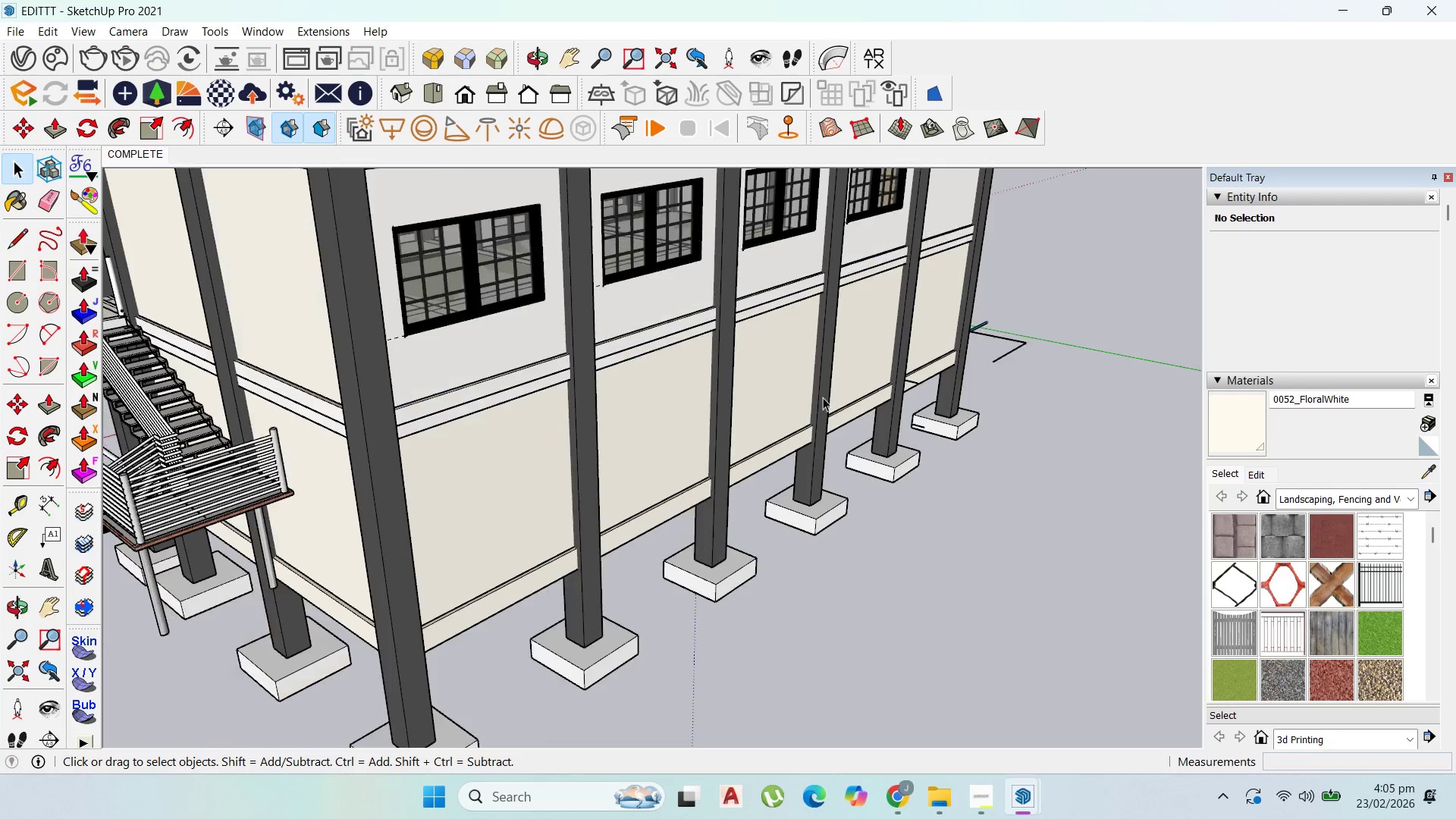 
key(Escape)
 